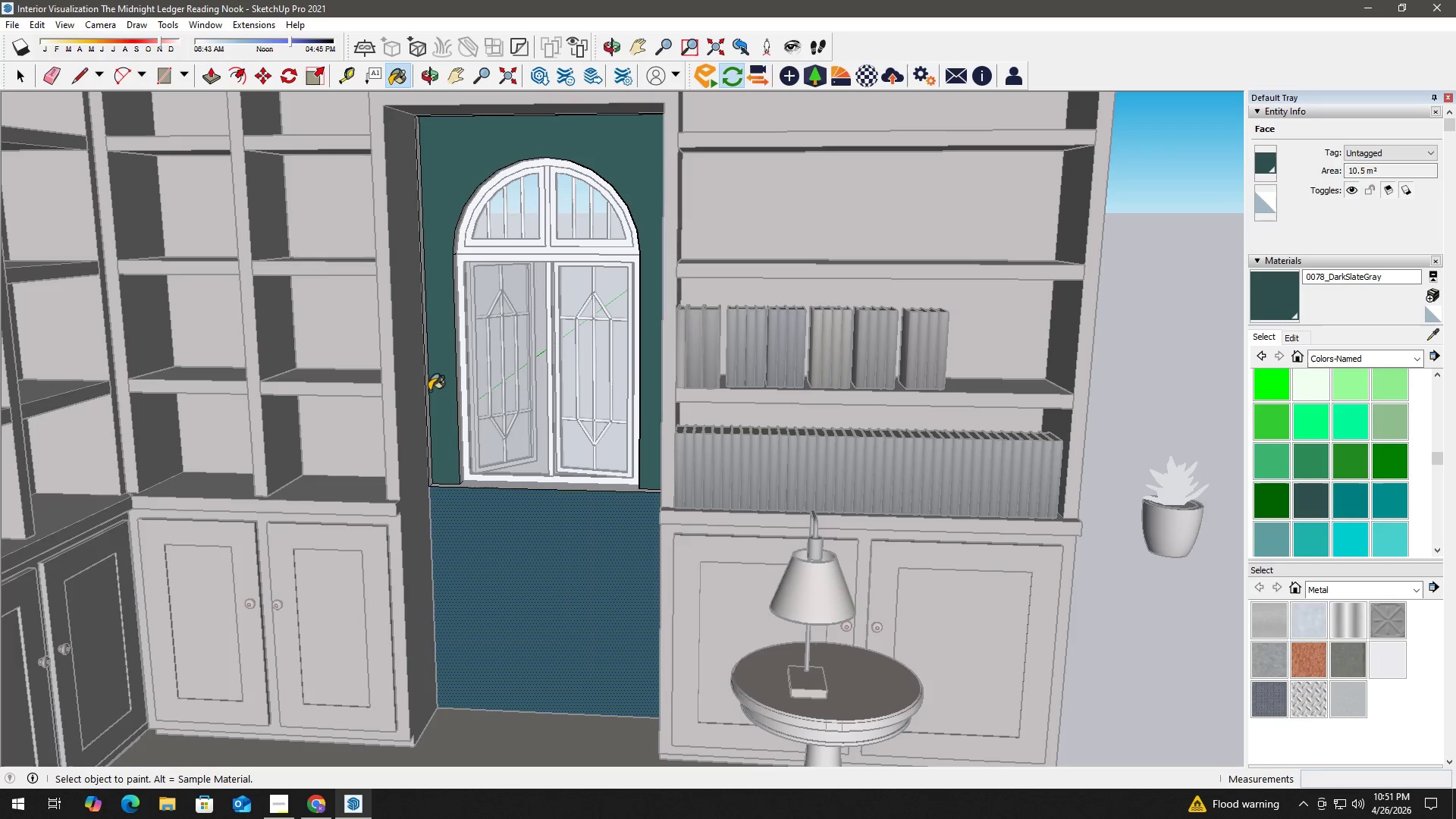 
left_click([425, 388])
 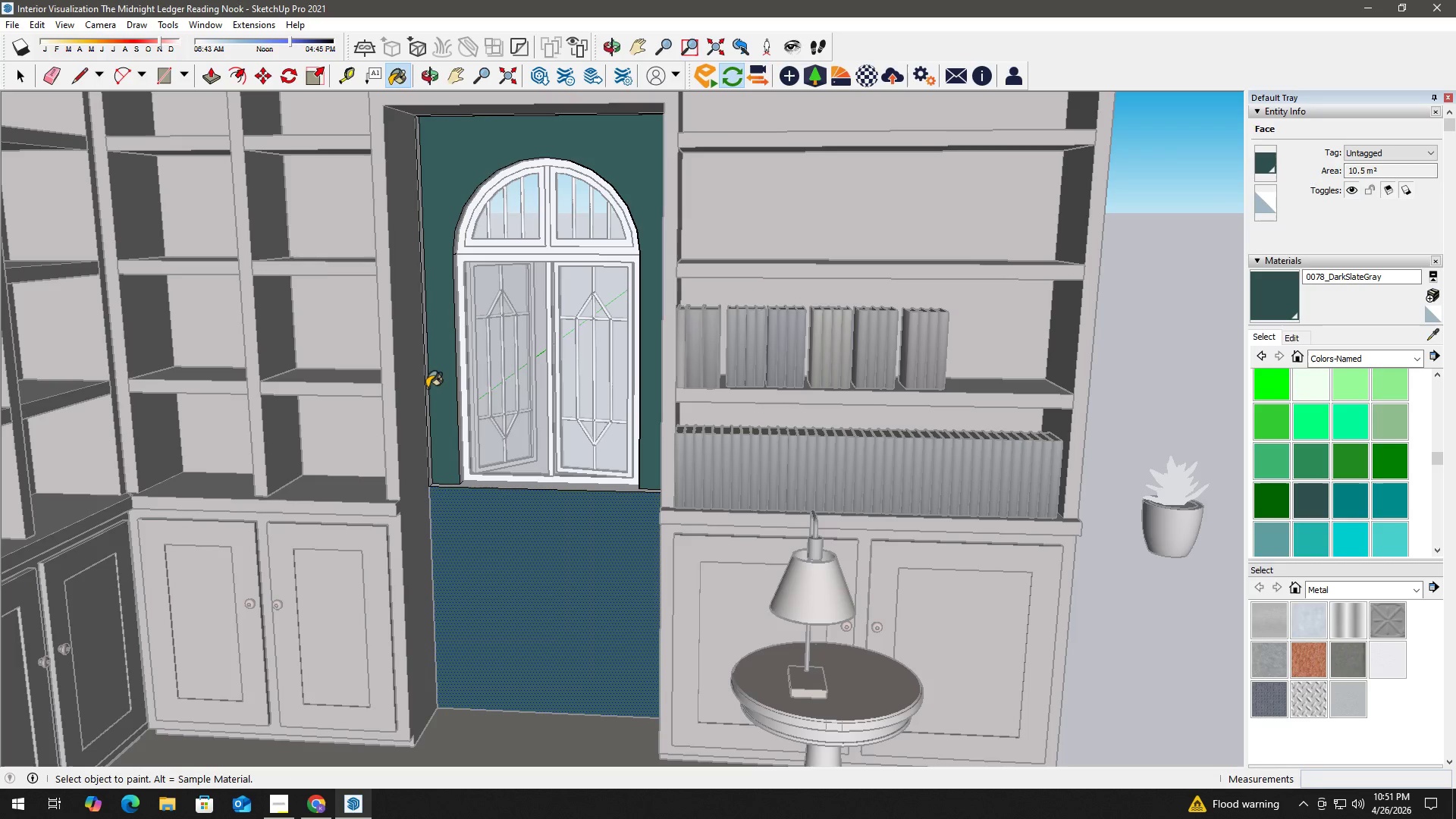 
scroll: coordinate [428, 362], scroll_direction: up, amount: 7.0
 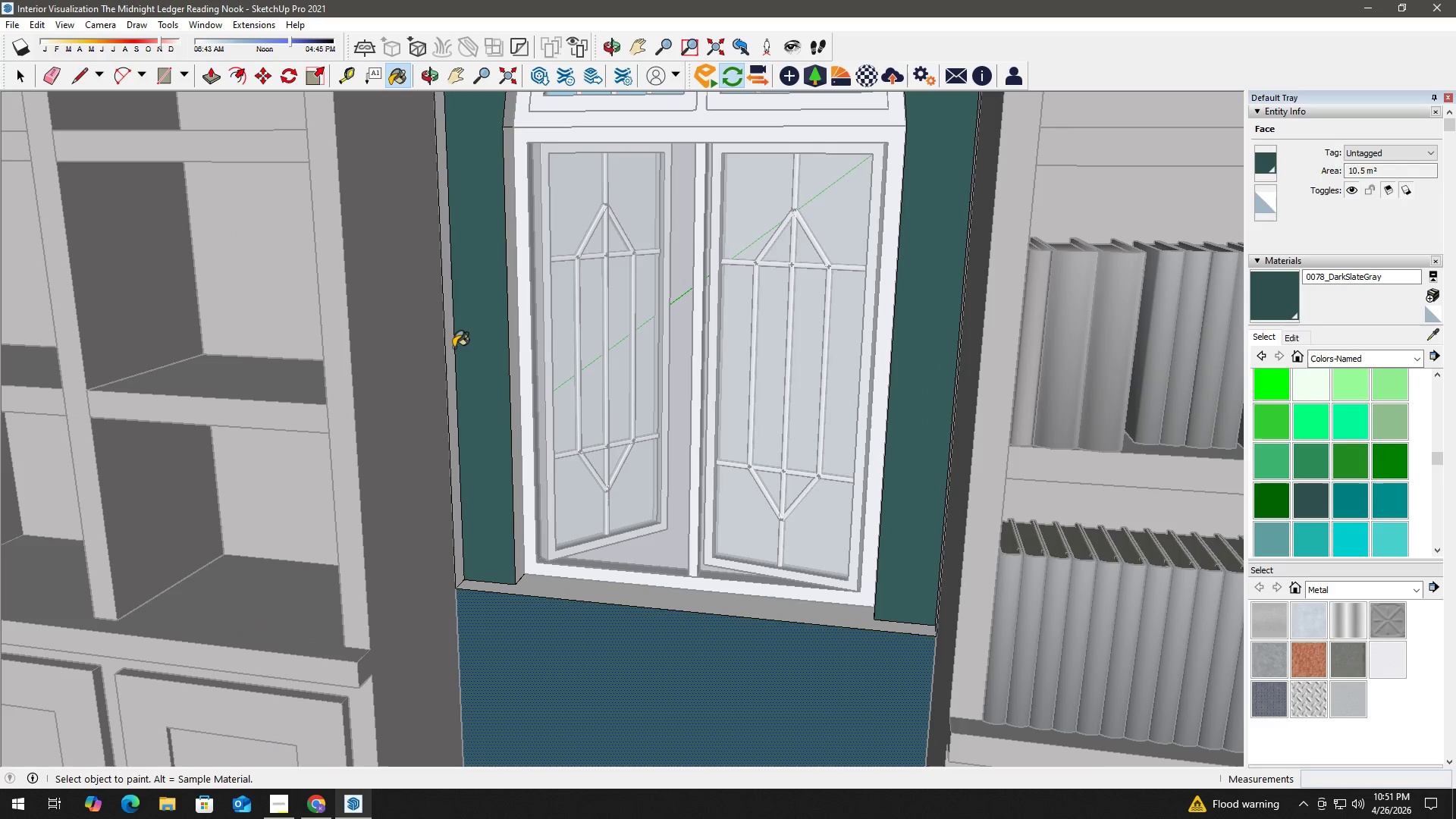 
left_click([449, 344])
 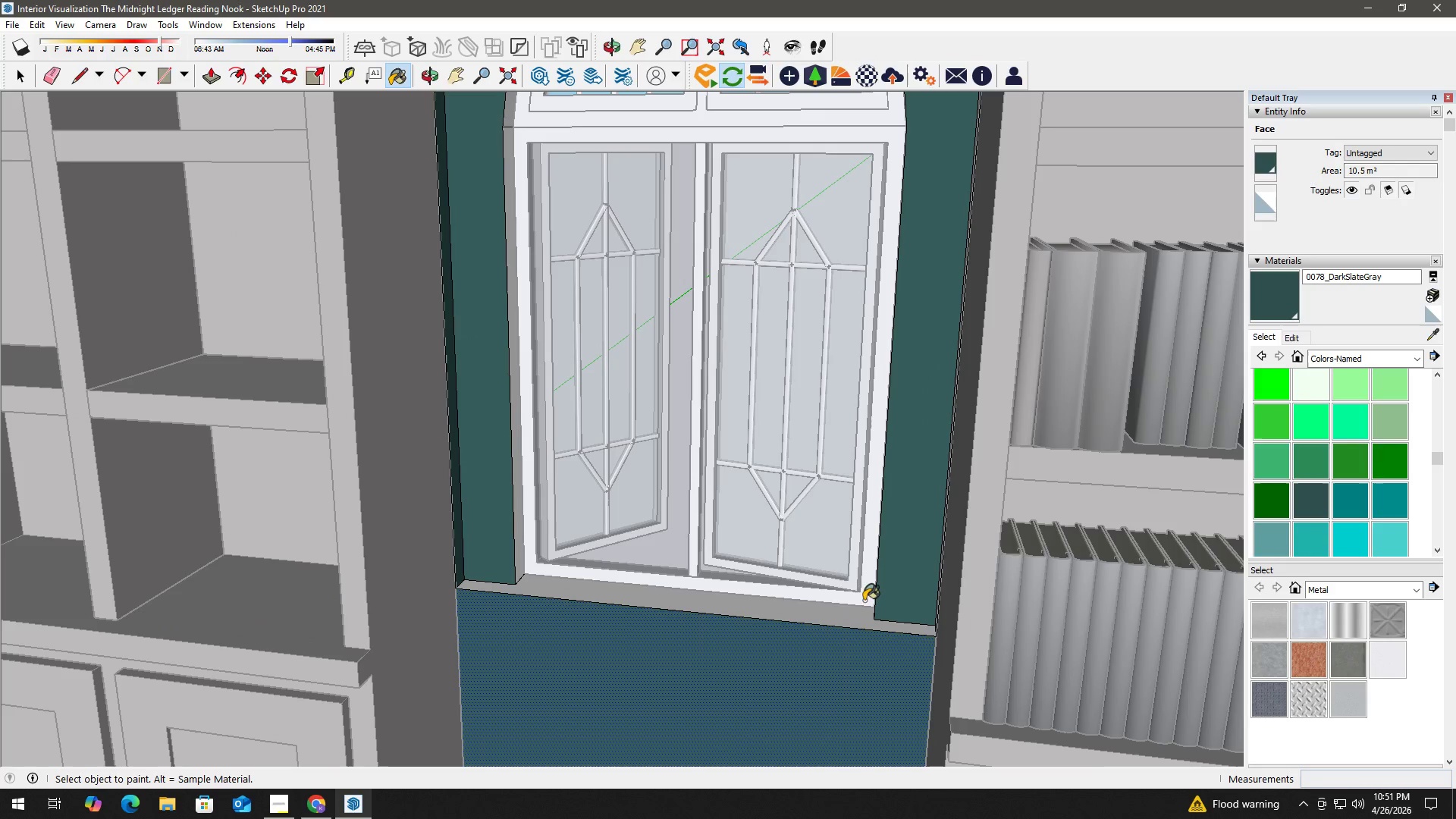 
left_click([814, 606])
 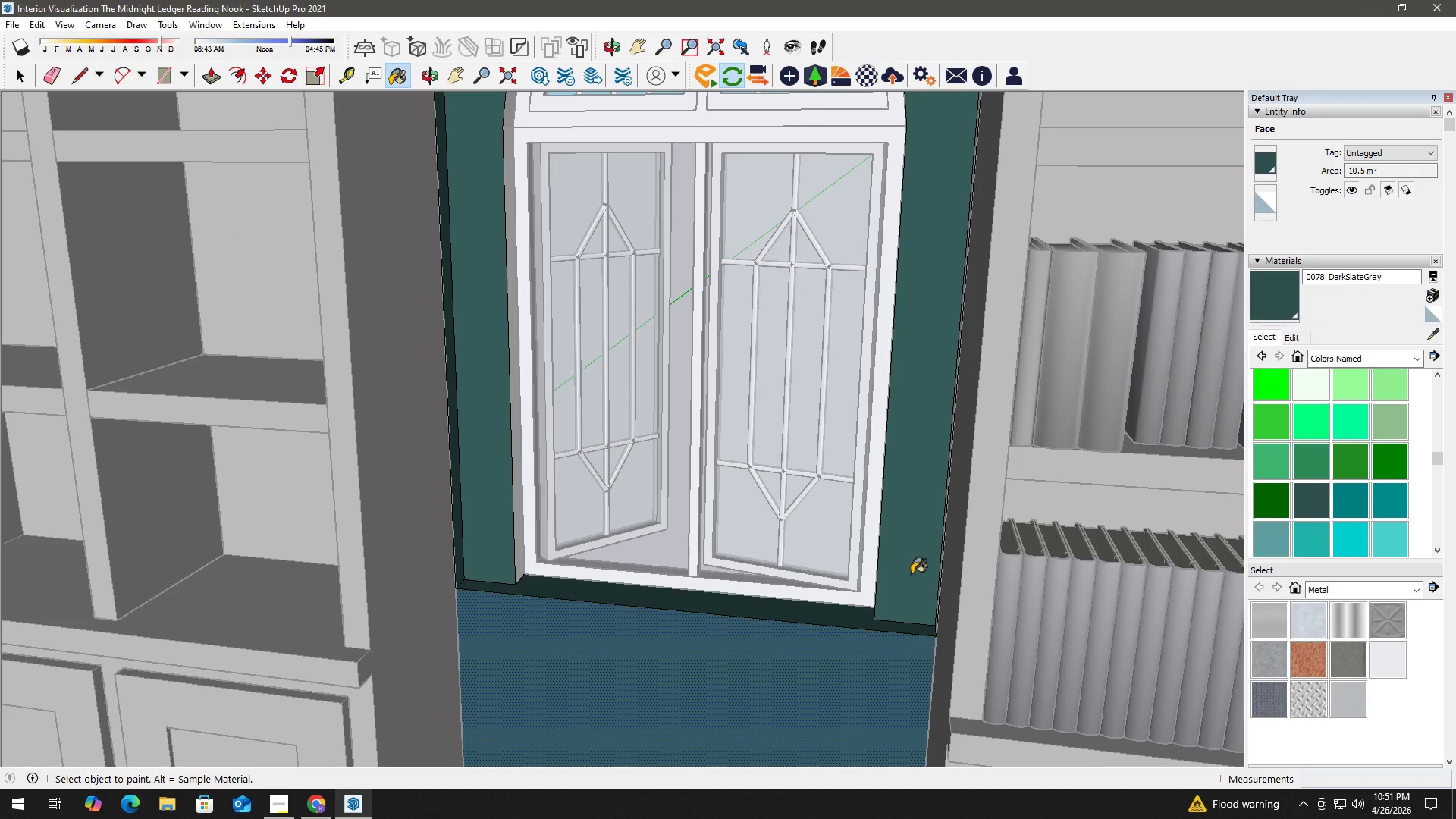 
left_click([787, 490])
 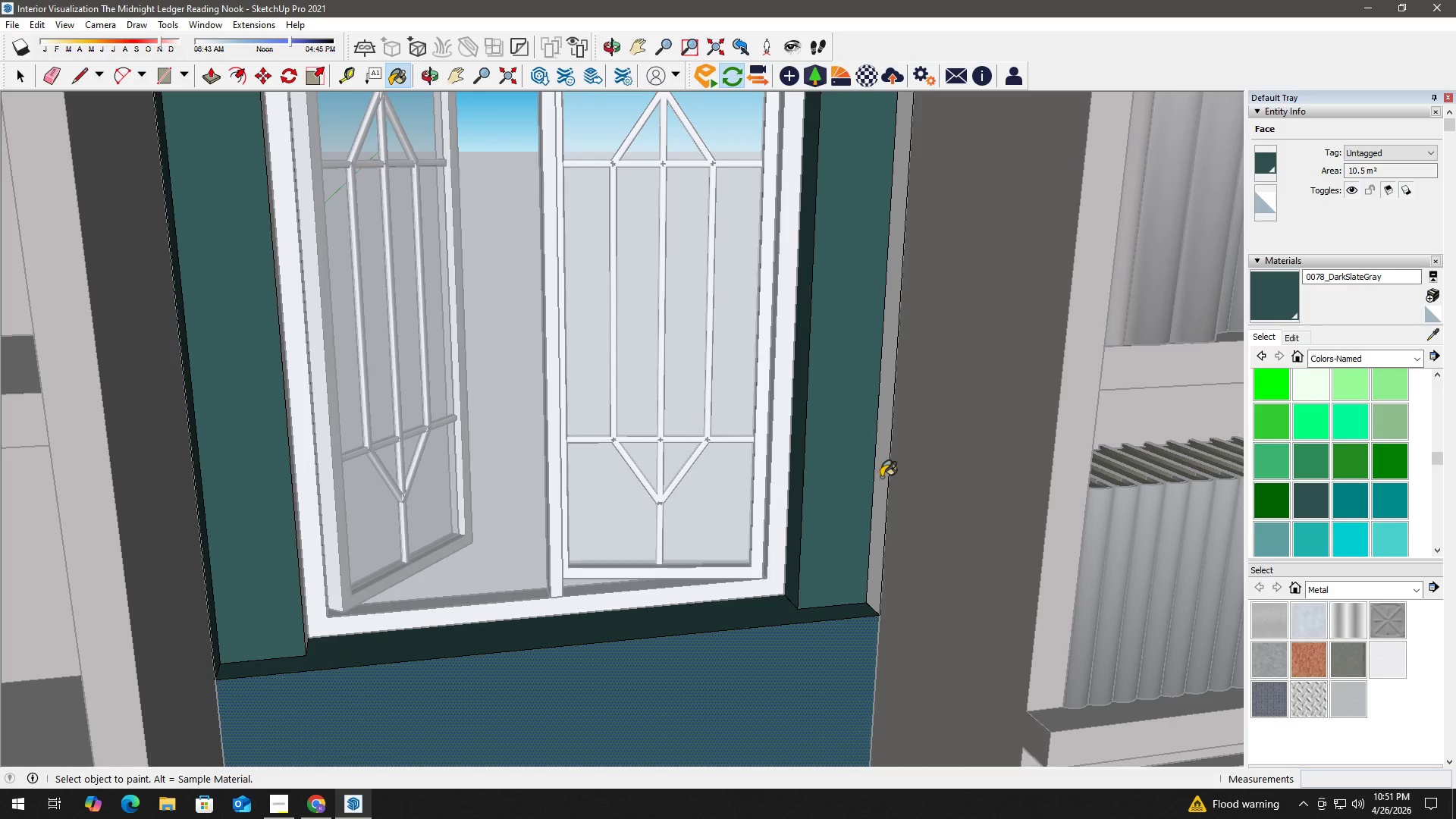 
scroll: coordinate [770, 487], scroll_direction: up, amount: 3.0
 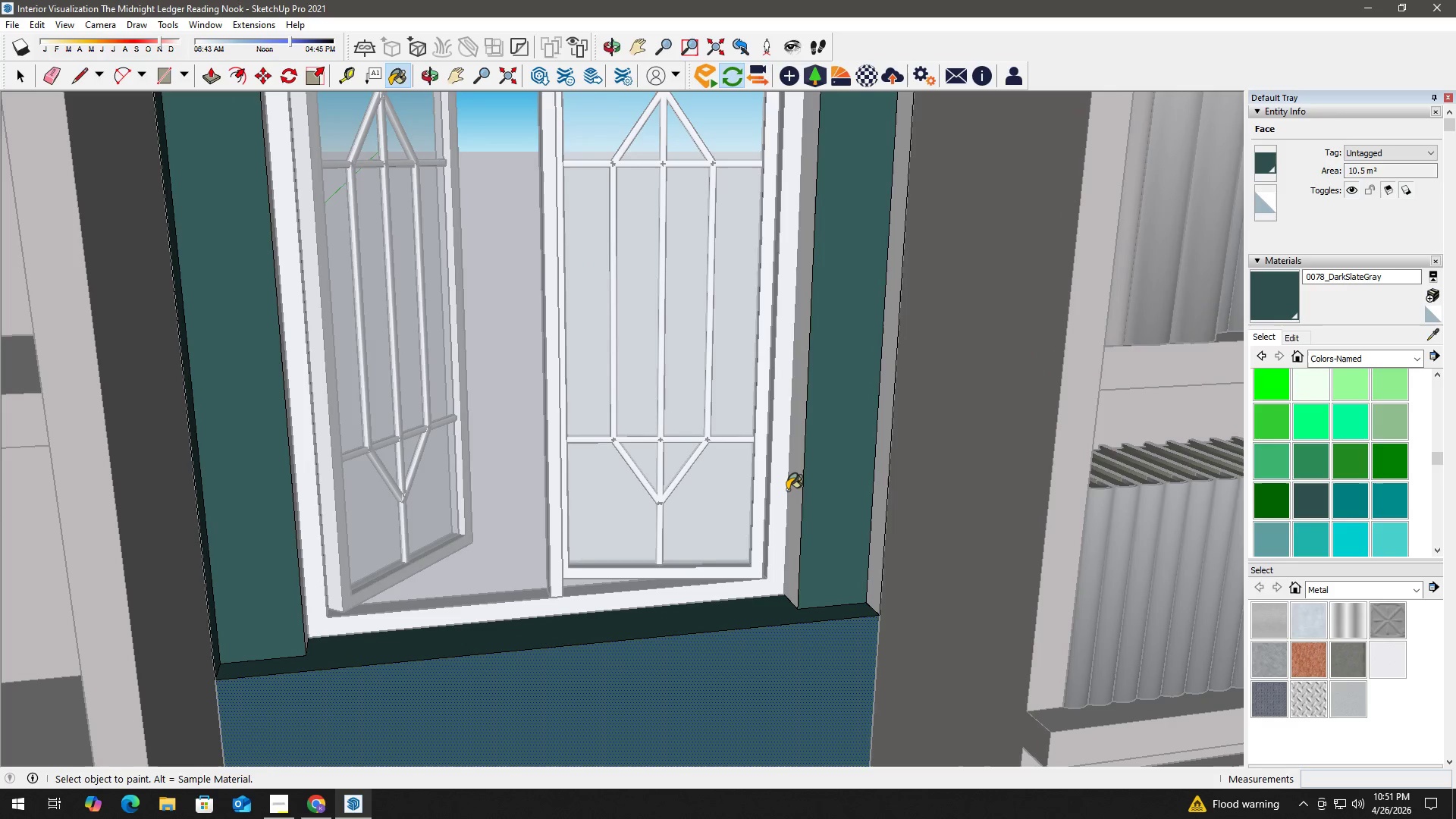 
left_click([883, 475])
 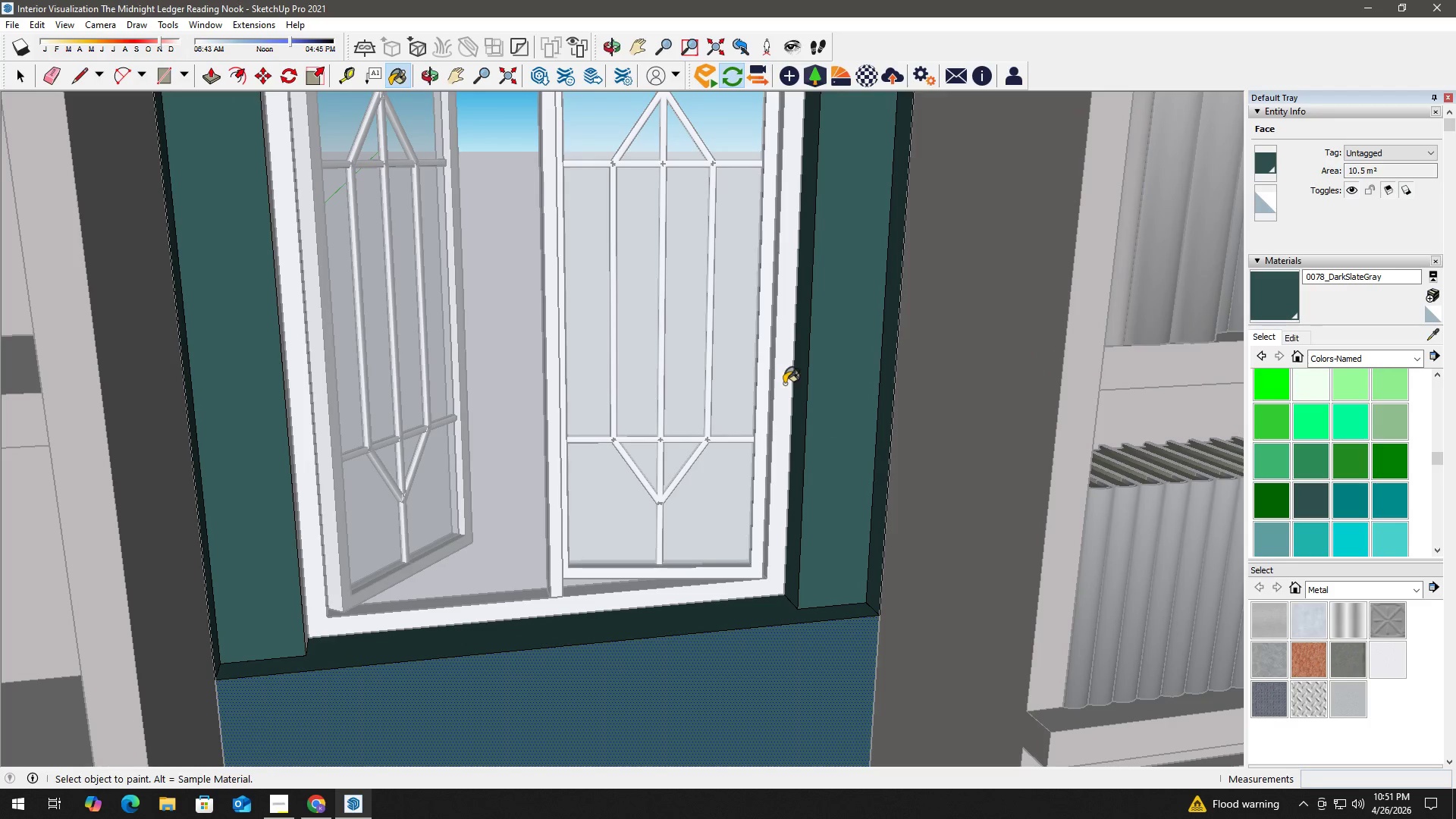 
key(Space)
 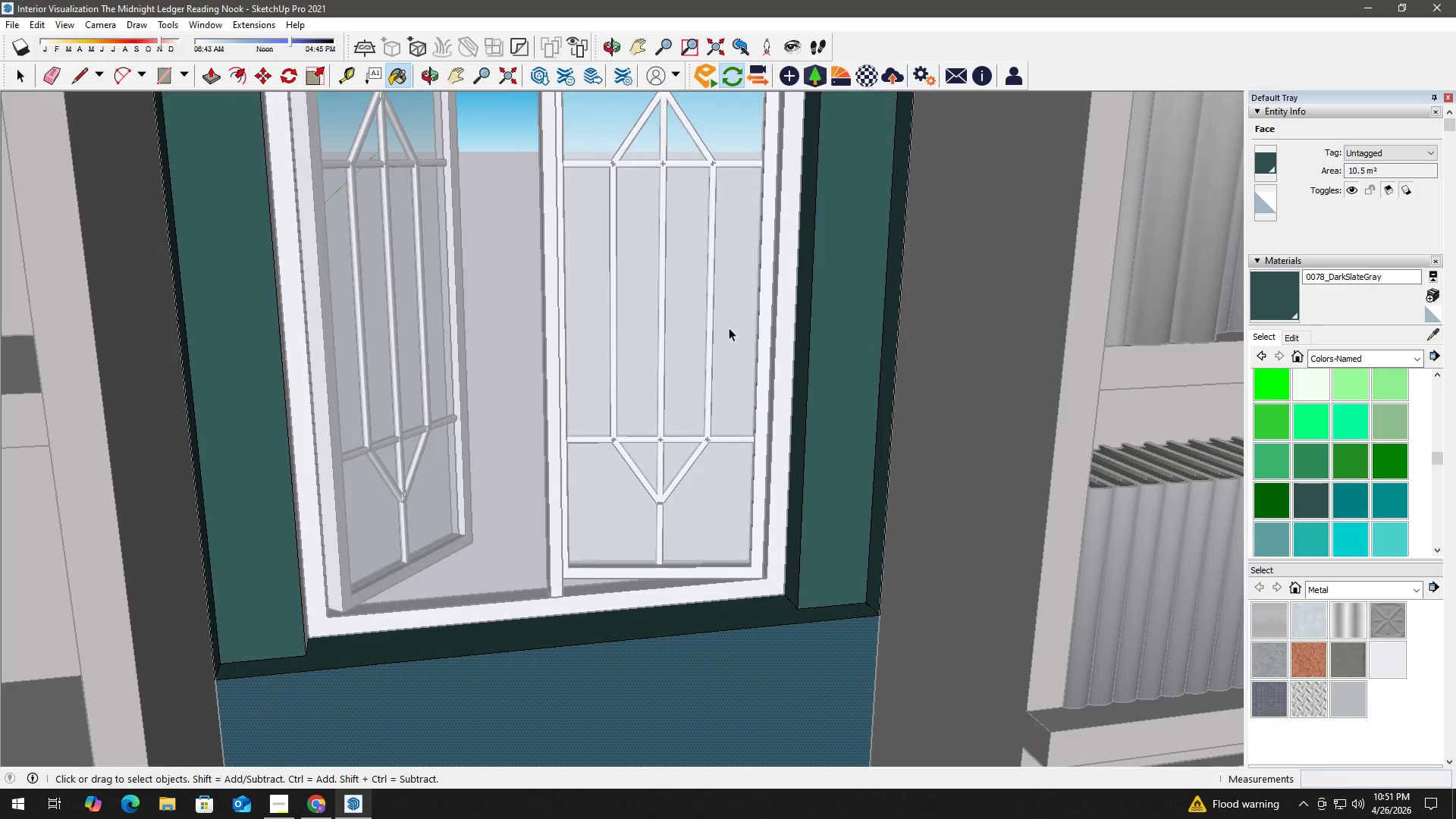 
key(H)
 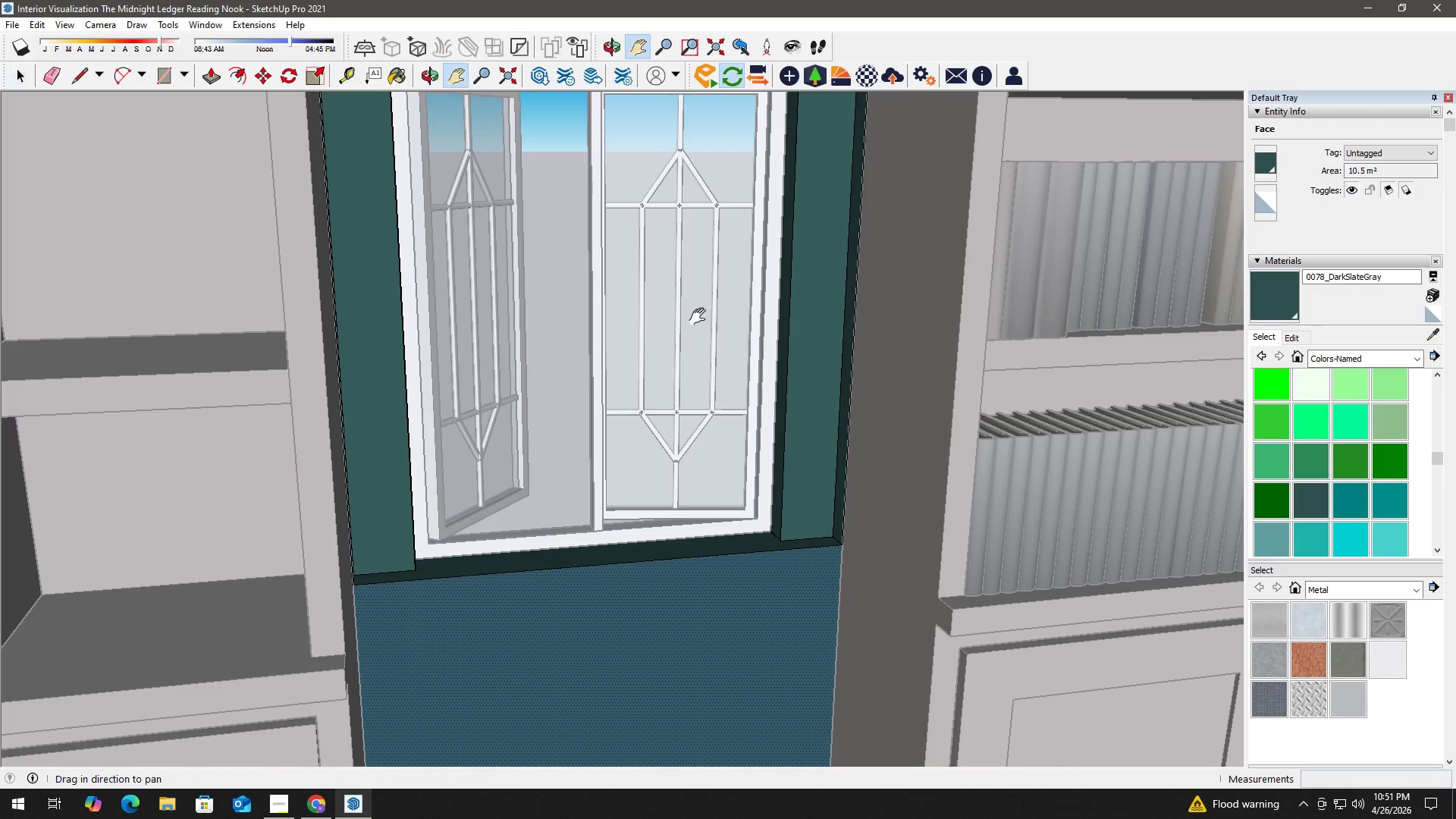 
left_click_drag(start_coordinate=[702, 316], to_coordinate=[698, 618])
 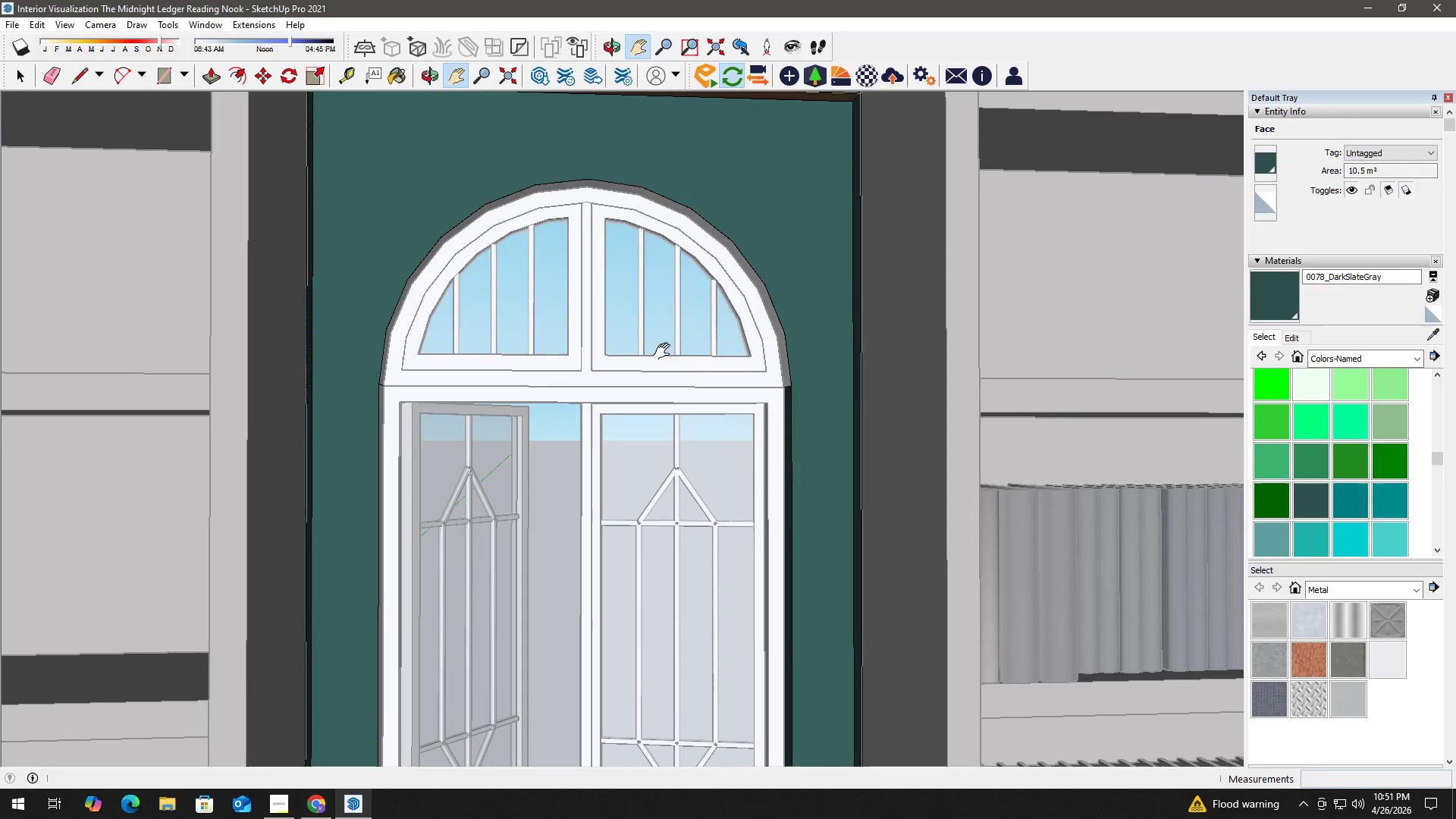 
scroll: coordinate [726, 327], scroll_direction: down, amount: 3.0
 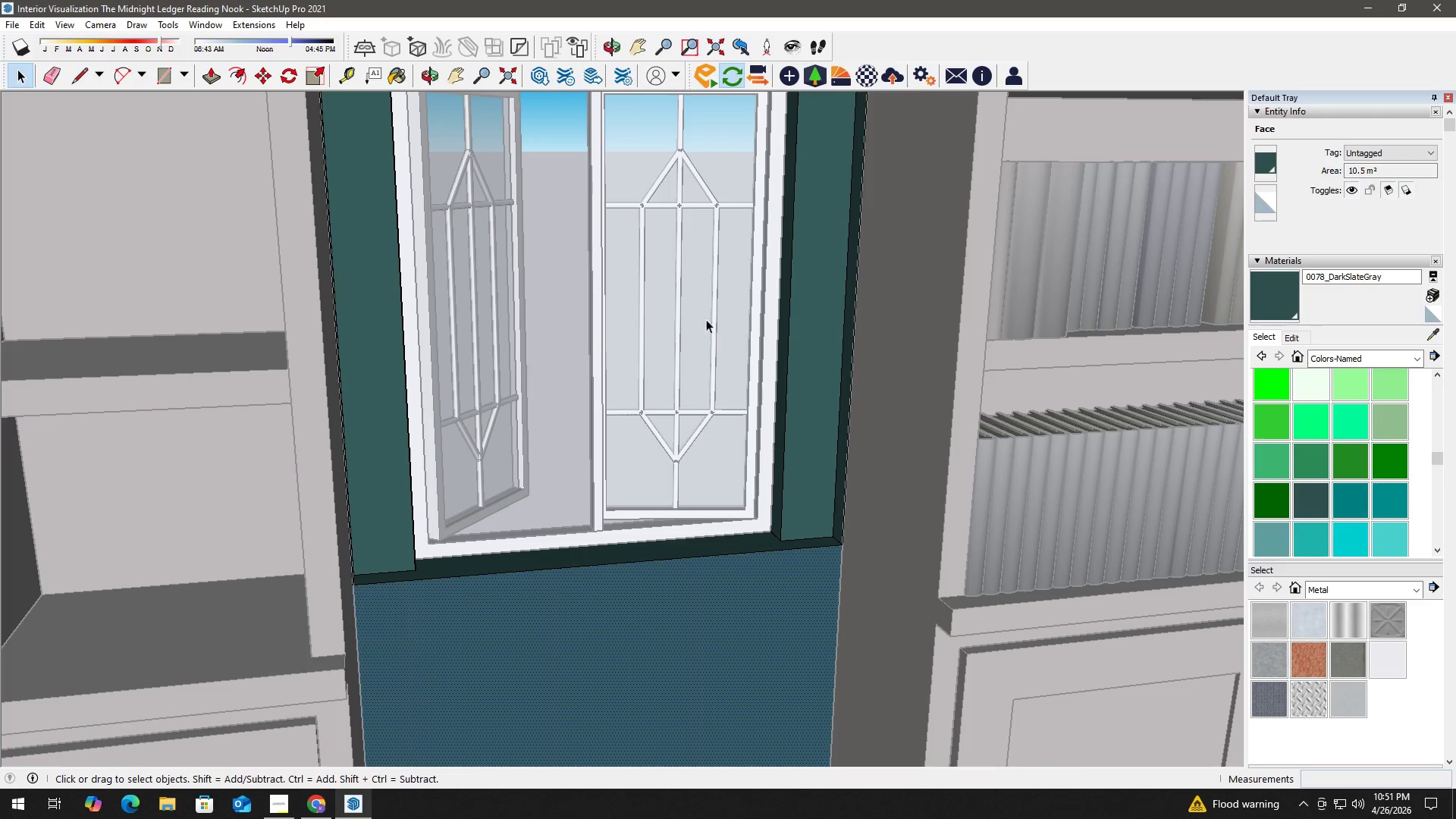 
key(B)
 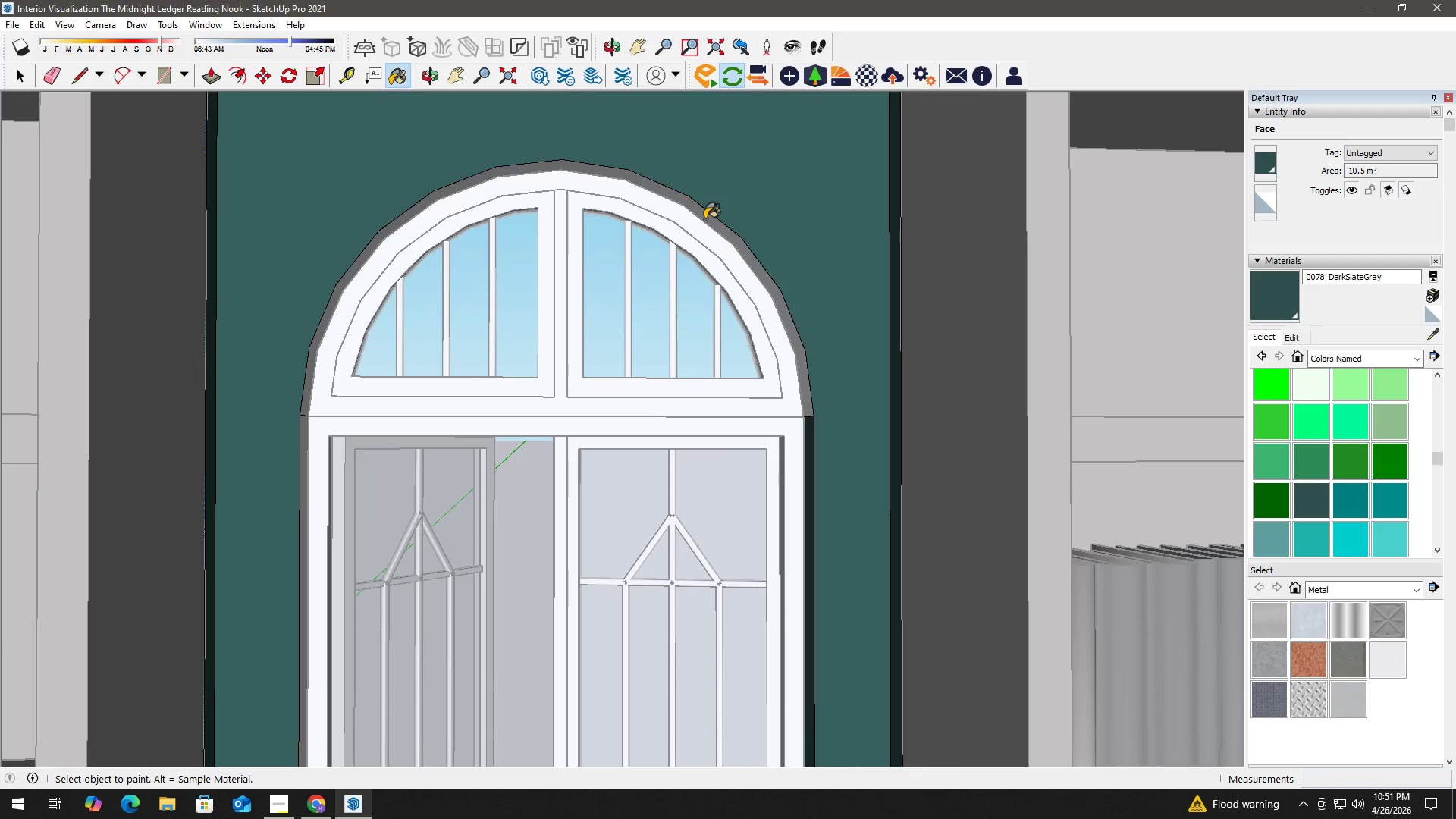 
left_click([704, 219])
 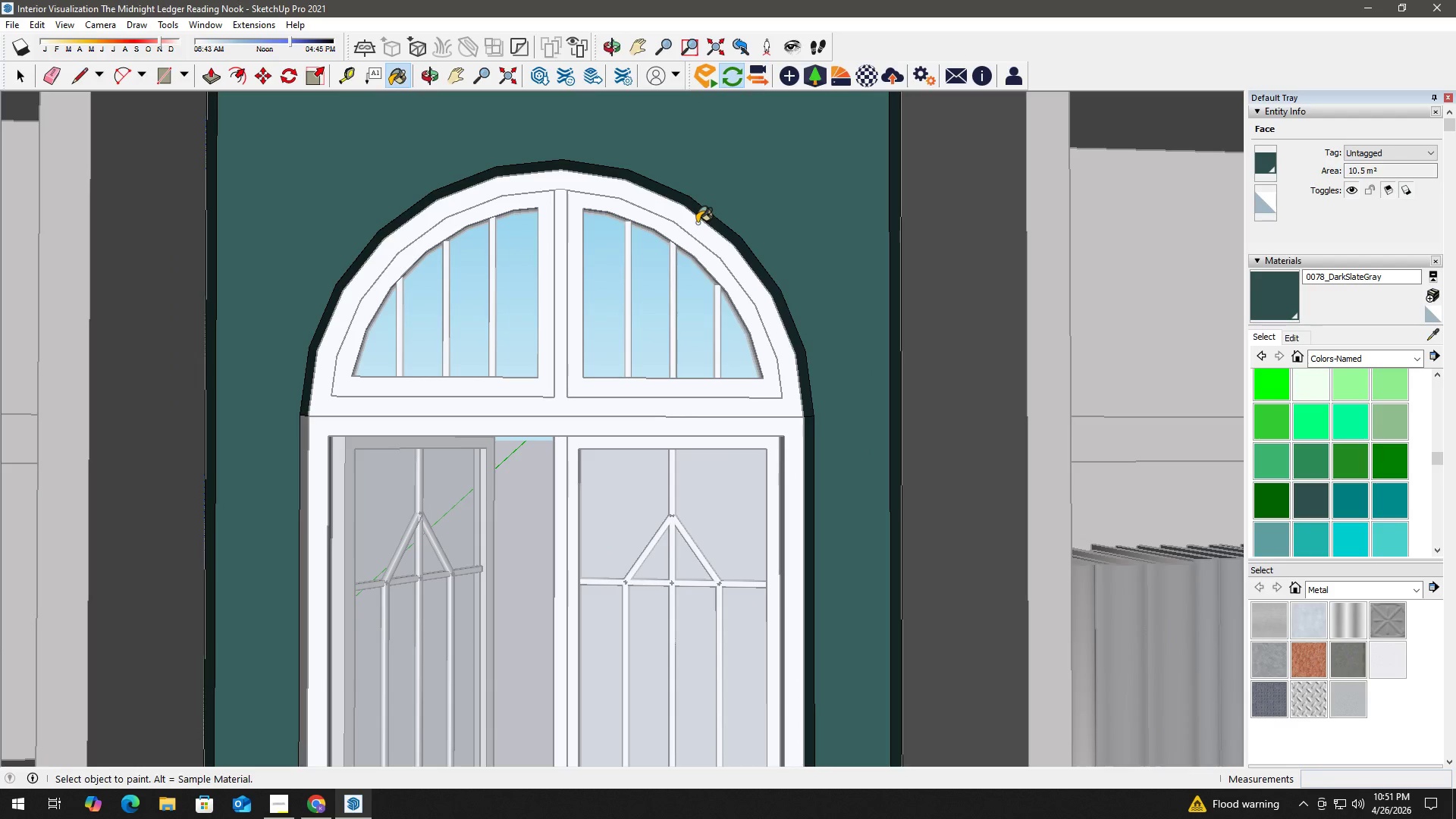 
scroll: coordinate [698, 259], scroll_direction: up, amount: 2.0
 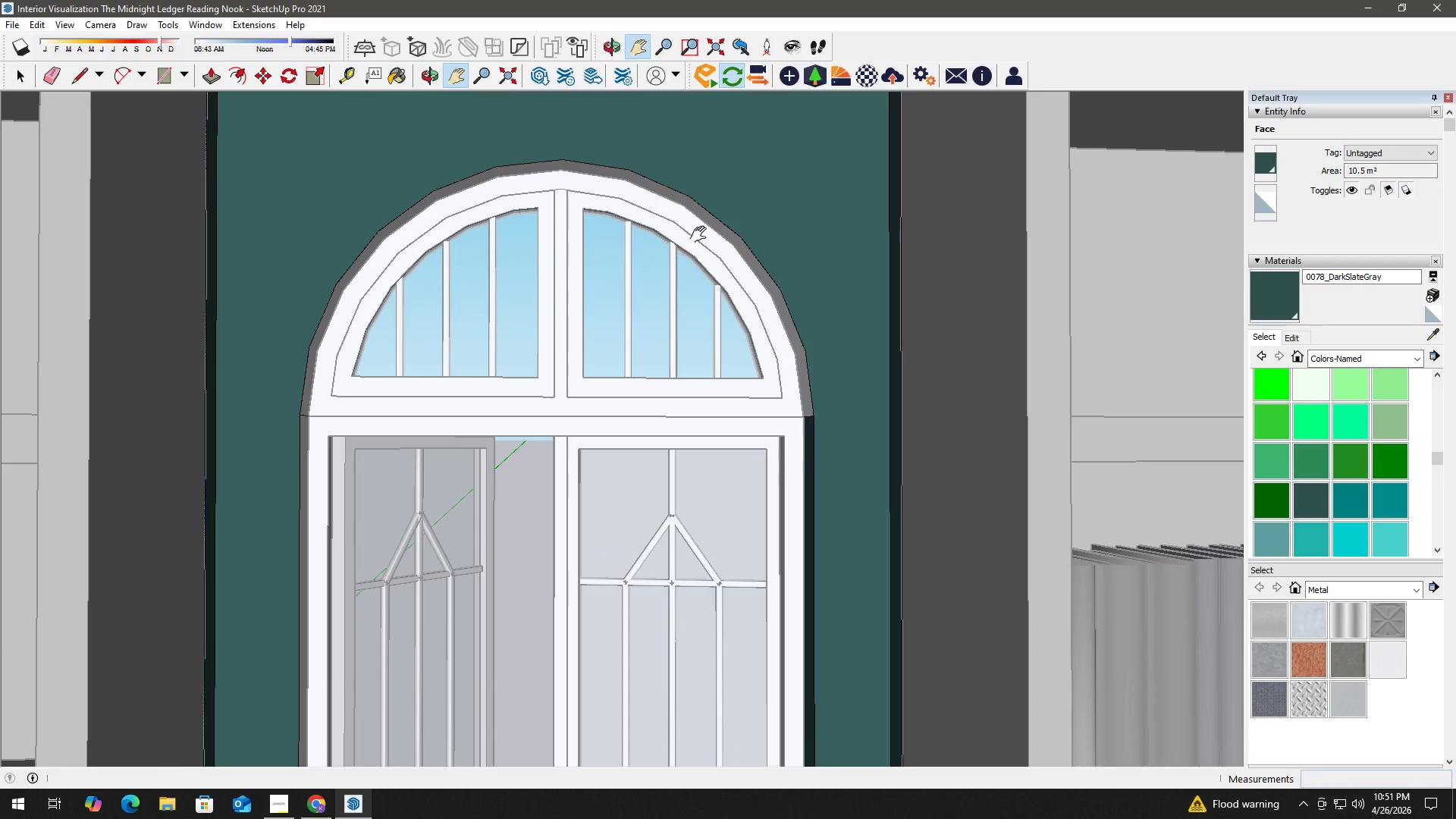 
key(Space)
 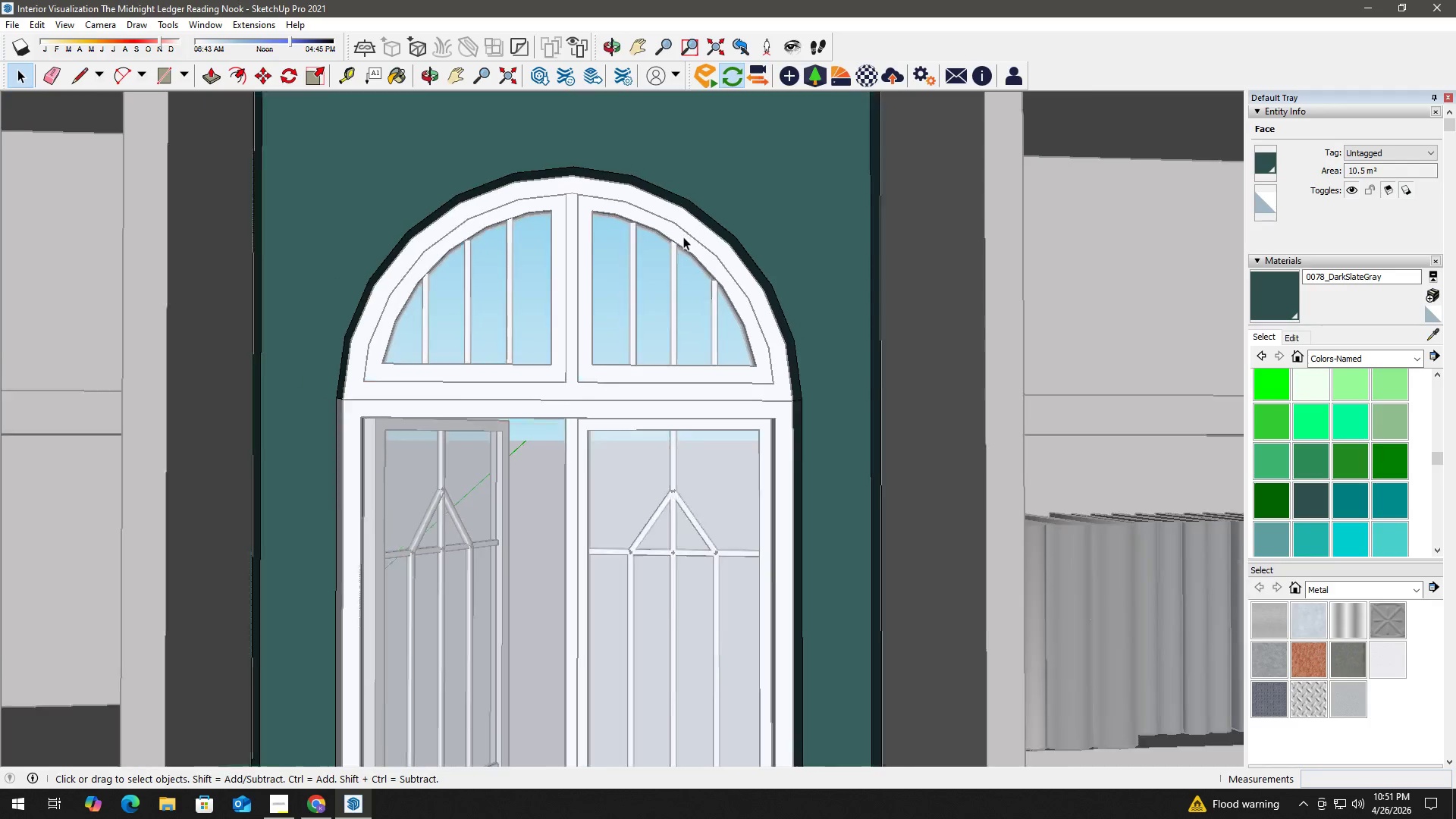 
scroll: coordinate [682, 240], scroll_direction: down, amount: 3.0
 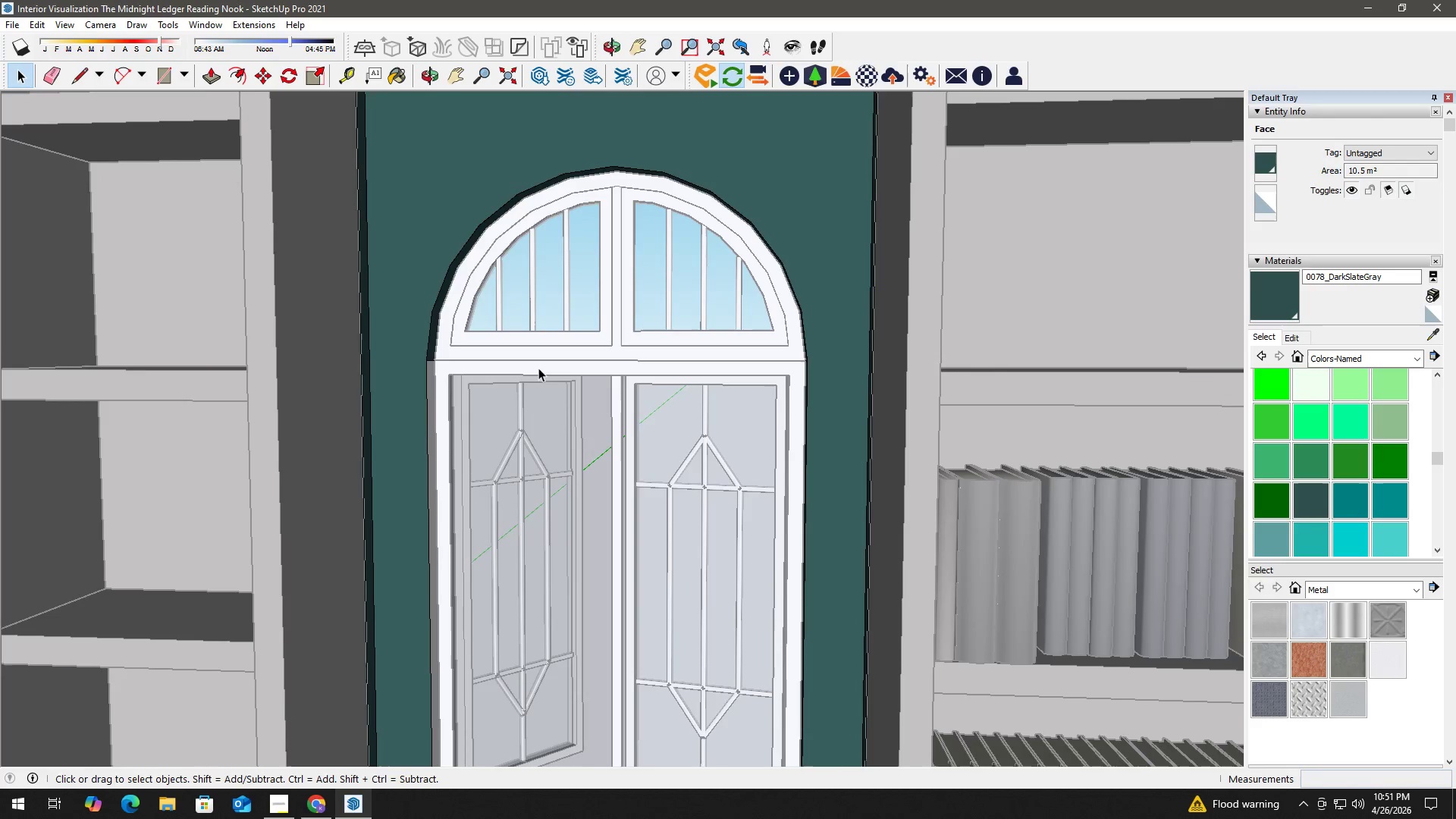 
key(B)
 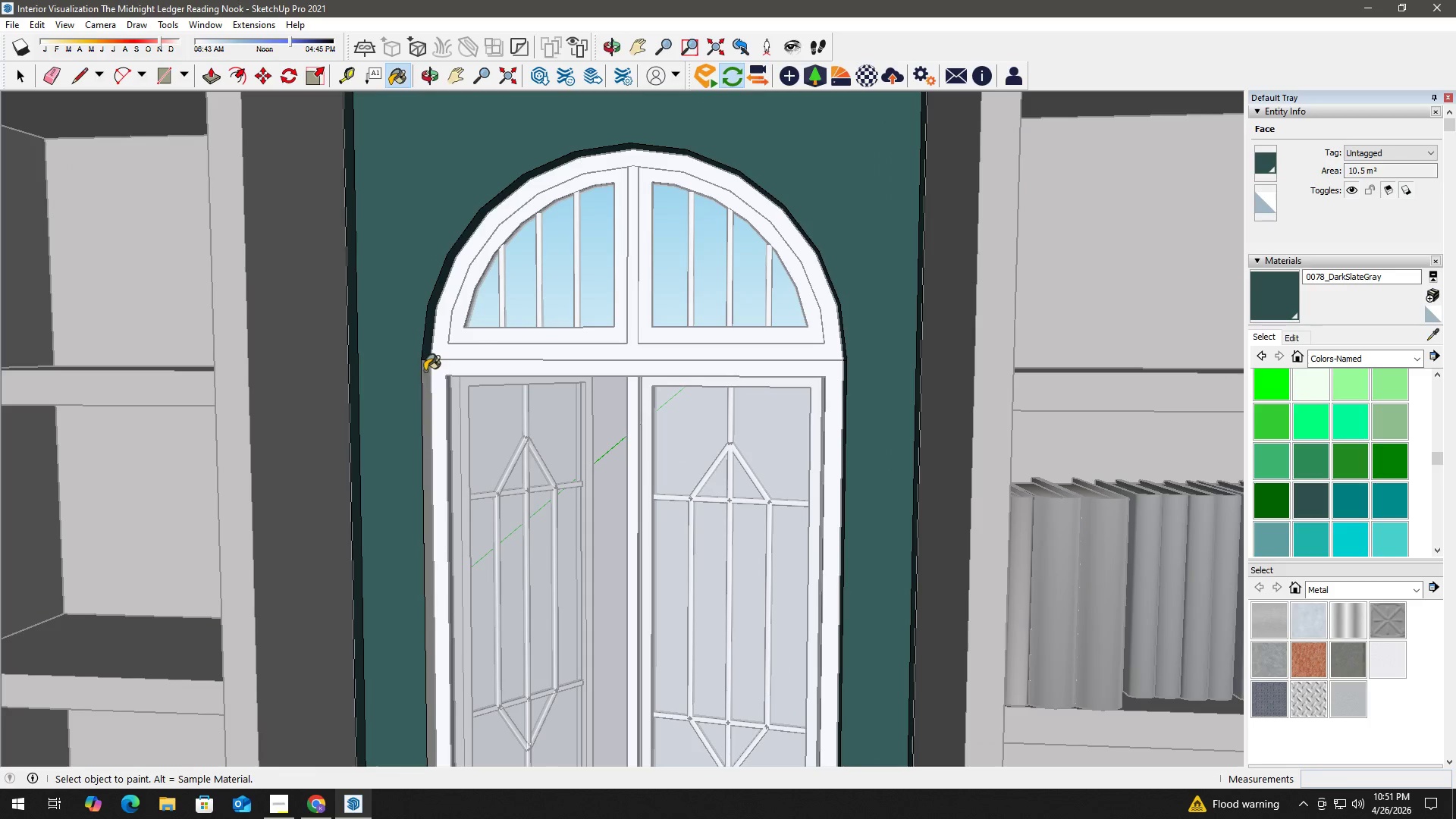 
scroll: coordinate [472, 366], scroll_direction: up, amount: 1.0
 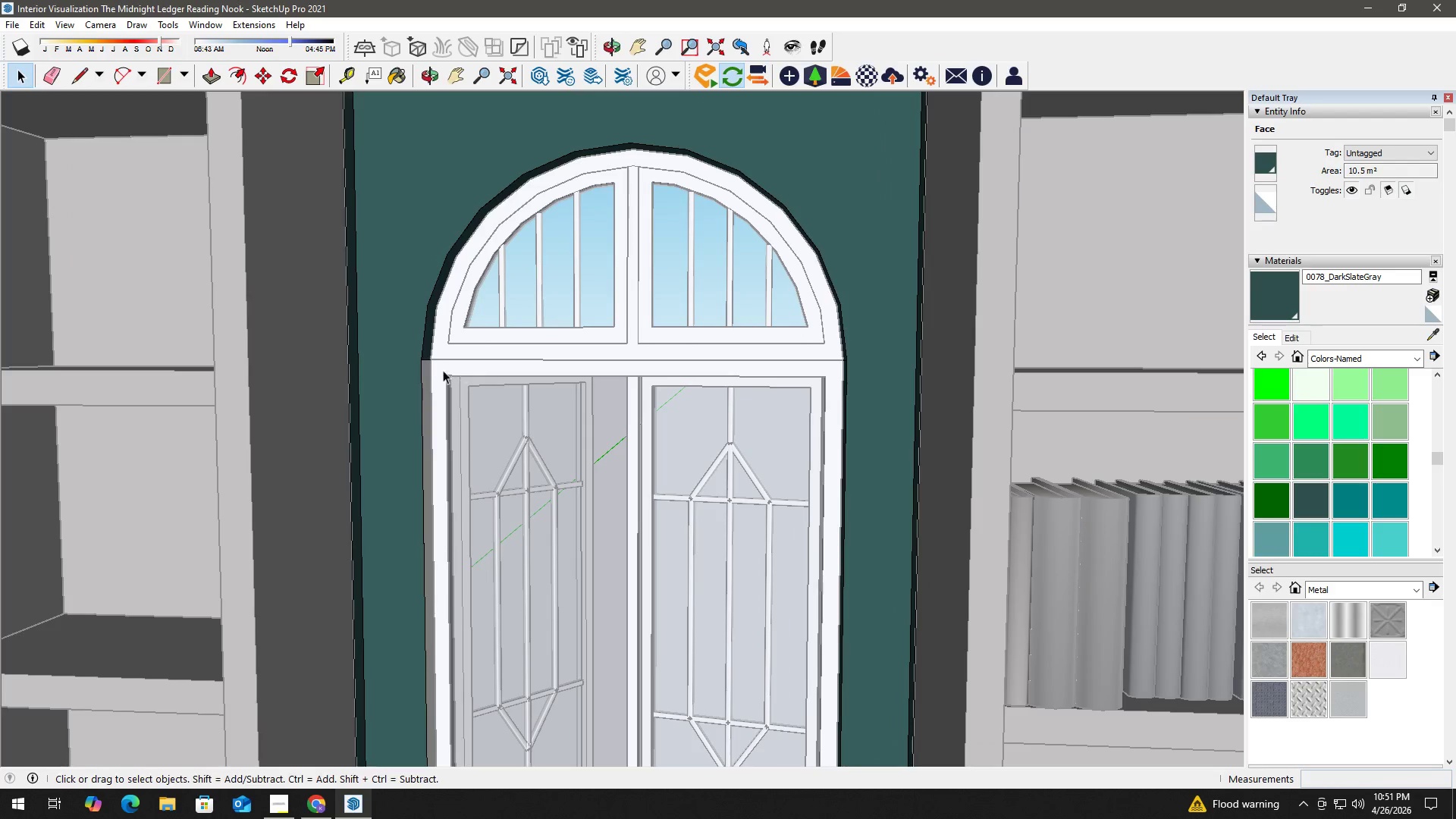 
left_click([425, 372])
 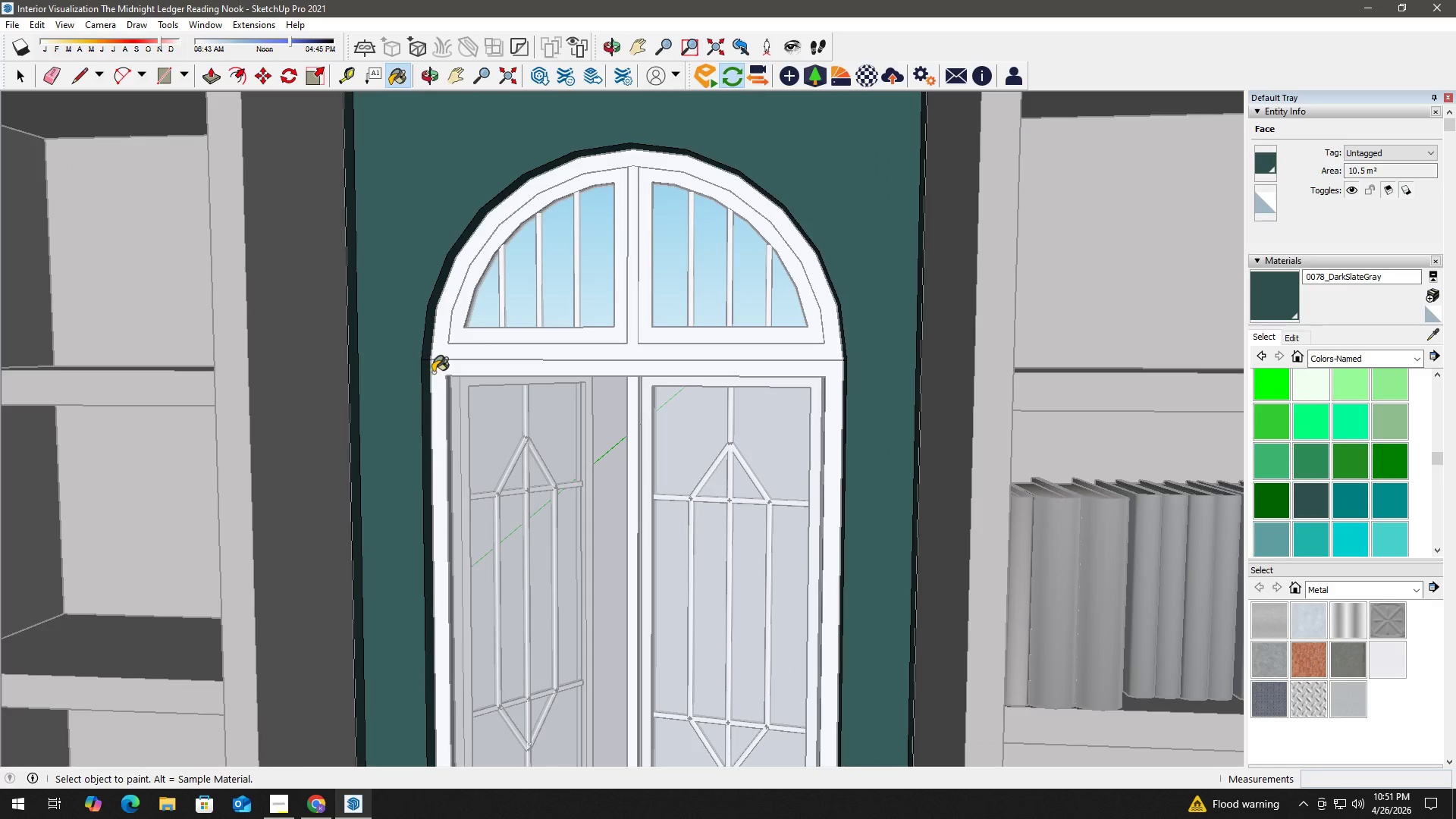 
key(Space)
 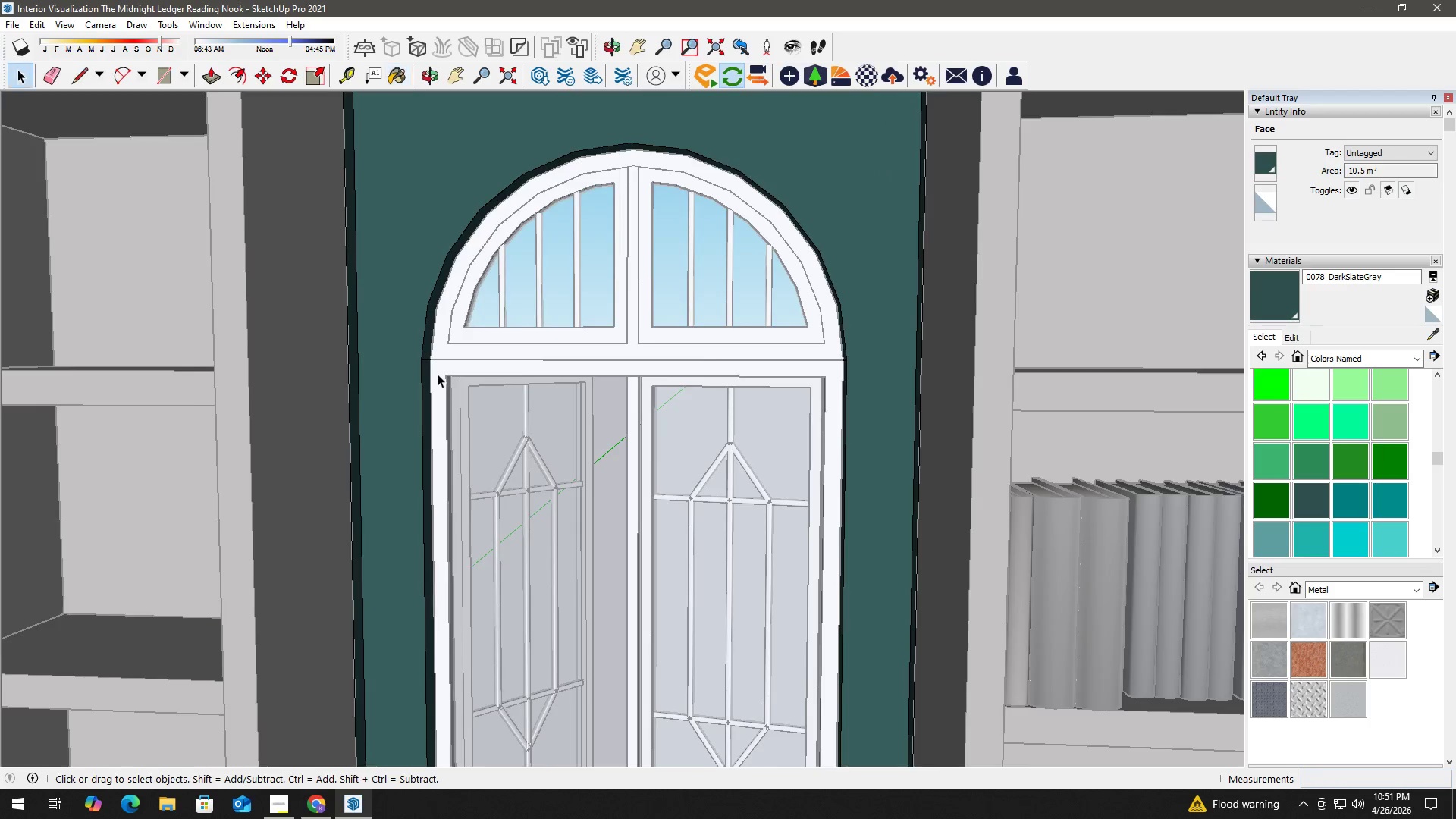 
key(Escape)
 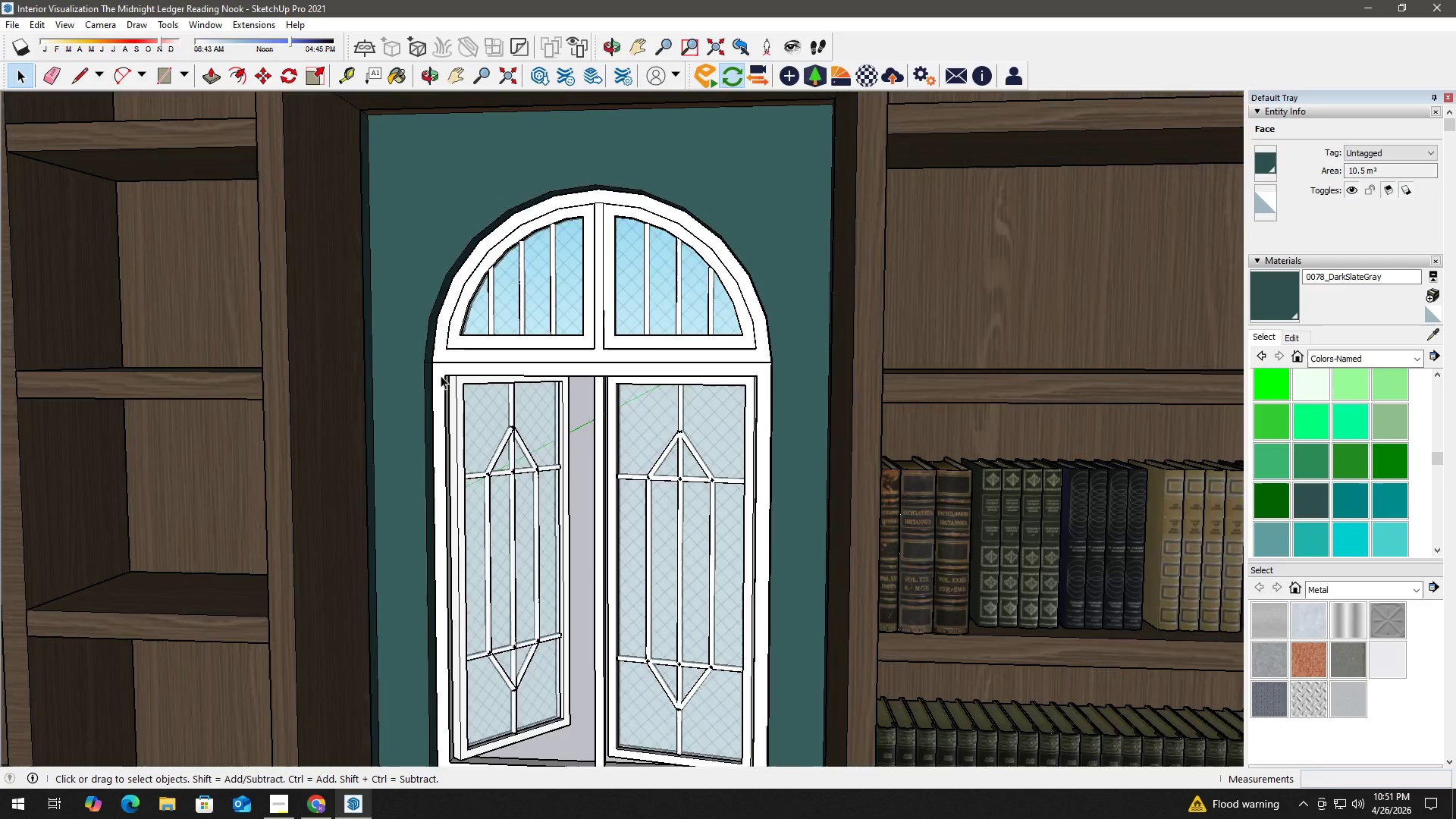 
key(Escape)
 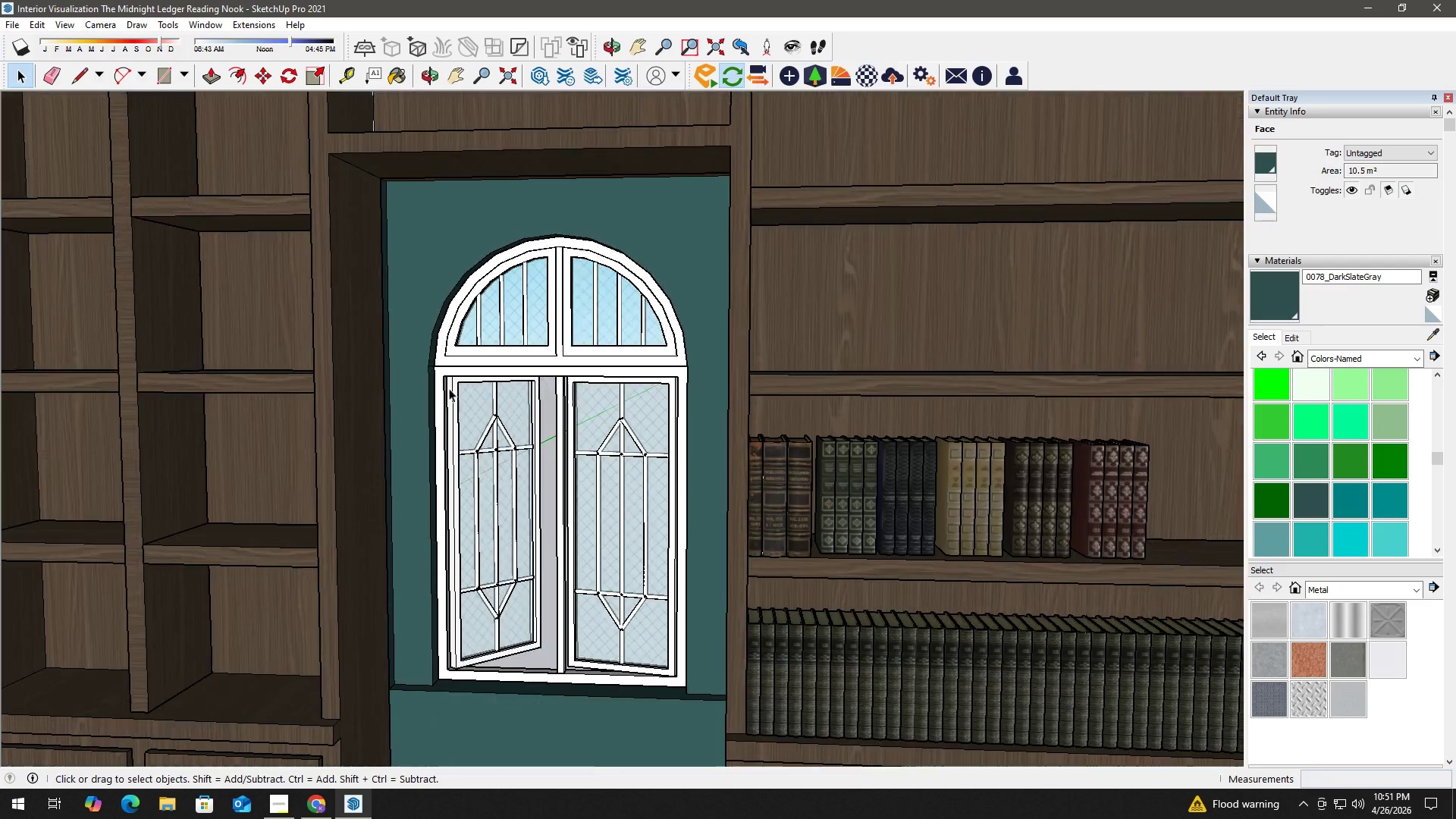 
key(Escape)
 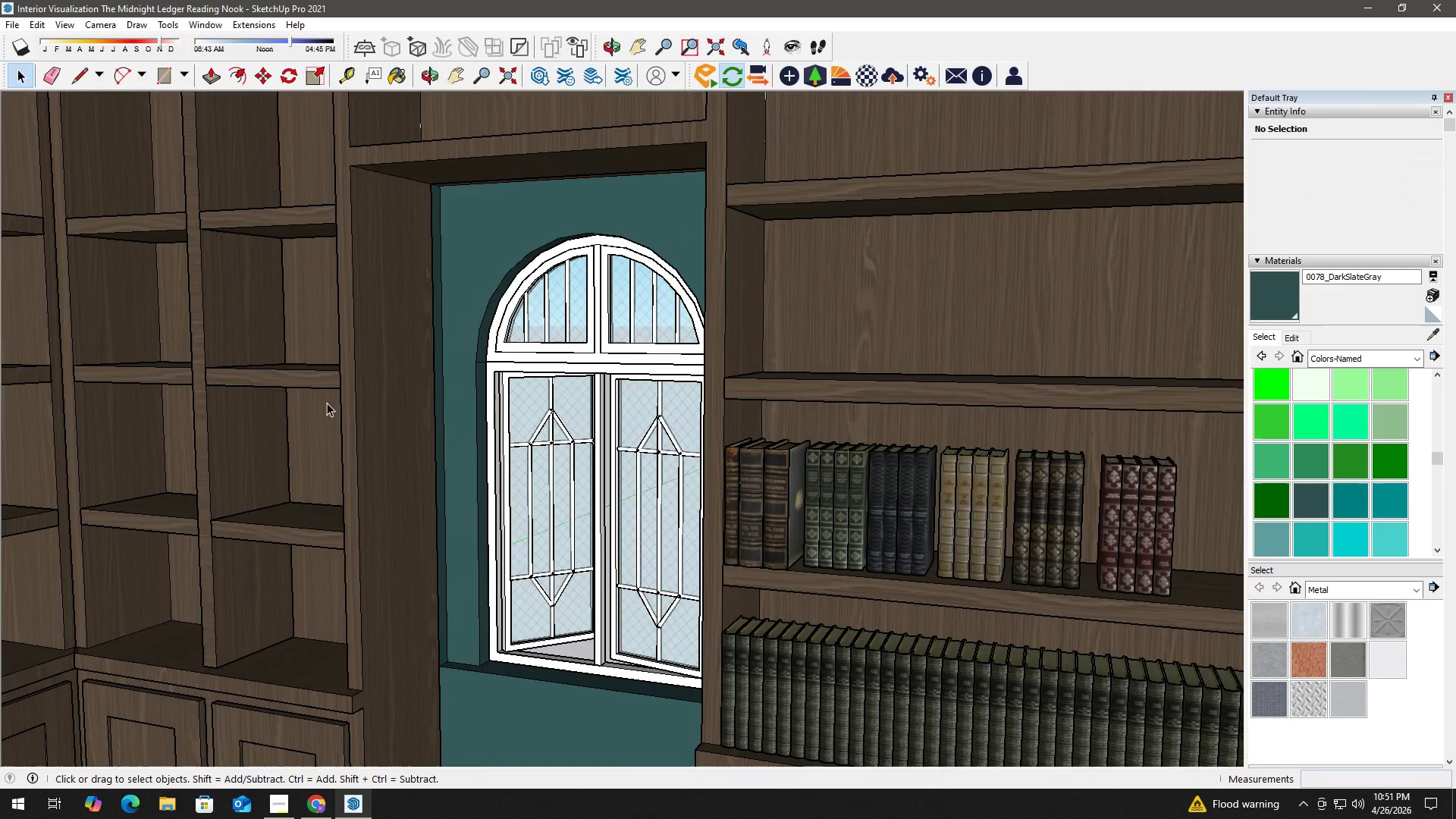 
scroll: coordinate [356, 440], scroll_direction: down, amount: 13.0
 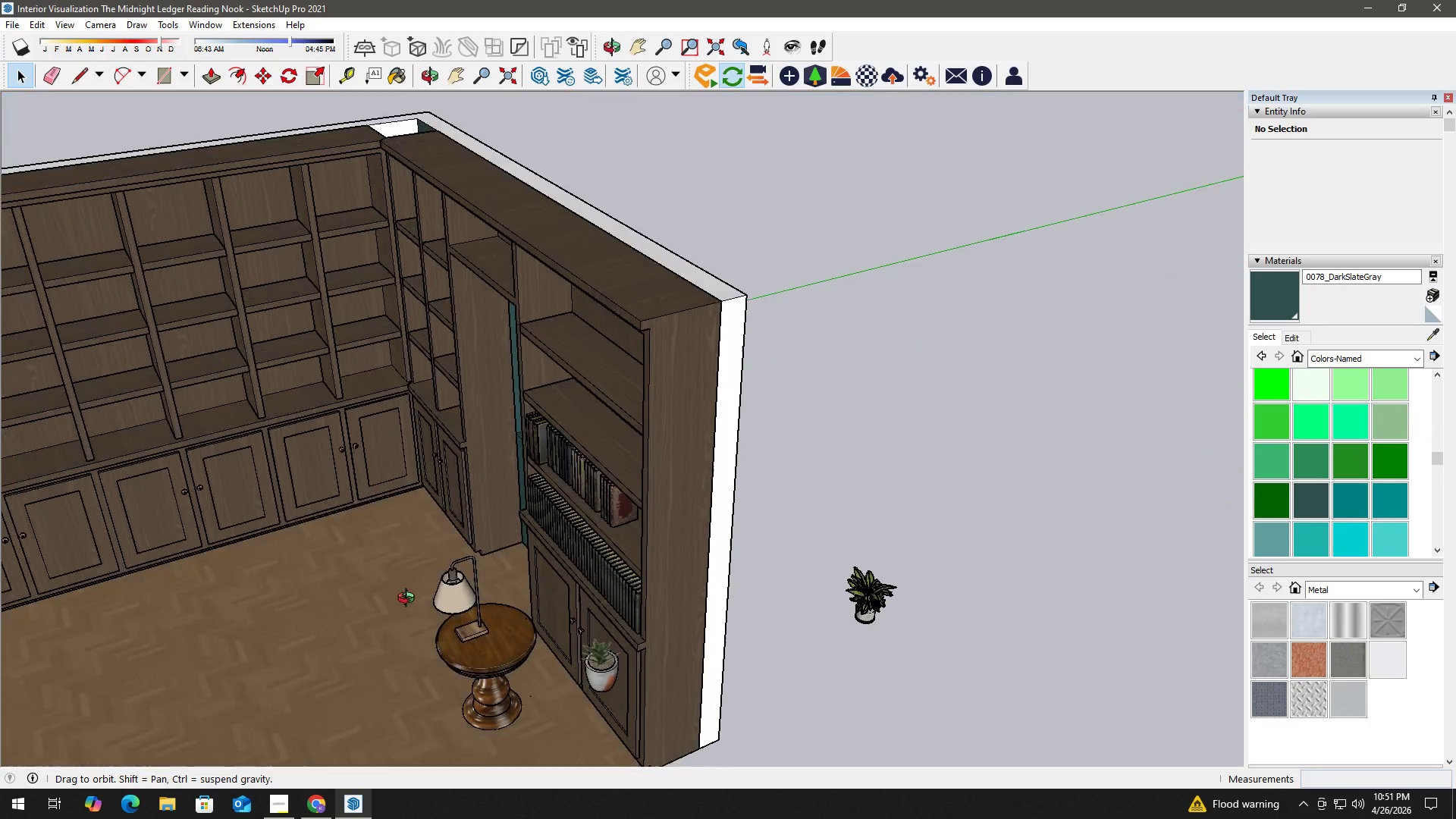 
key(H)
 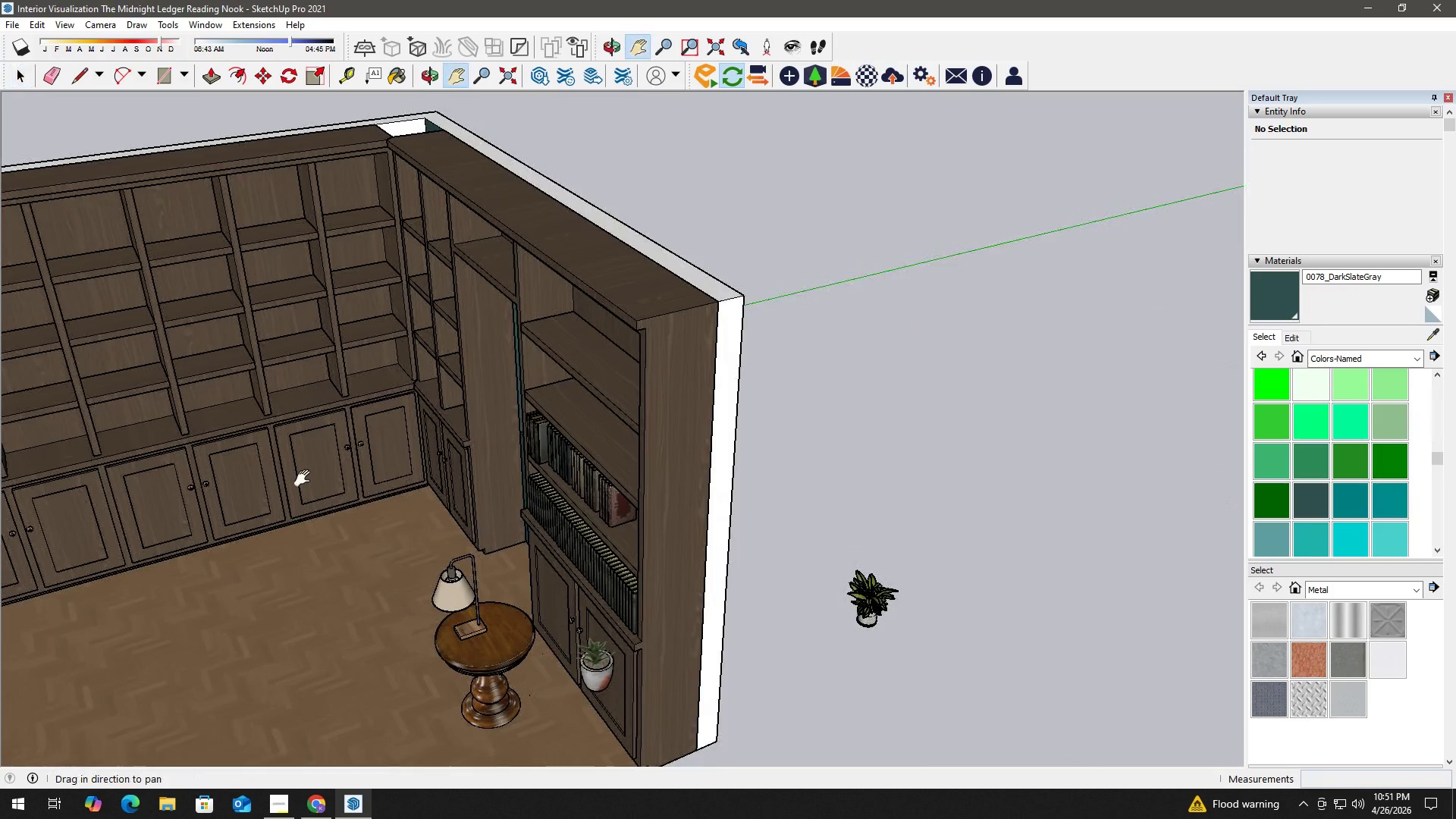 
left_click_drag(start_coordinate=[306, 478], to_coordinate=[652, 385])
 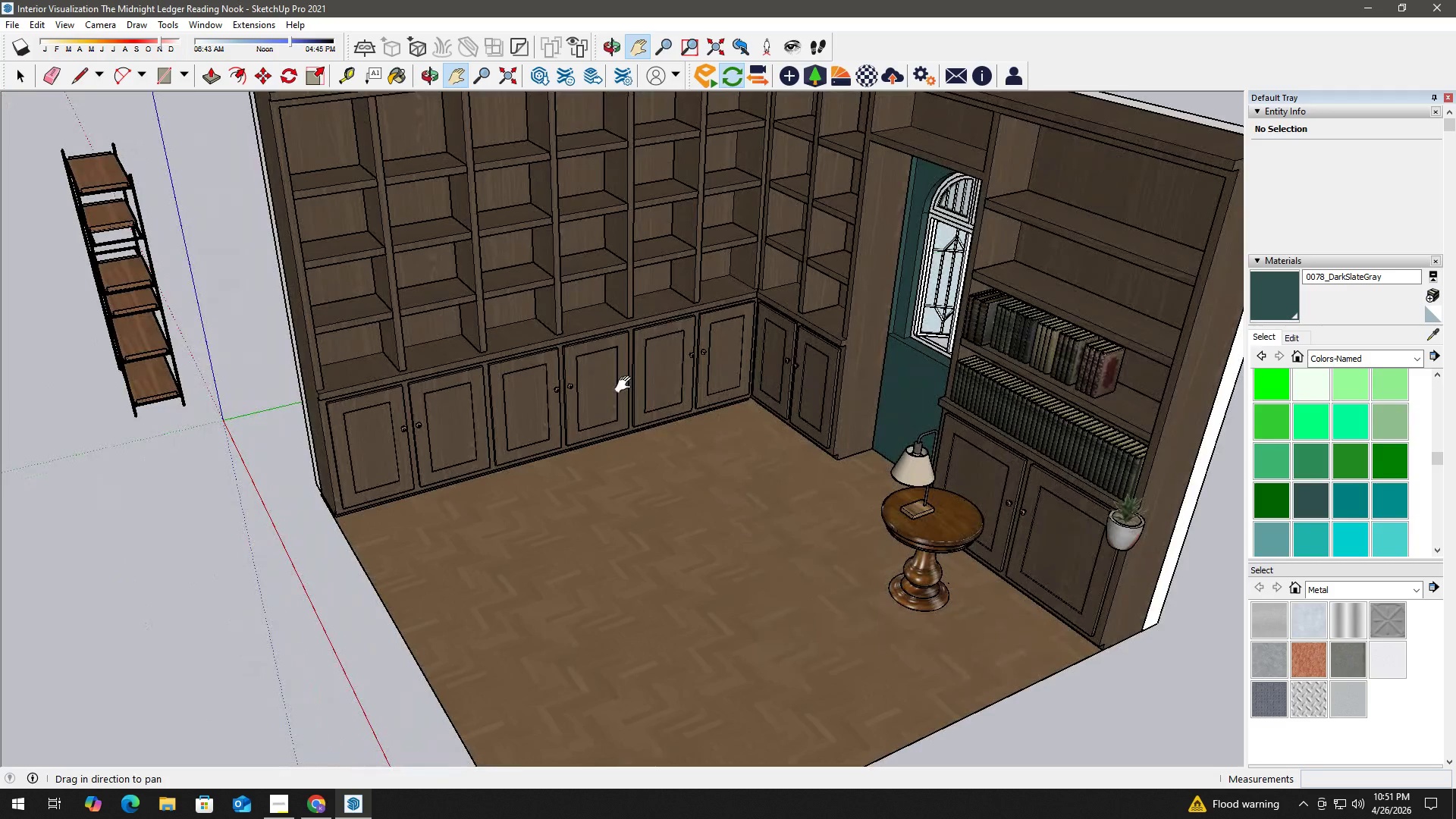 
scroll: coordinate [626, 384], scroll_direction: down, amount: 2.0
 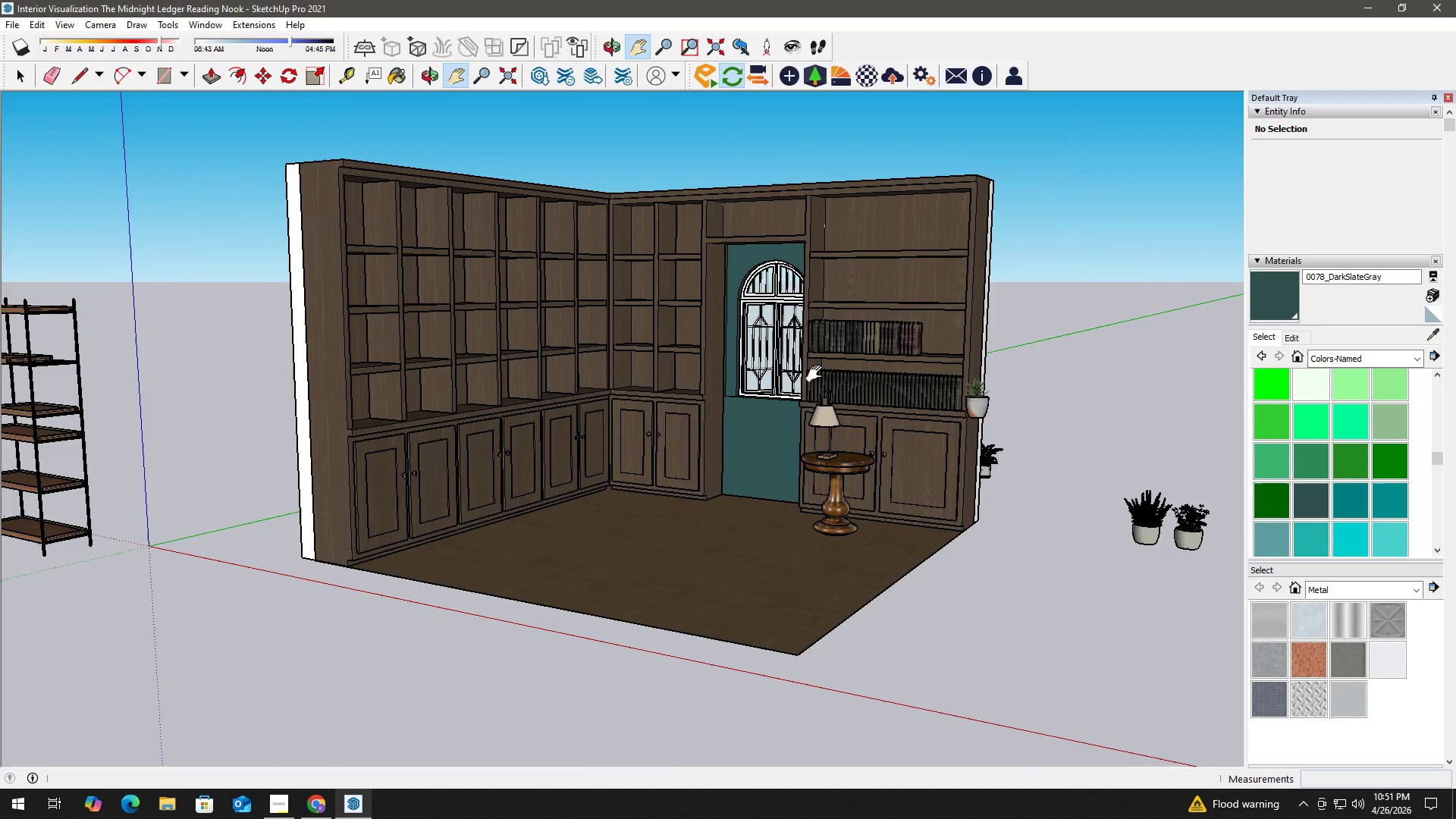 
key(Control+S)
 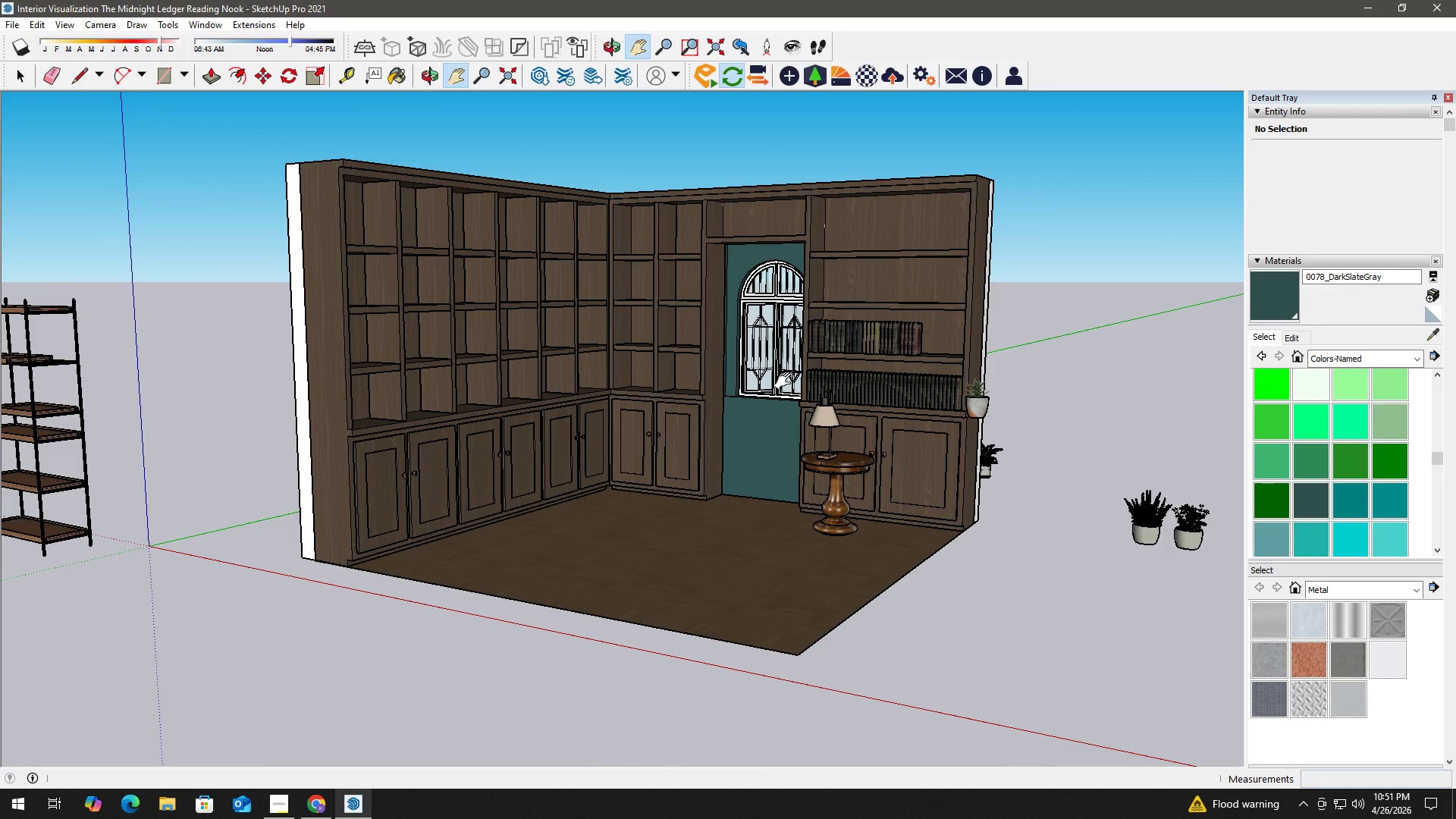 
wait(5.44)
 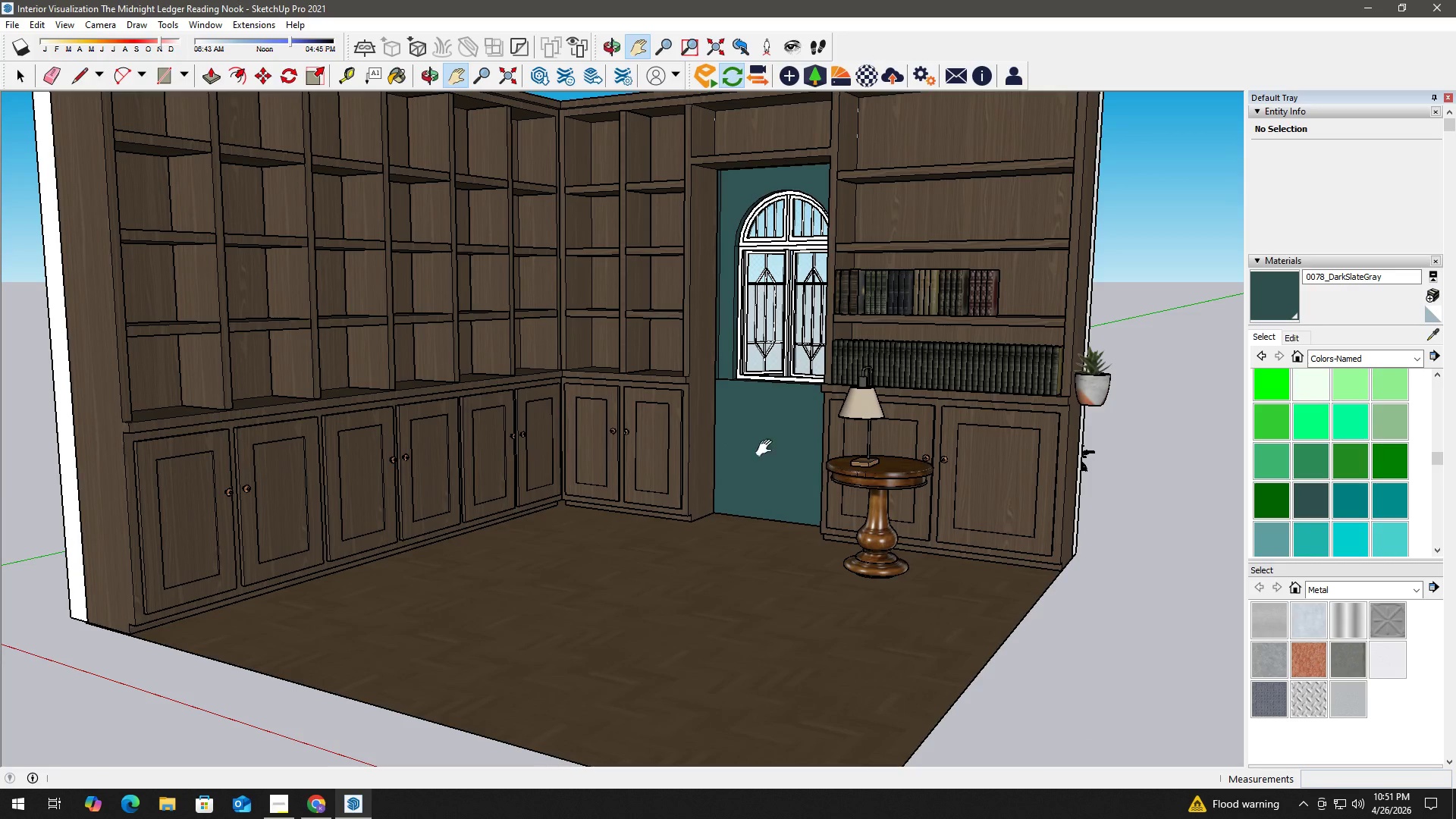 
key(H)
 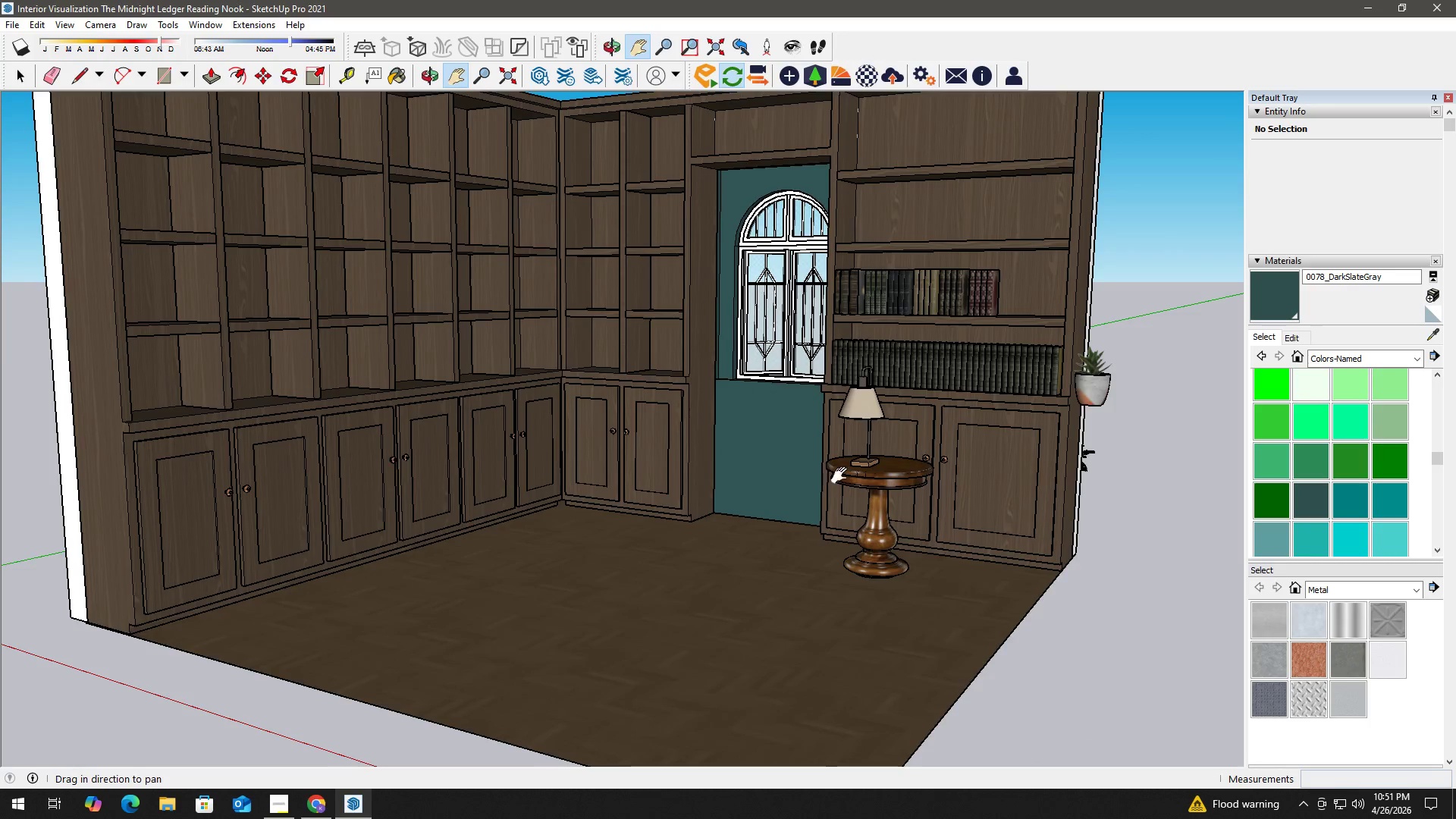 
left_click_drag(start_coordinate=[857, 484], to_coordinate=[609, 476])
 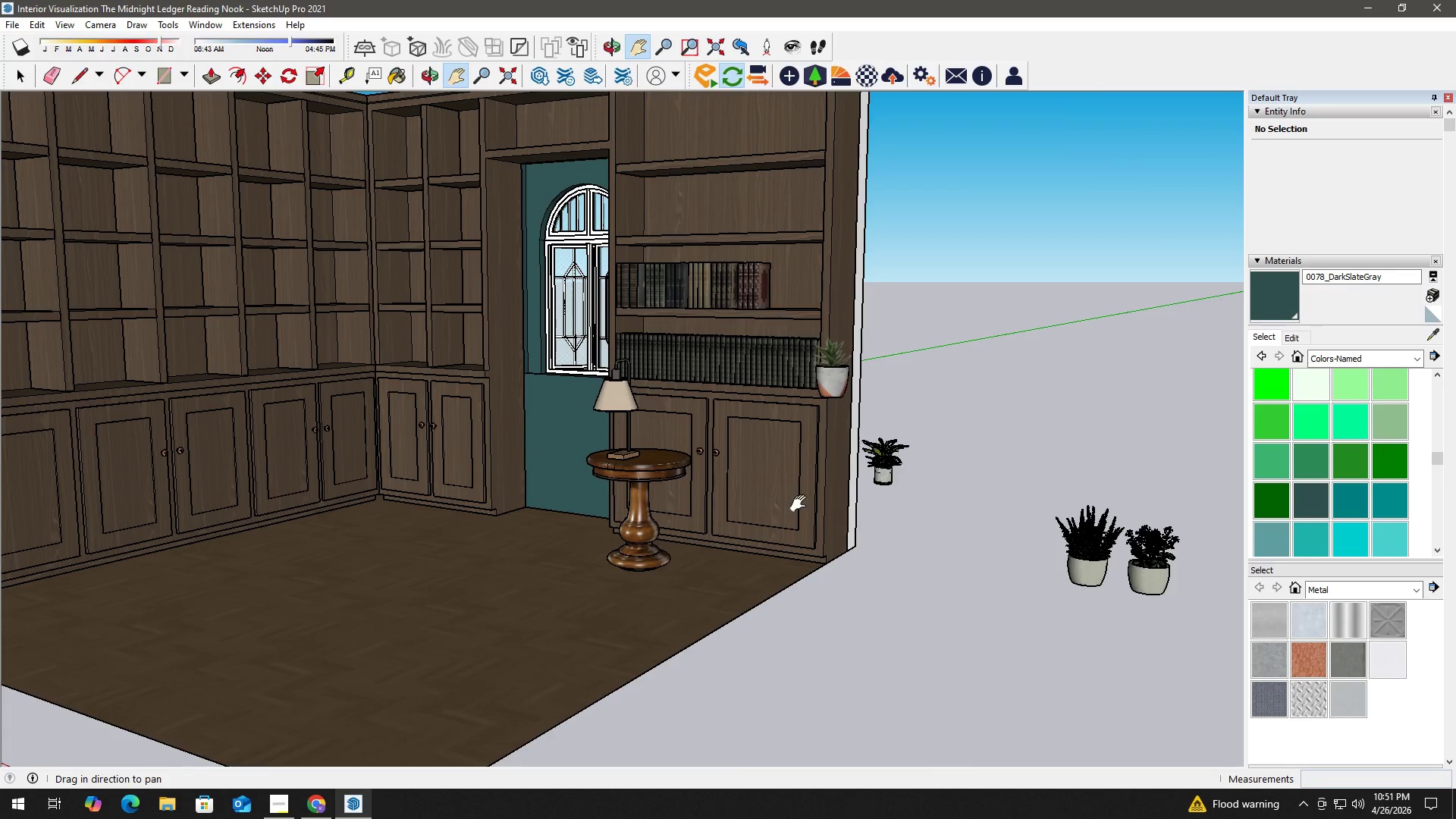 
scroll: coordinate [745, 443], scroll_direction: up, amount: 4.0
 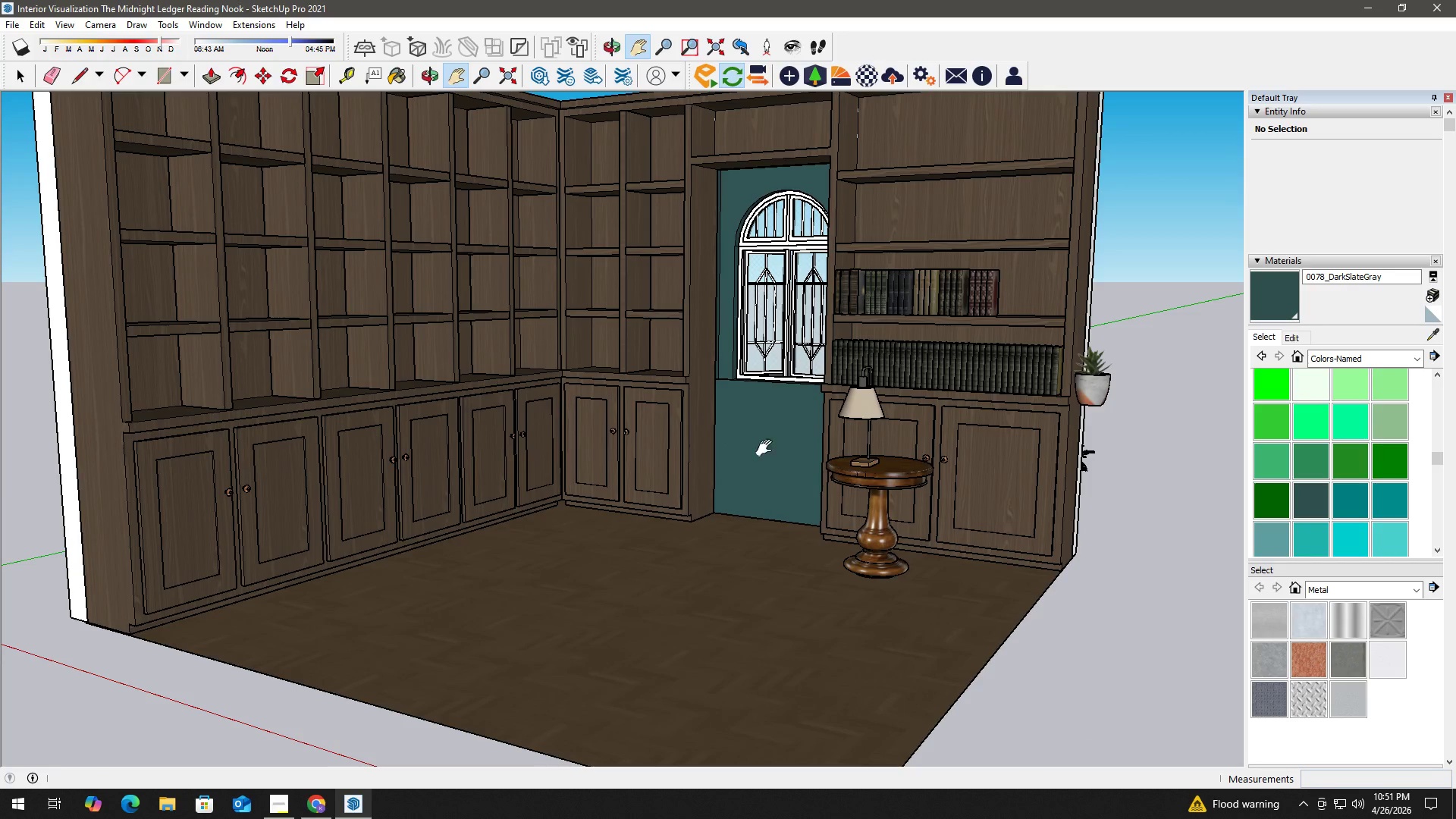 
key(Space)
 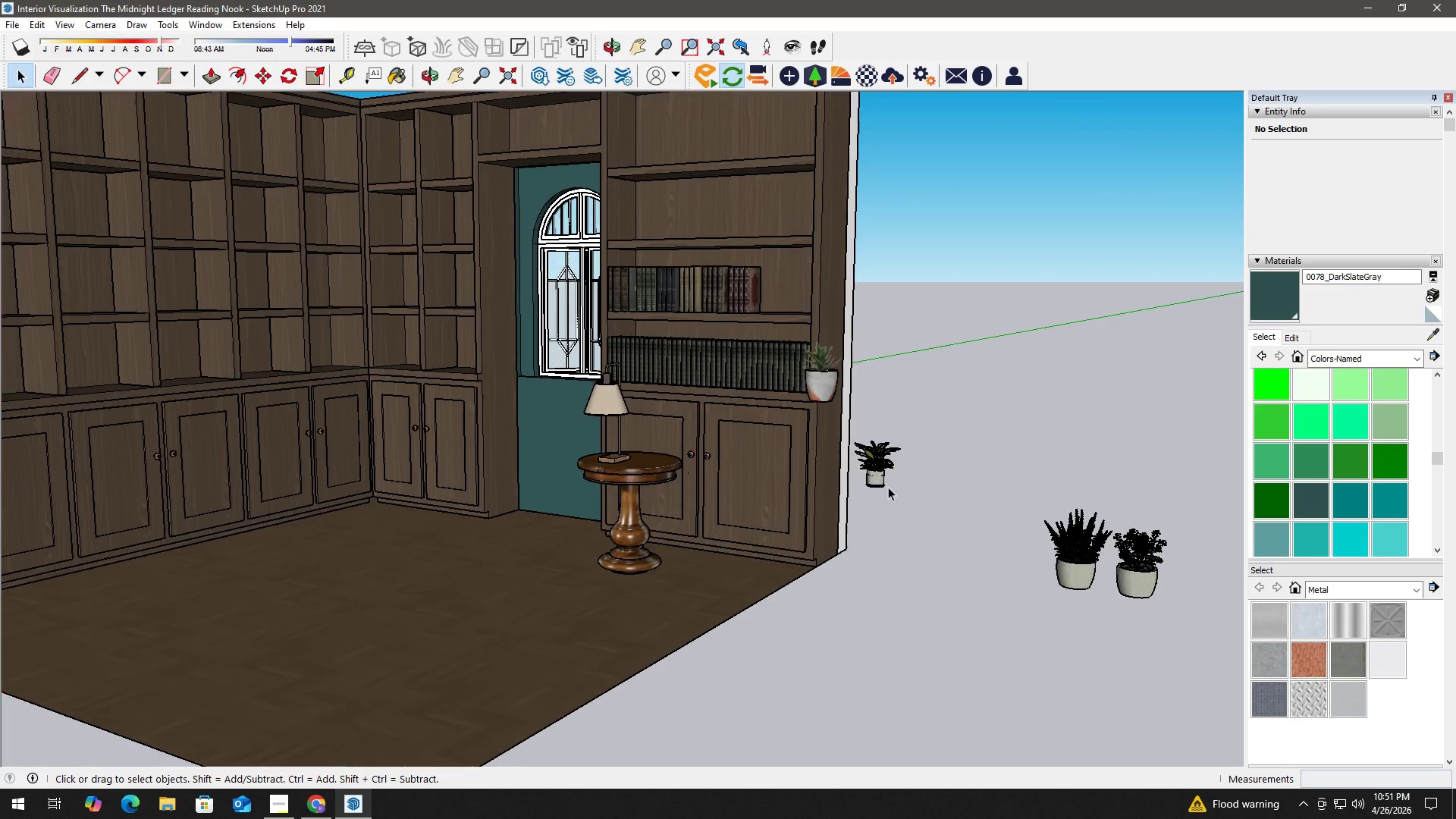 
left_click([877, 487])
 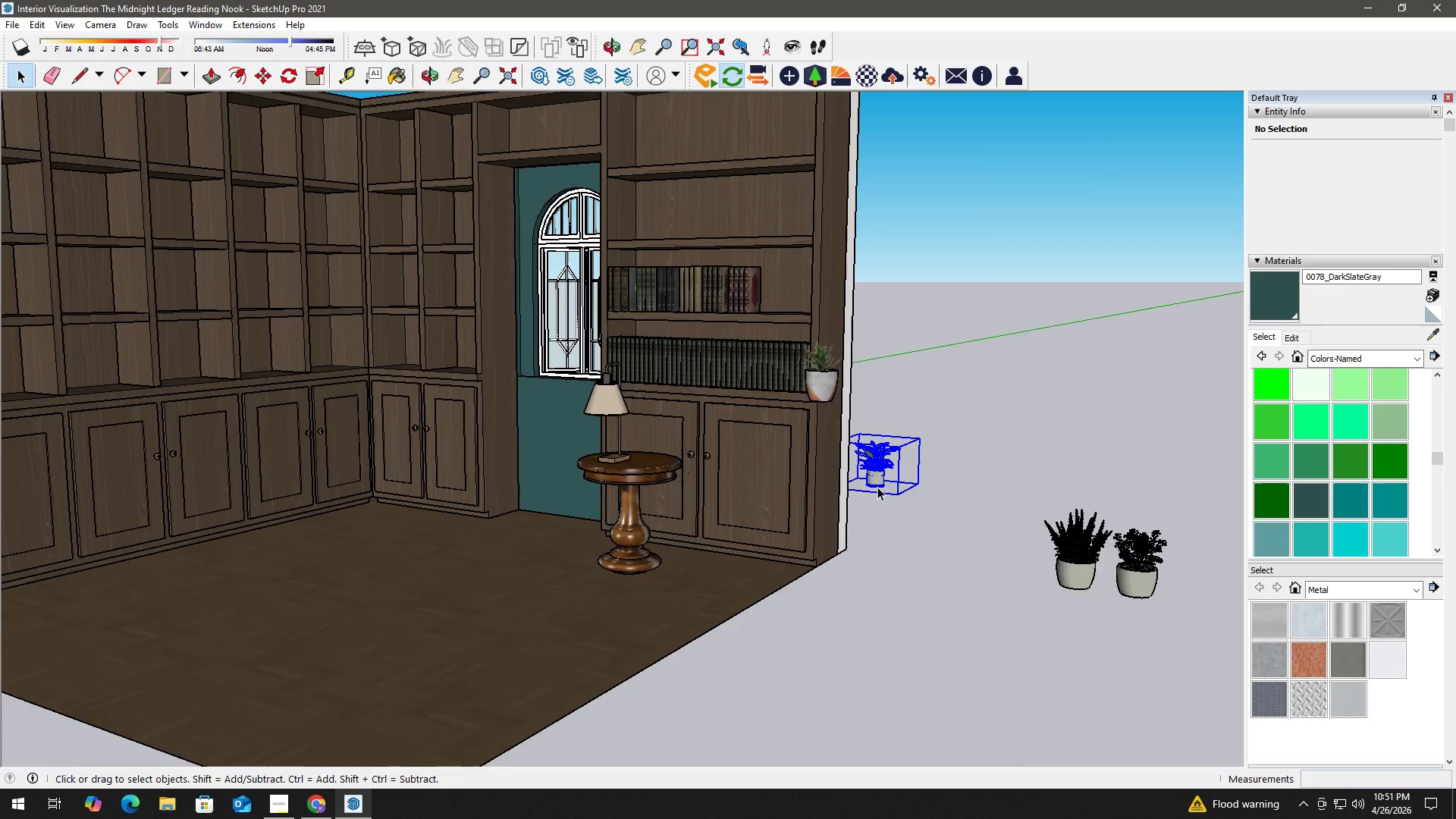 
scroll: coordinate [903, 497], scroll_direction: none, amount: 0.0
 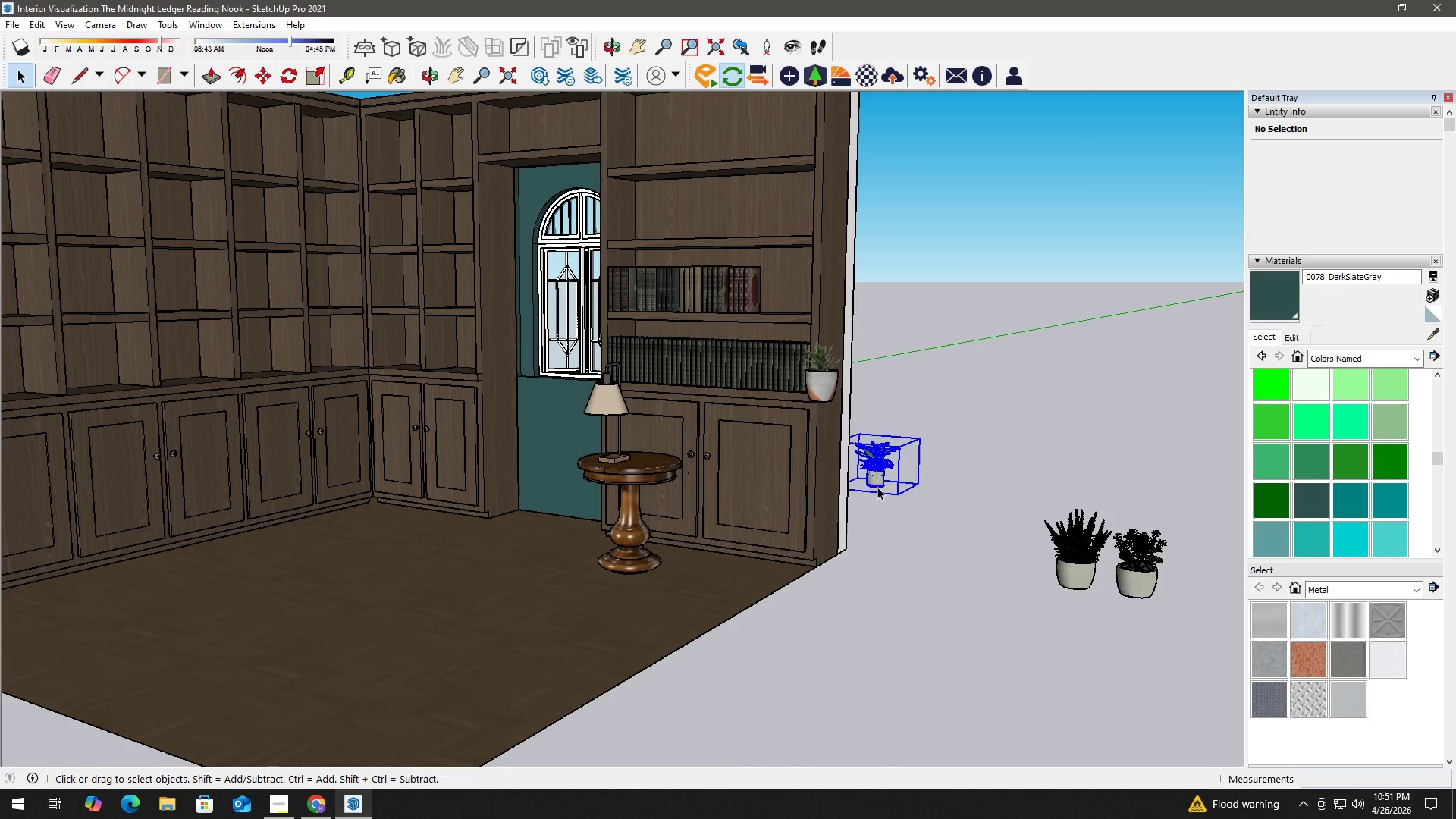 
scroll: coordinate [877, 487], scroll_direction: up, amount: 2.0
 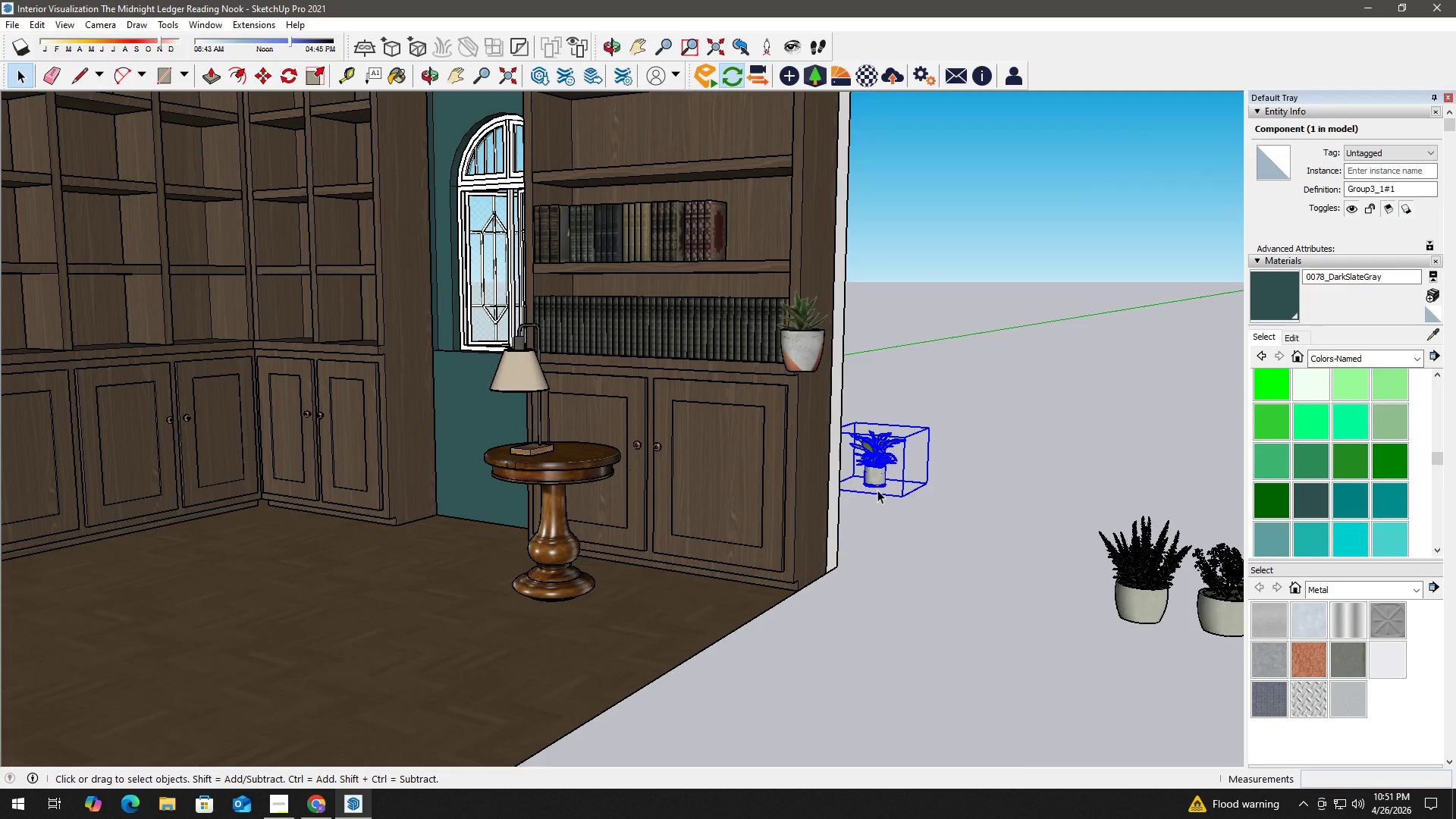 
key(M)
 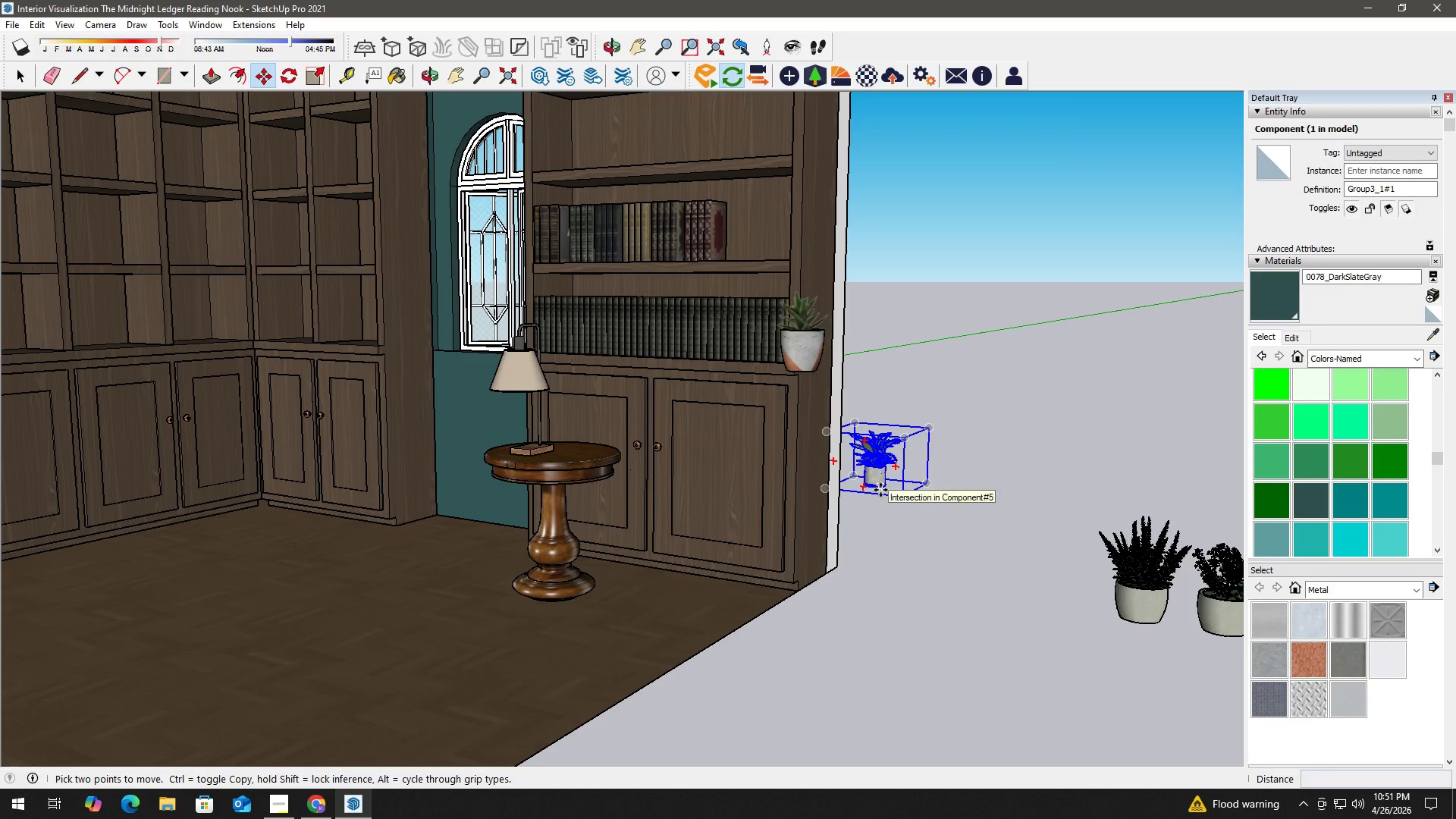 
left_click_drag(start_coordinate=[880, 490], to_coordinate=[875, 492])
 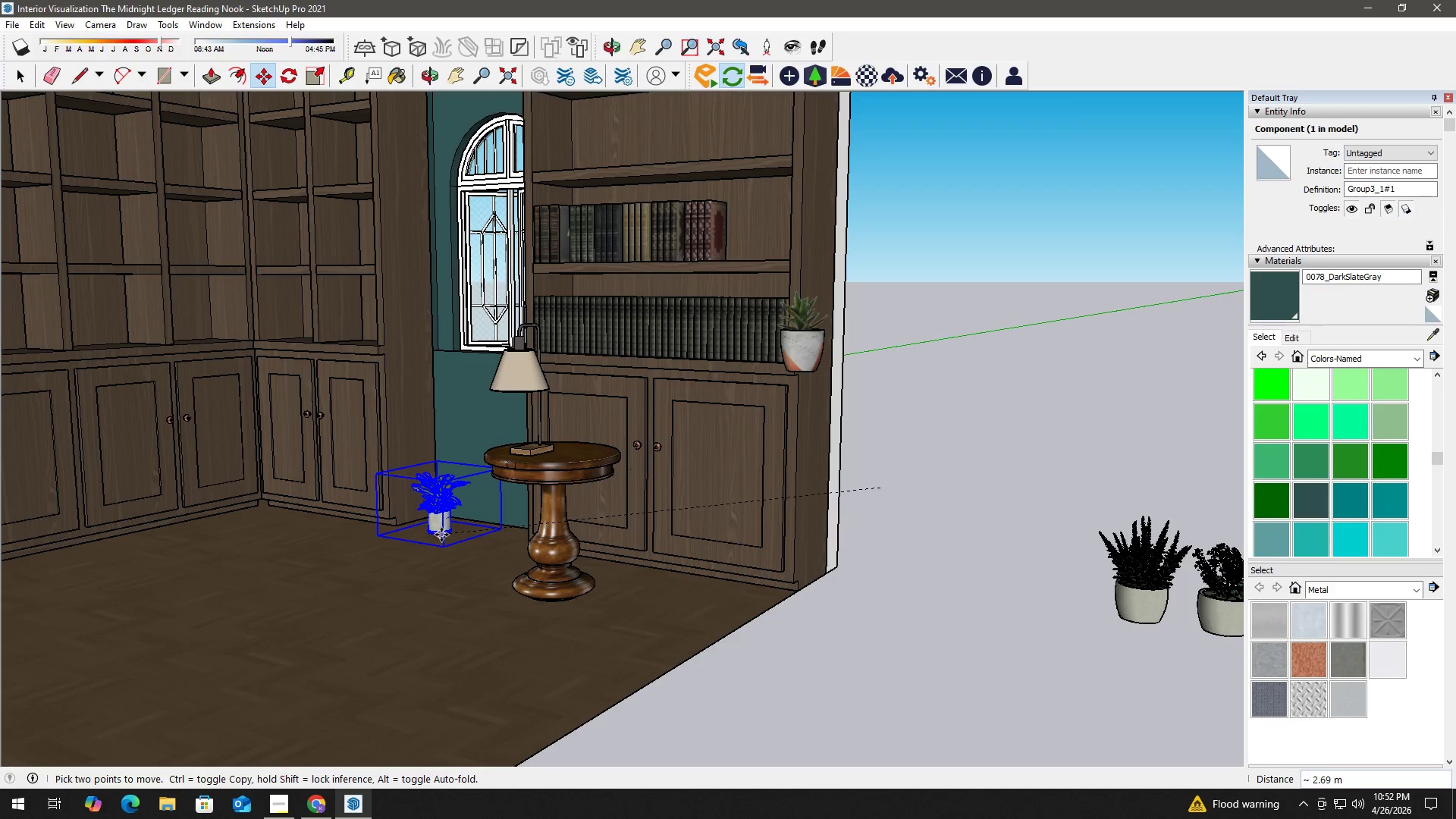 
left_click([439, 532])
 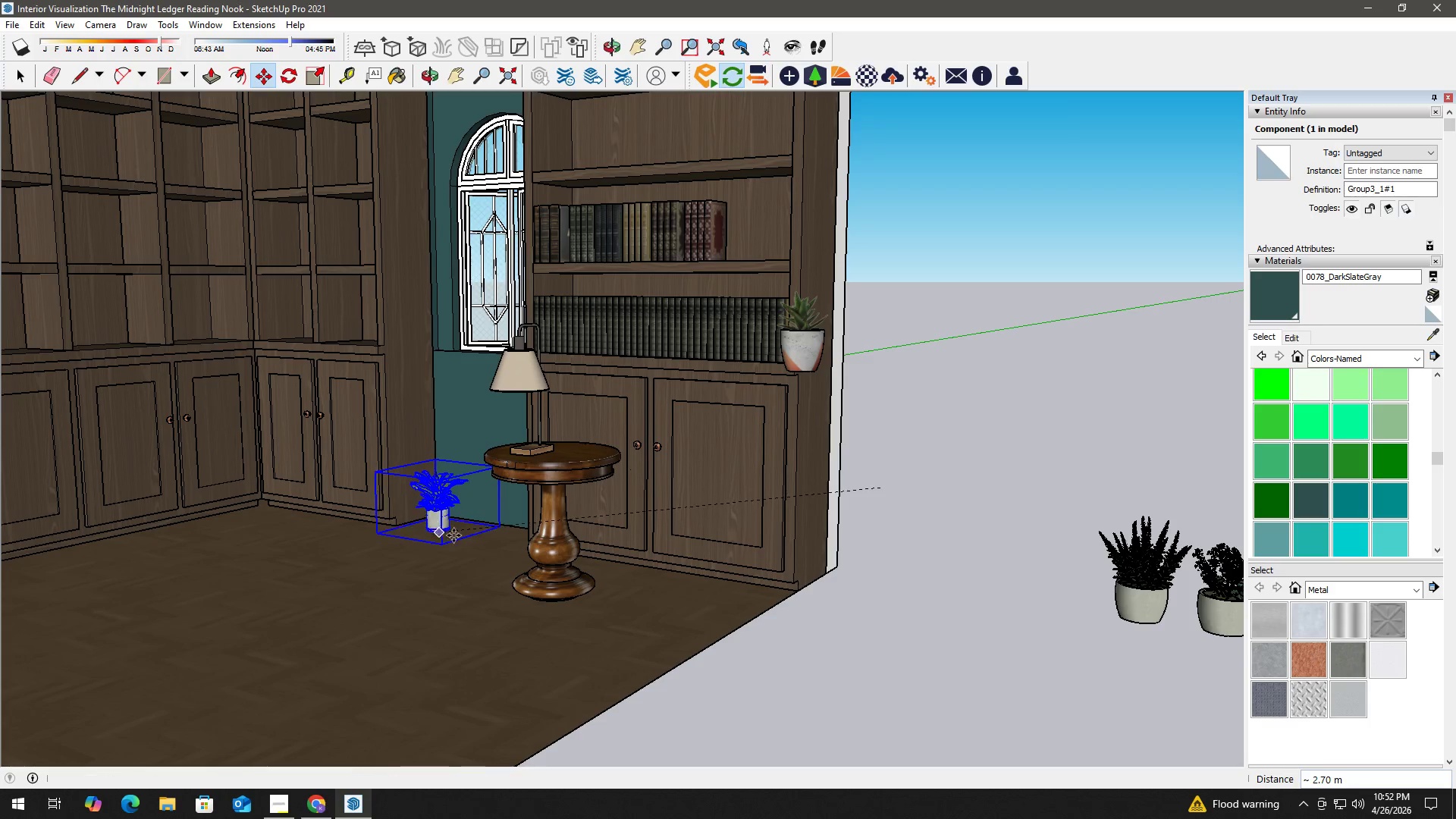 
key(Space)
 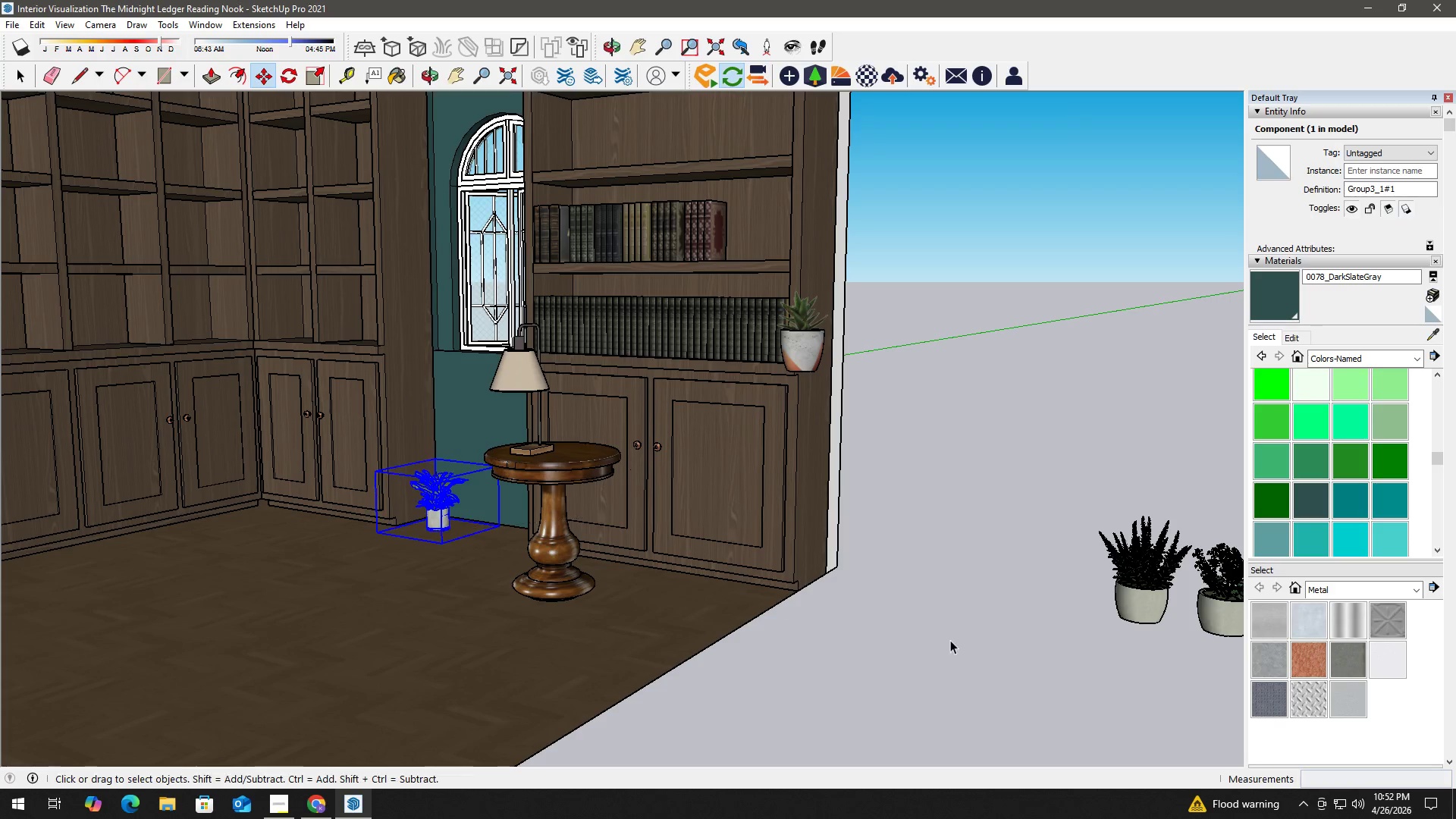 
double_click([950, 640])
 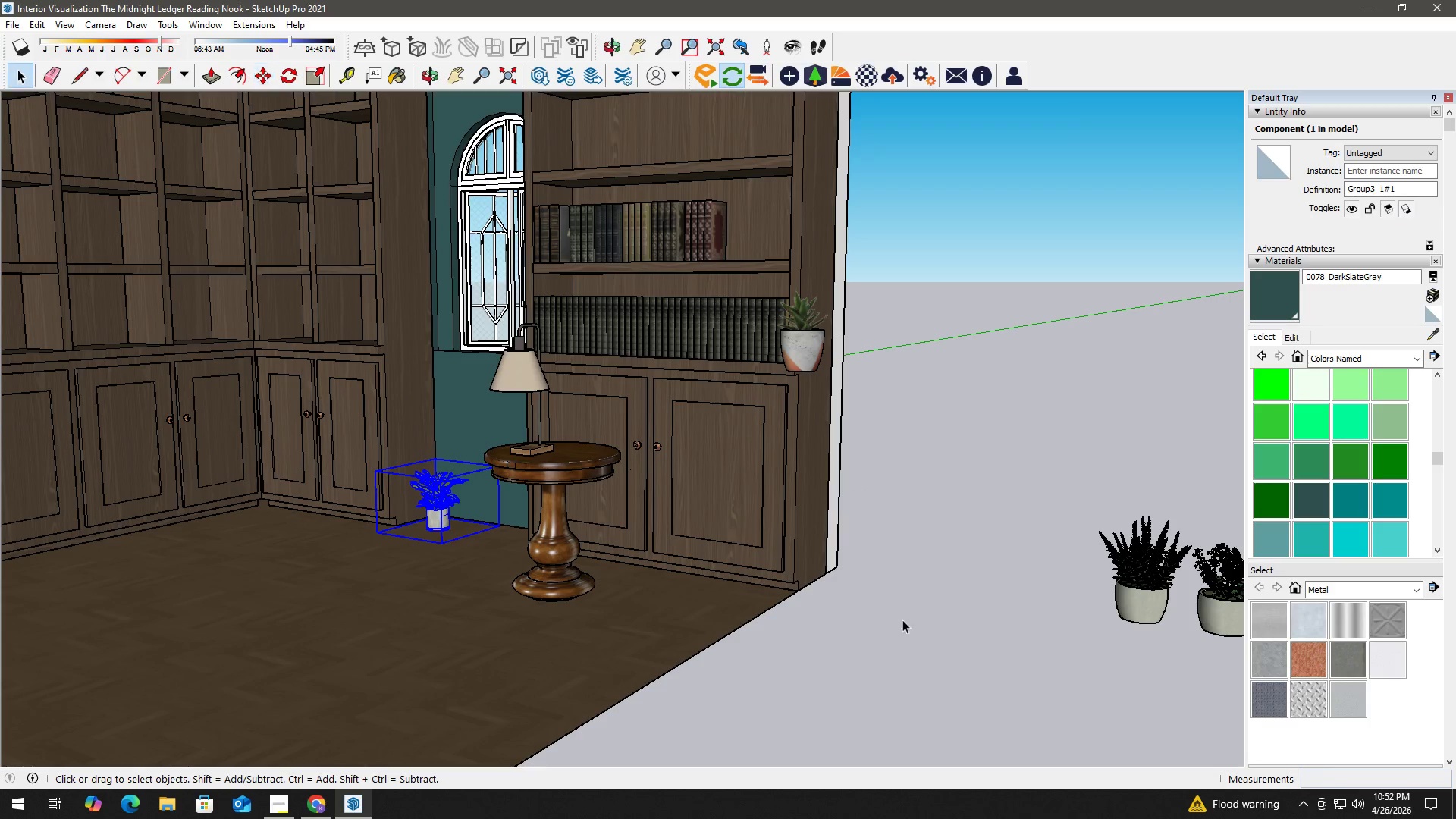 
key(Alt+Tab)
 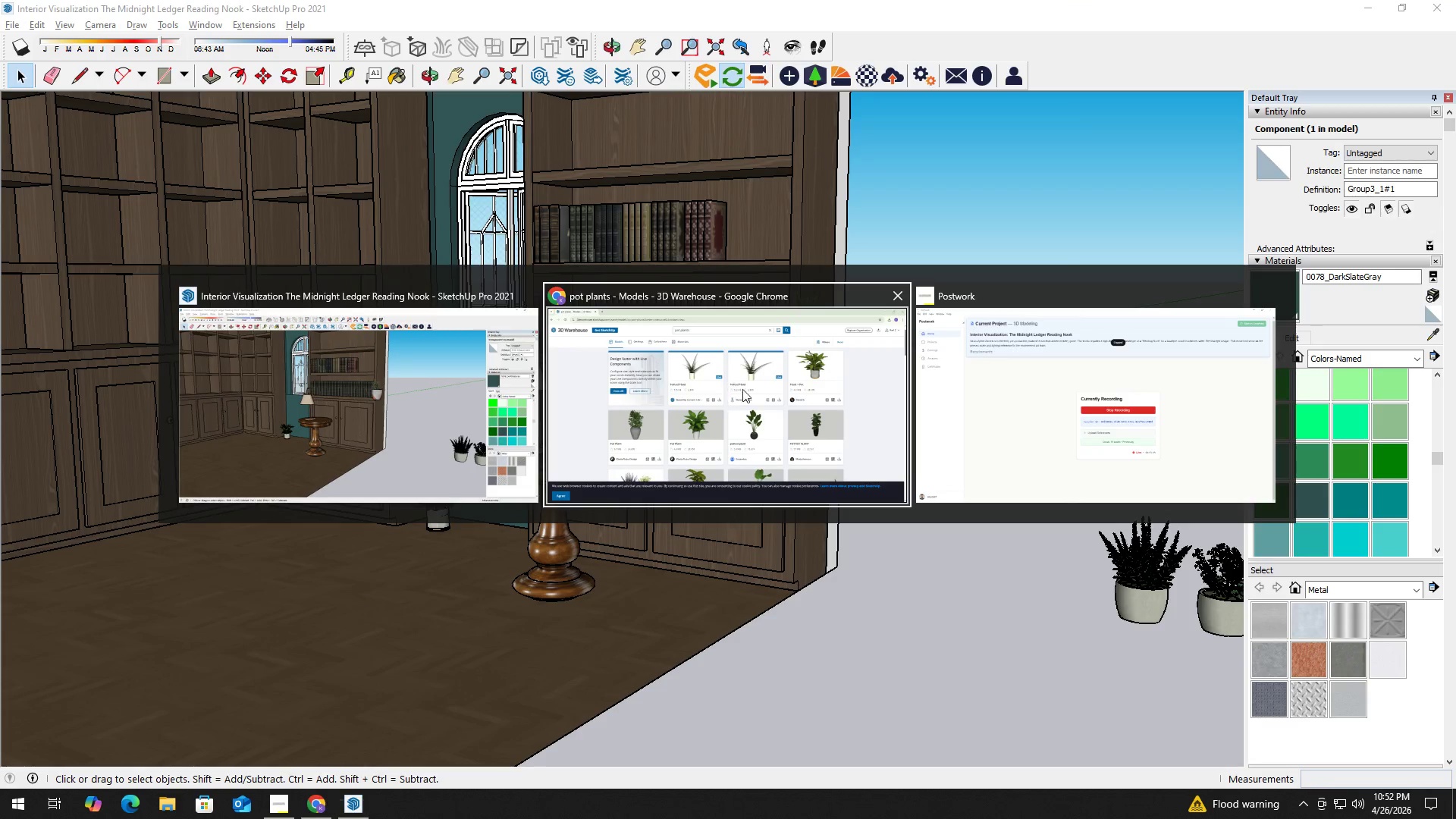 
left_click([811, 393])
 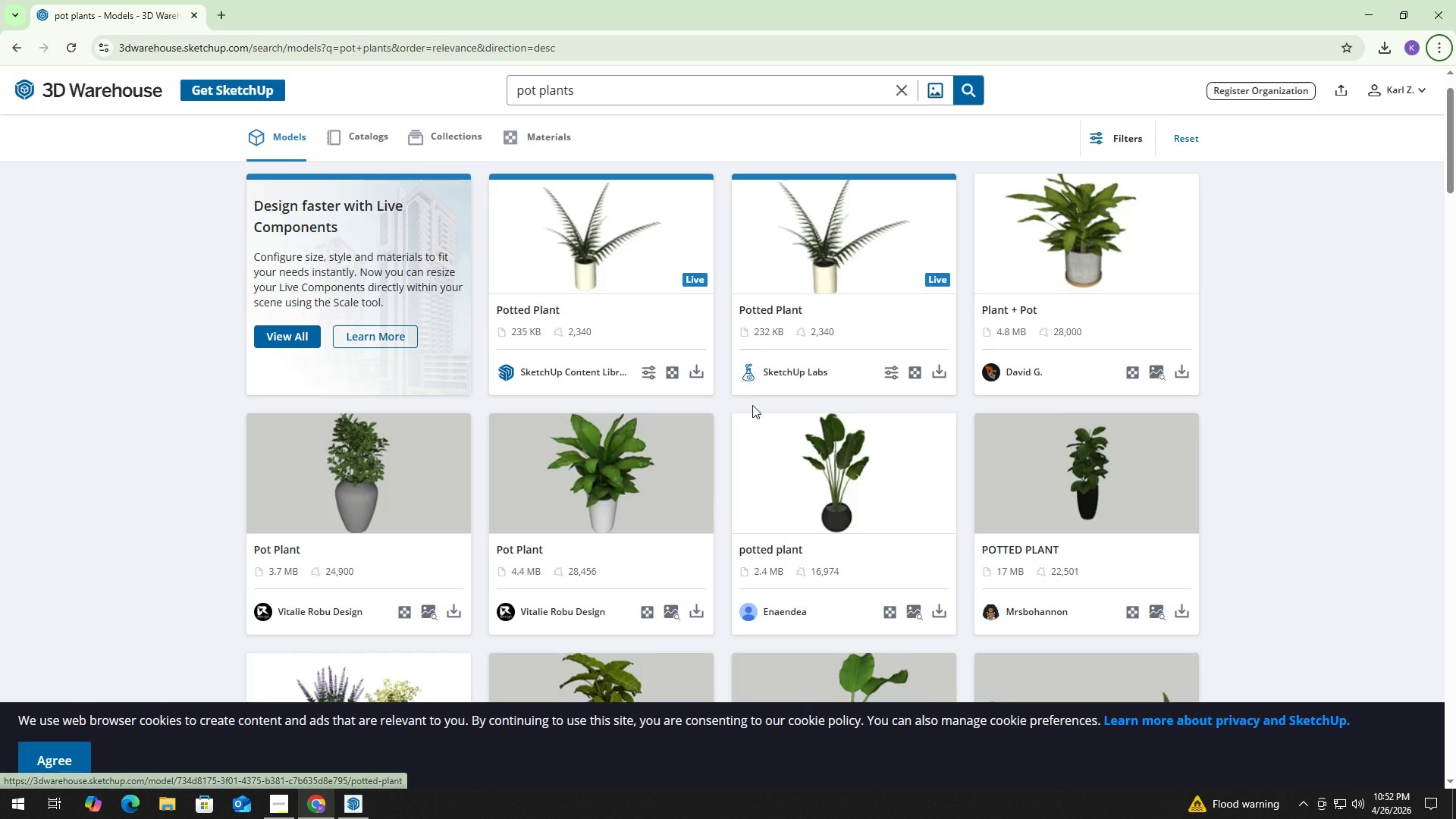 
scroll: coordinate [728, 410], scroll_direction: down, amount: 4.0
 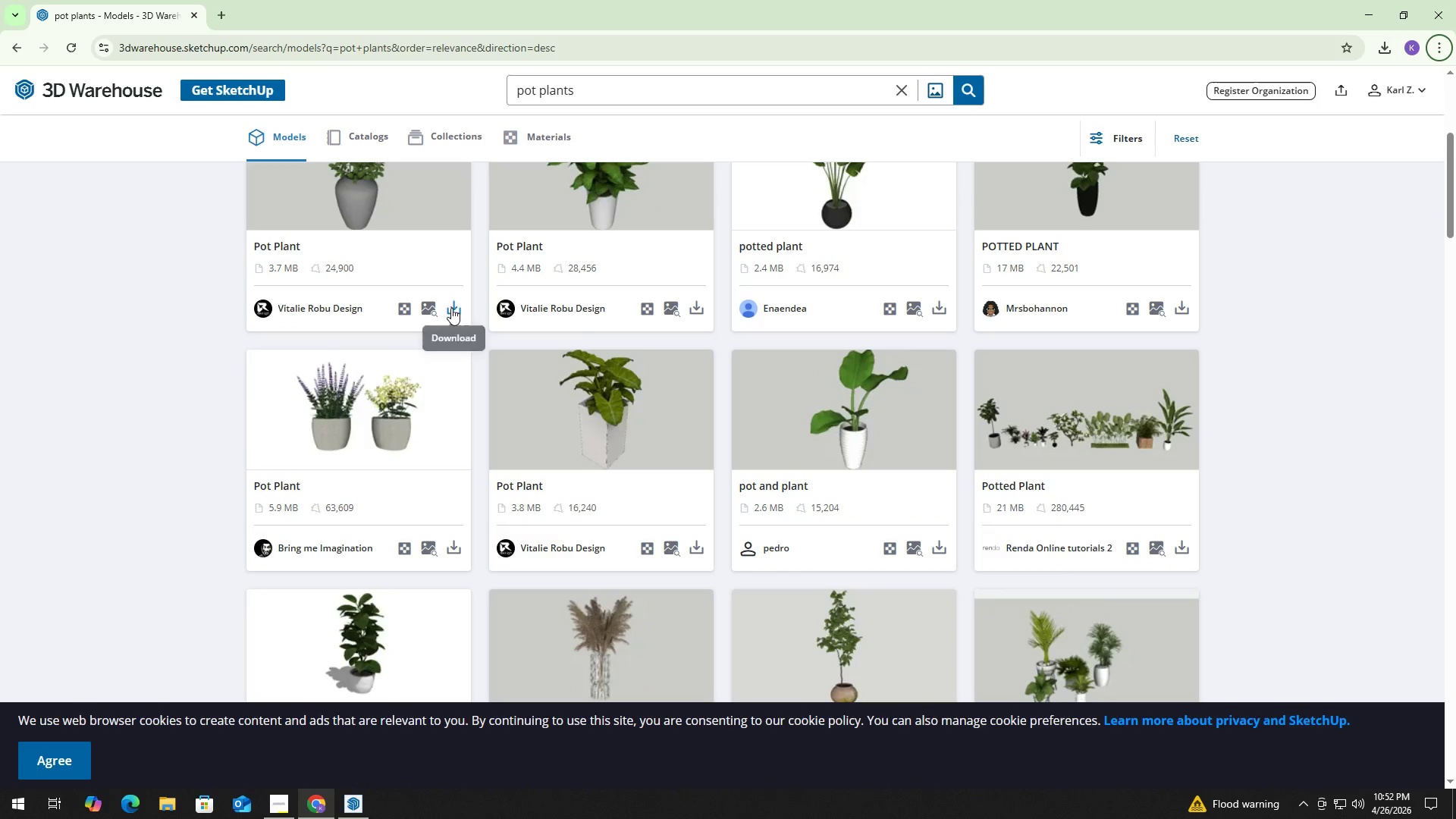 
left_click([451, 308])
 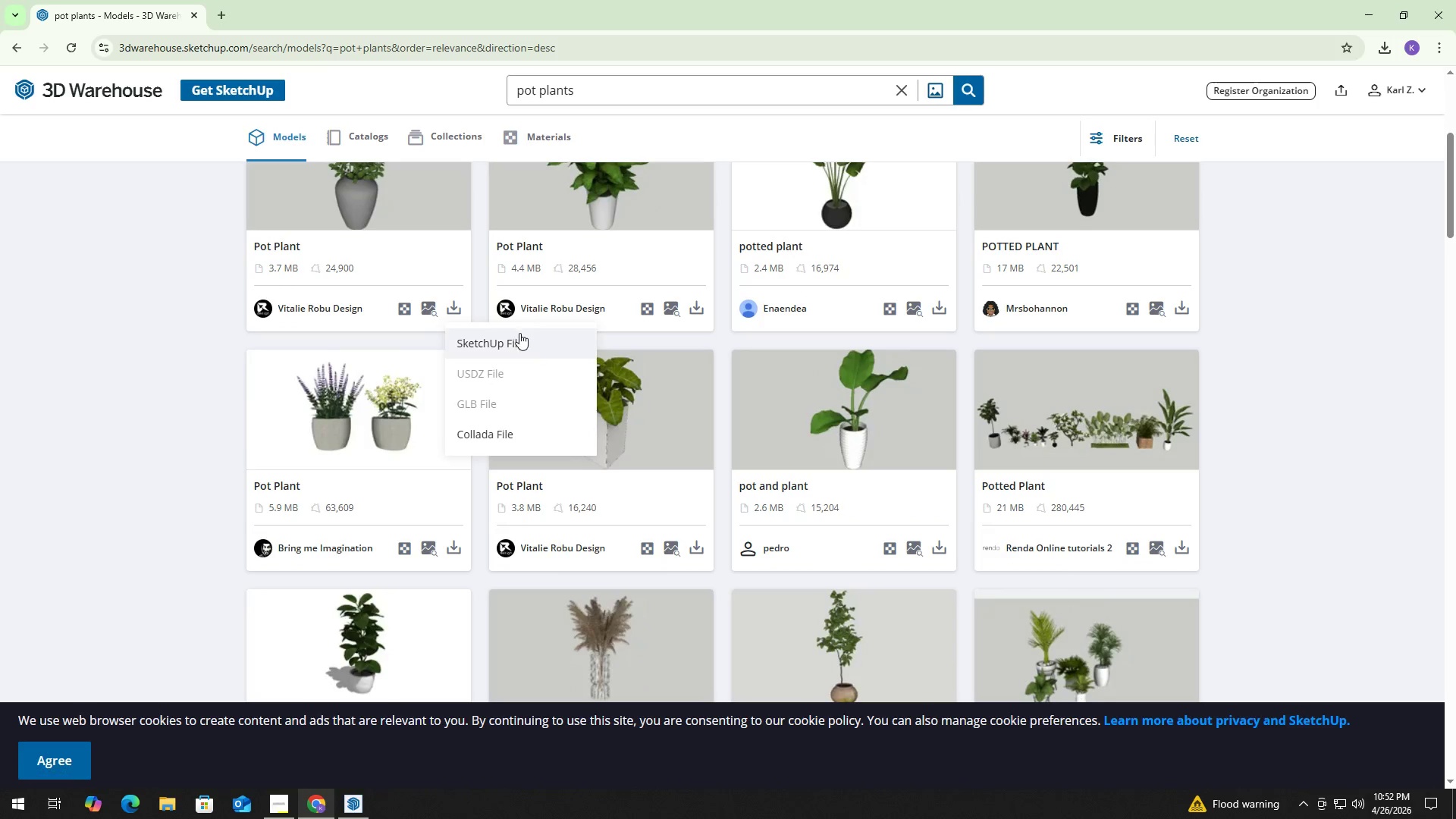 
left_click([519, 334])
 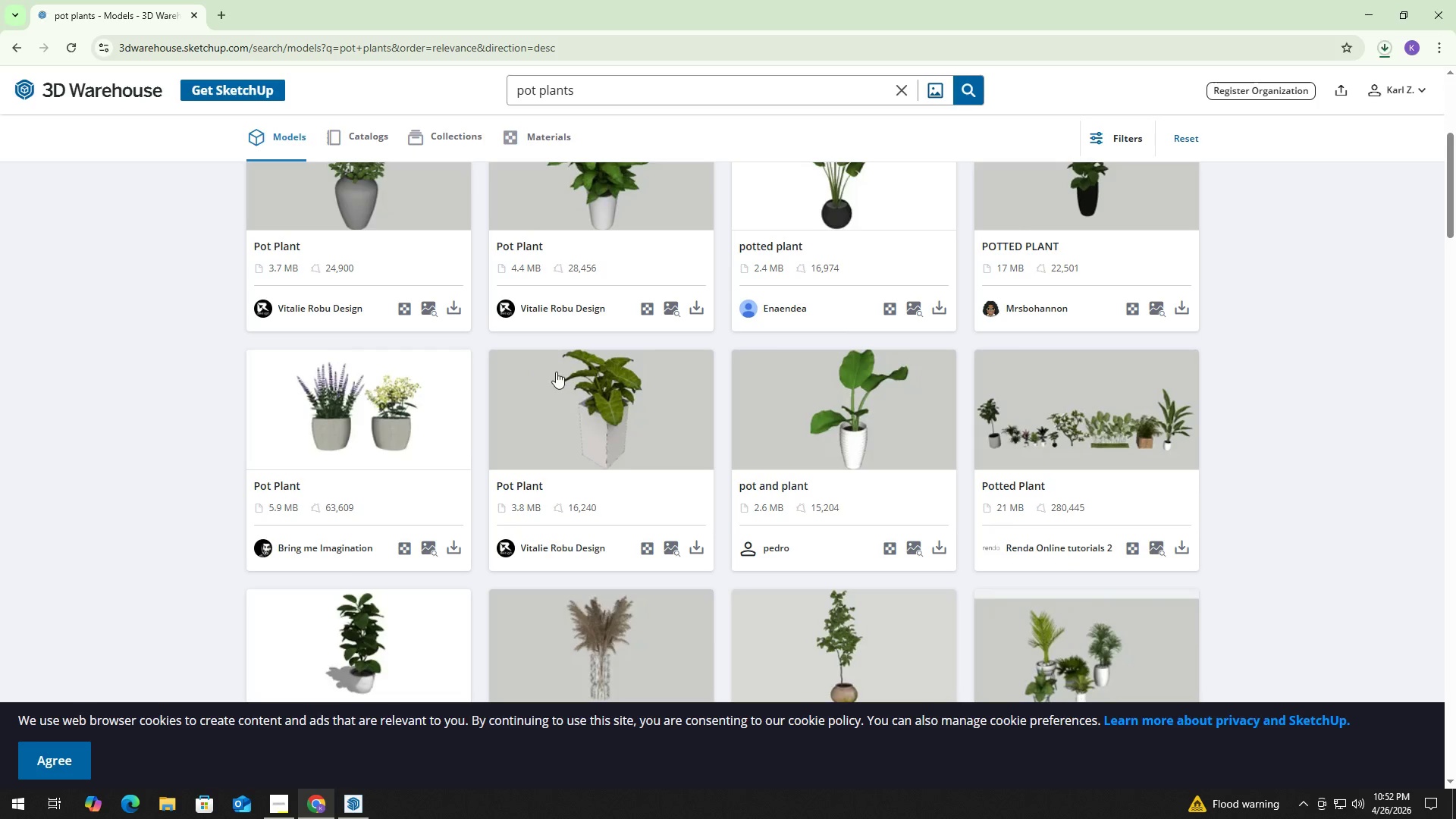 
scroll: coordinate [563, 381], scroll_direction: down, amount: 4.0
 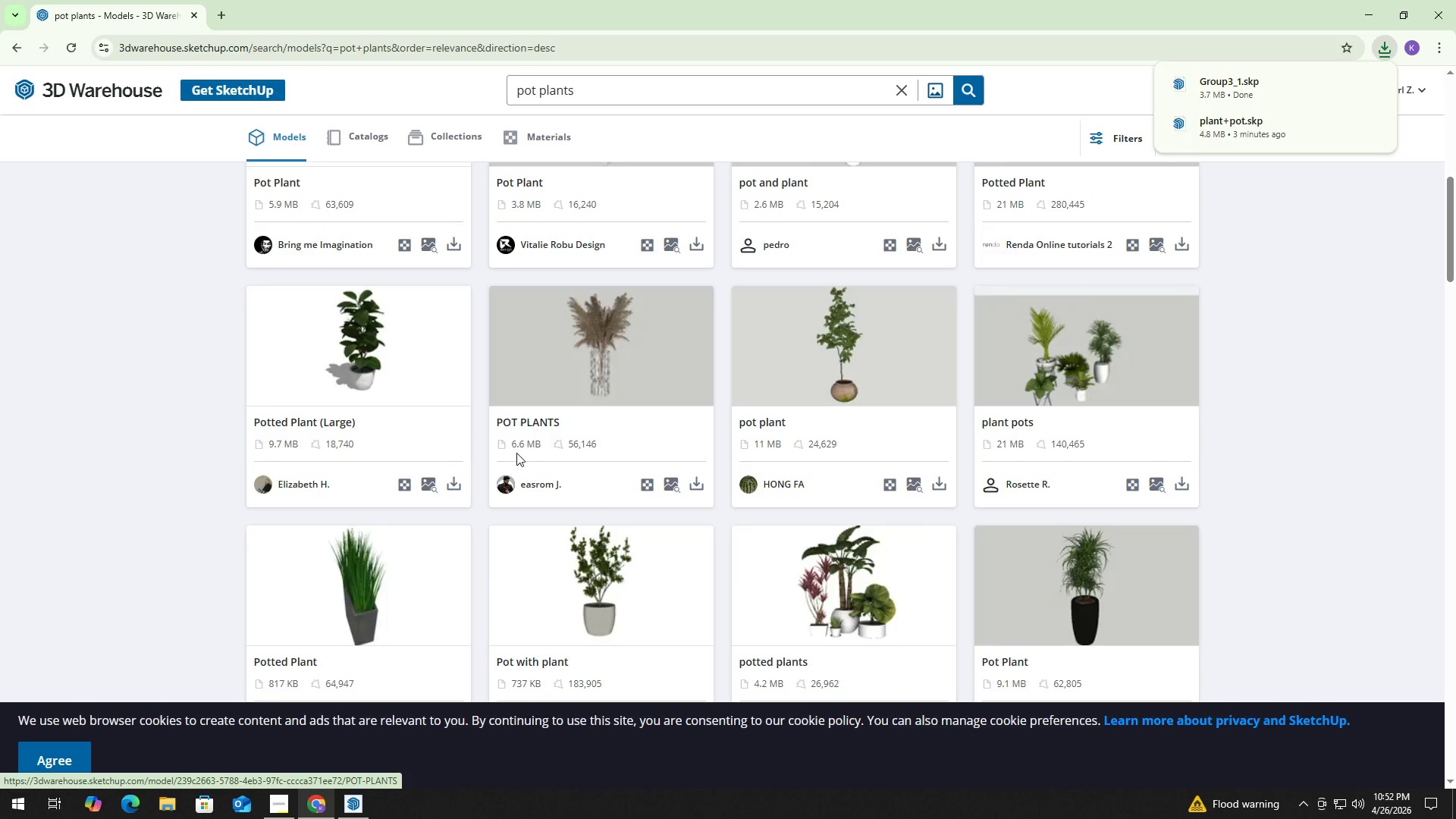 
mouse_move([485, 476])
 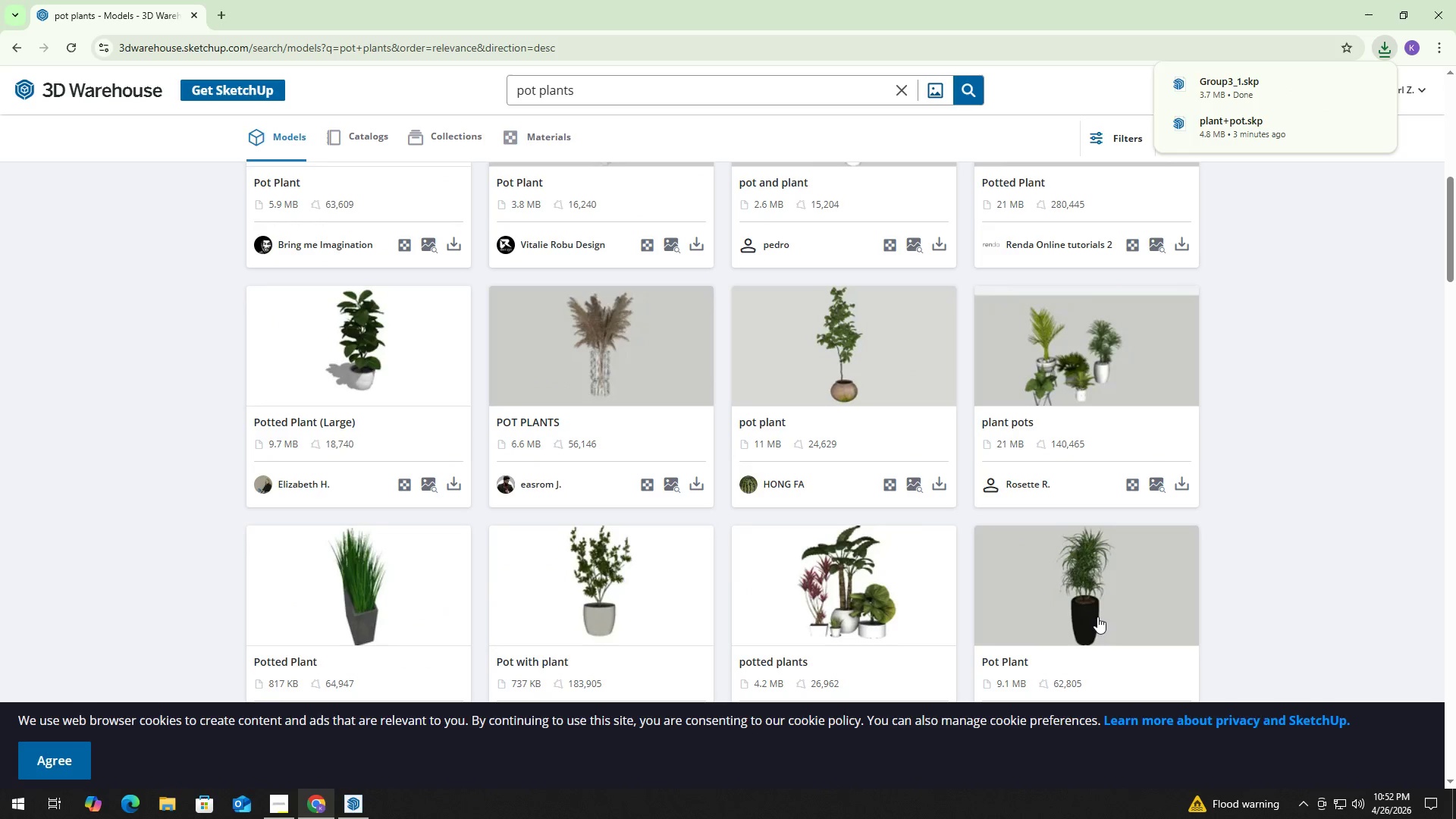 
scroll: coordinate [1098, 567], scroll_direction: down, amount: 2.0
 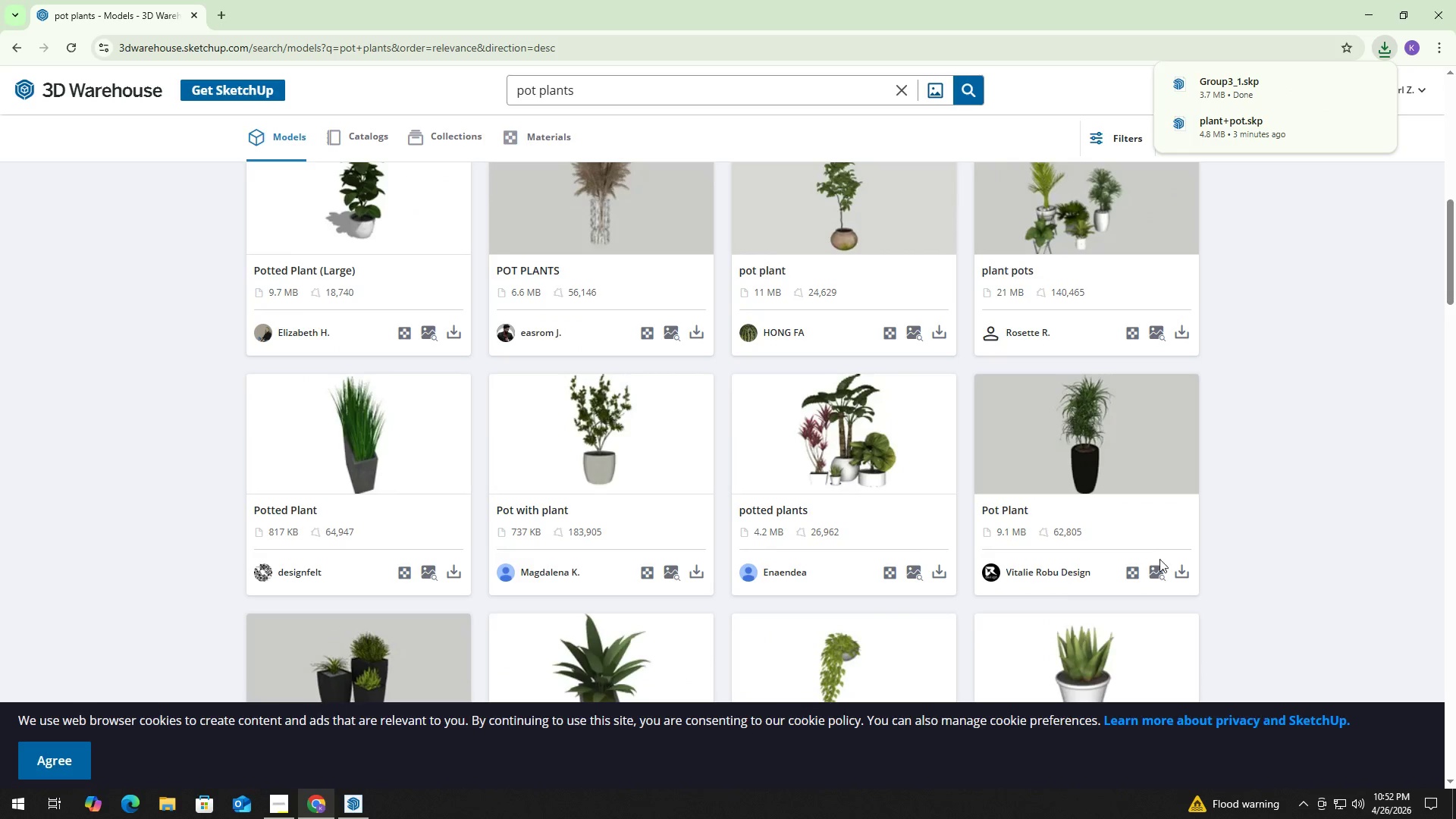 
left_click([1175, 573])
 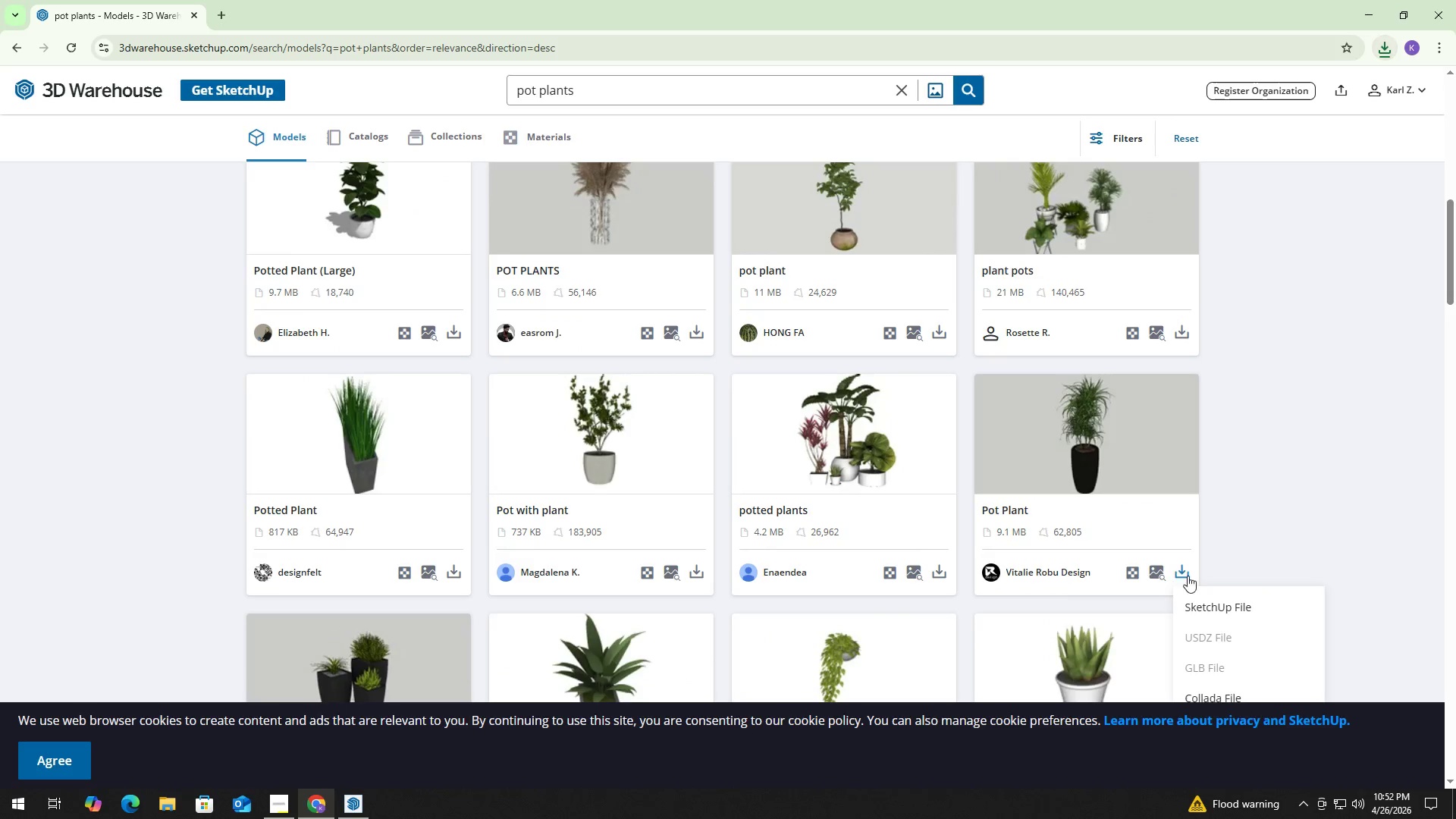 
left_click([1210, 601])
 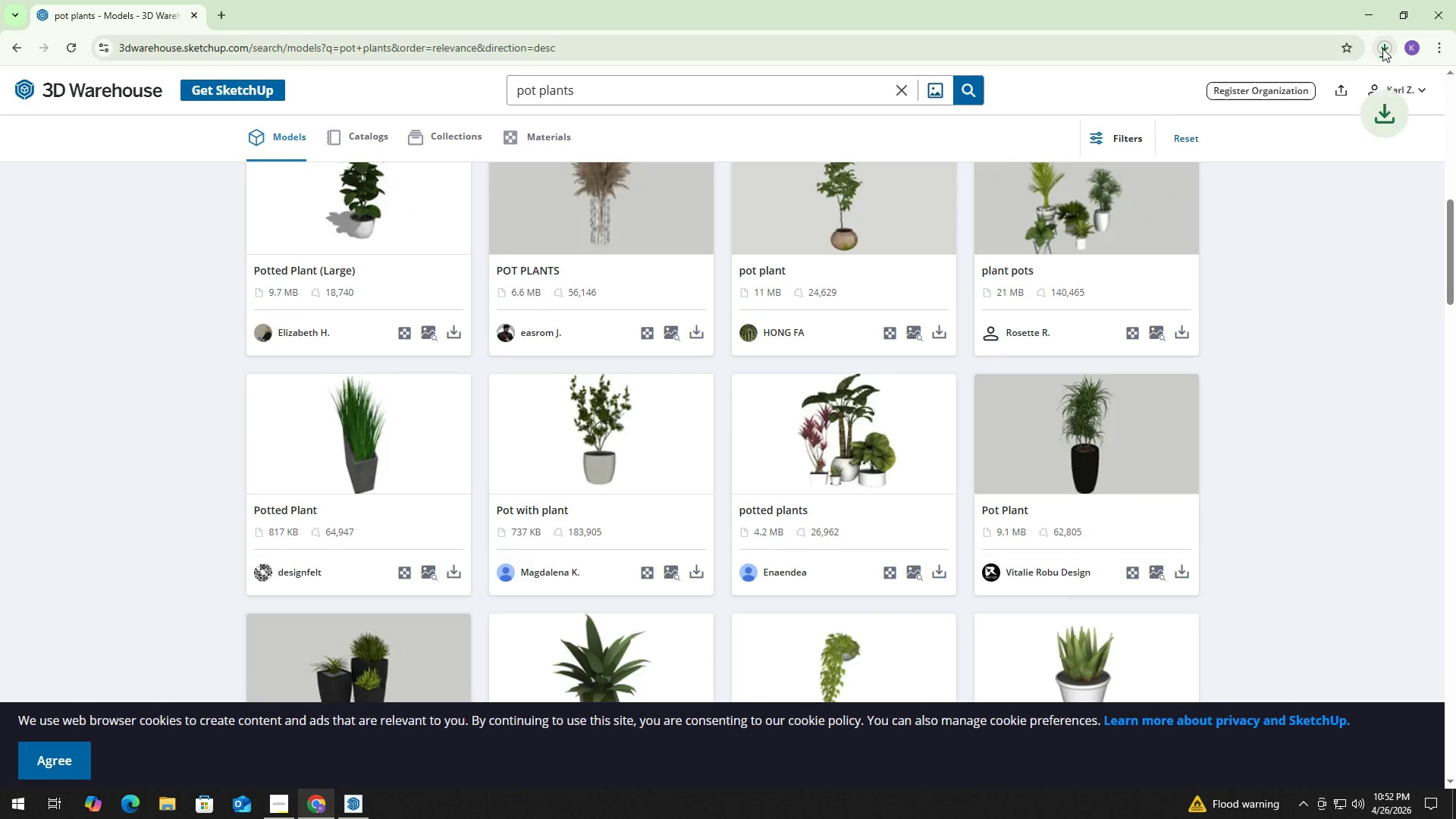 
left_click([1382, 49])
 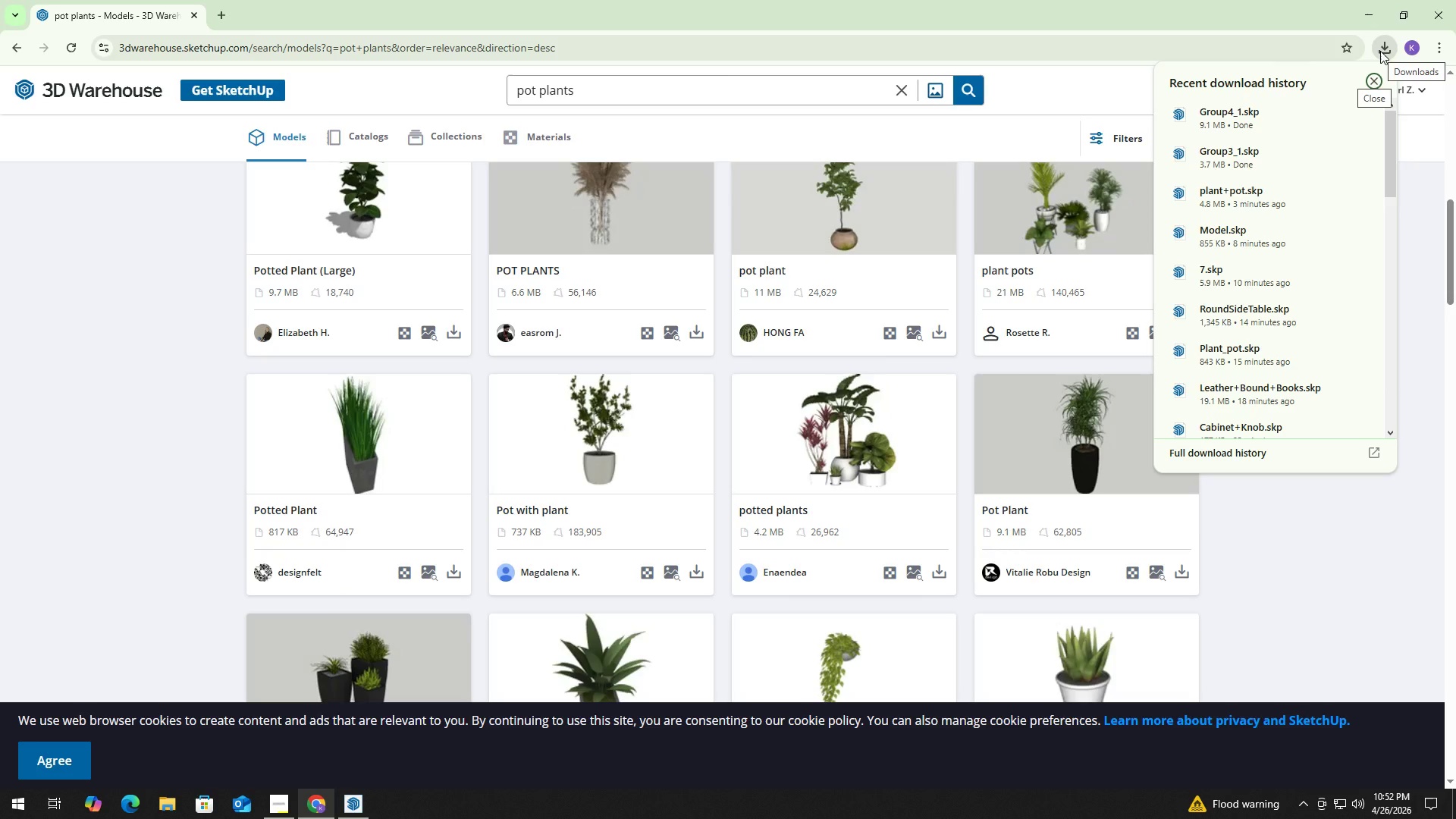 
left_click([1380, 52])
 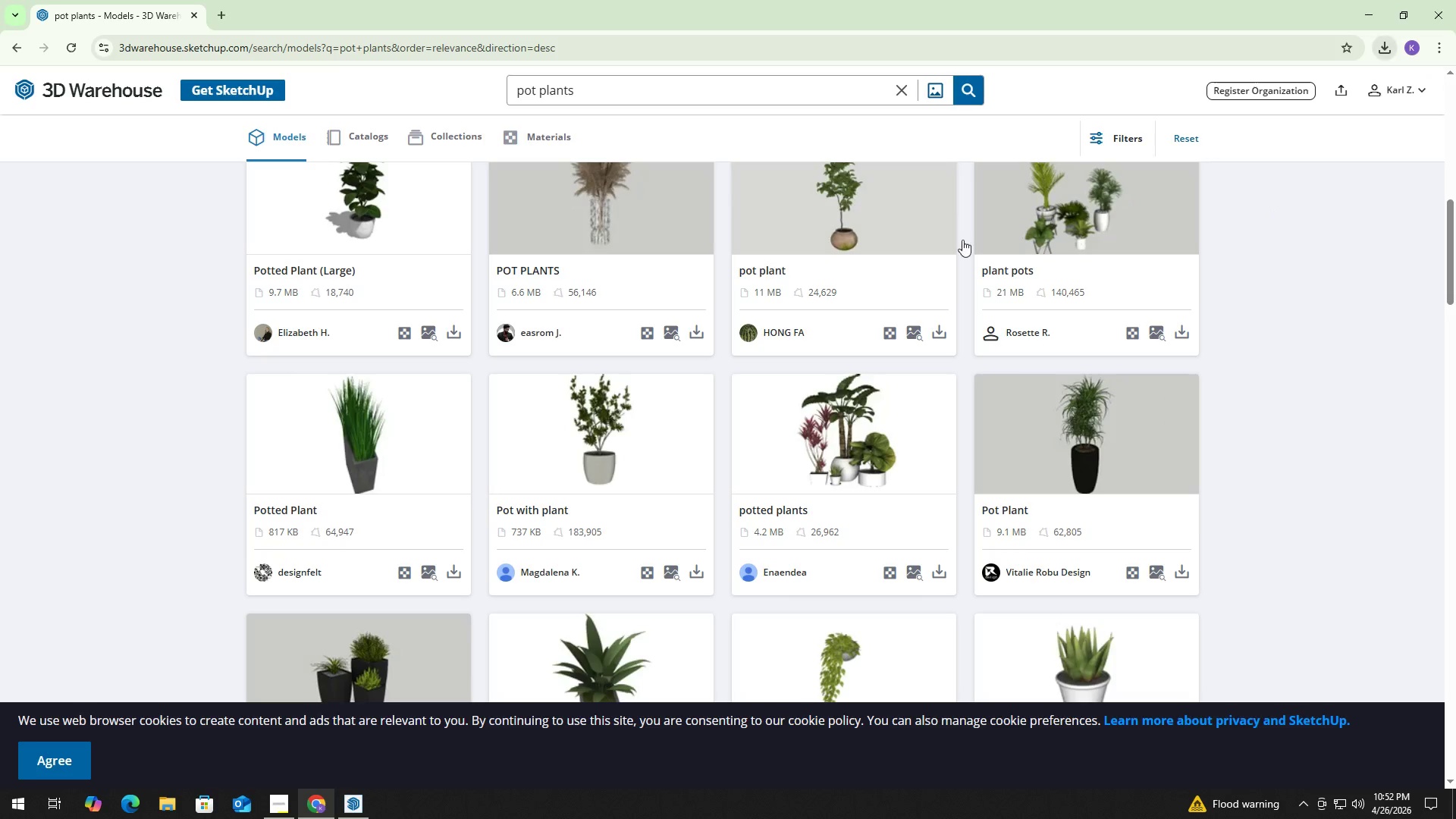 
key(Alt+Tab)
 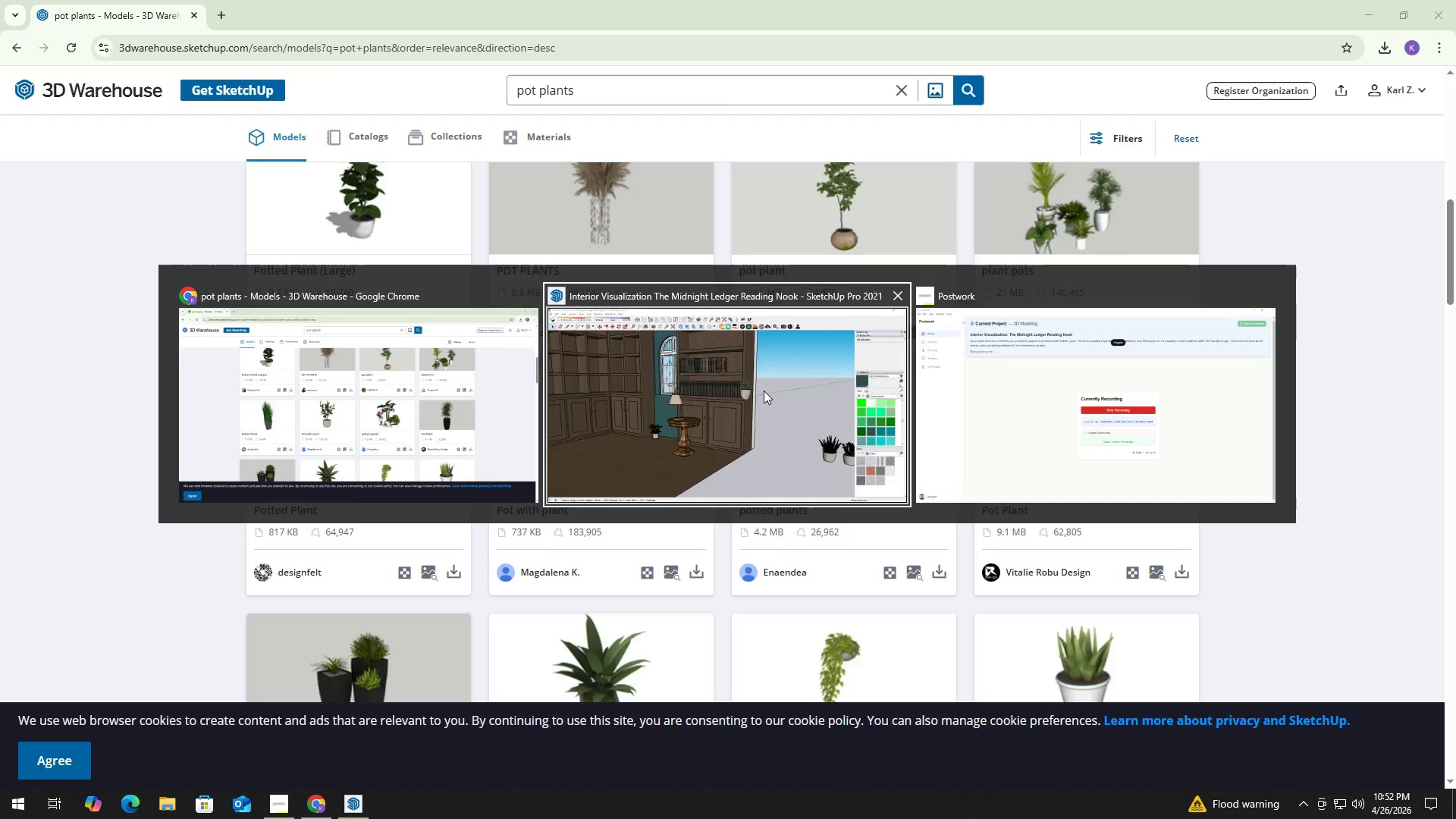 
left_click([760, 391])
 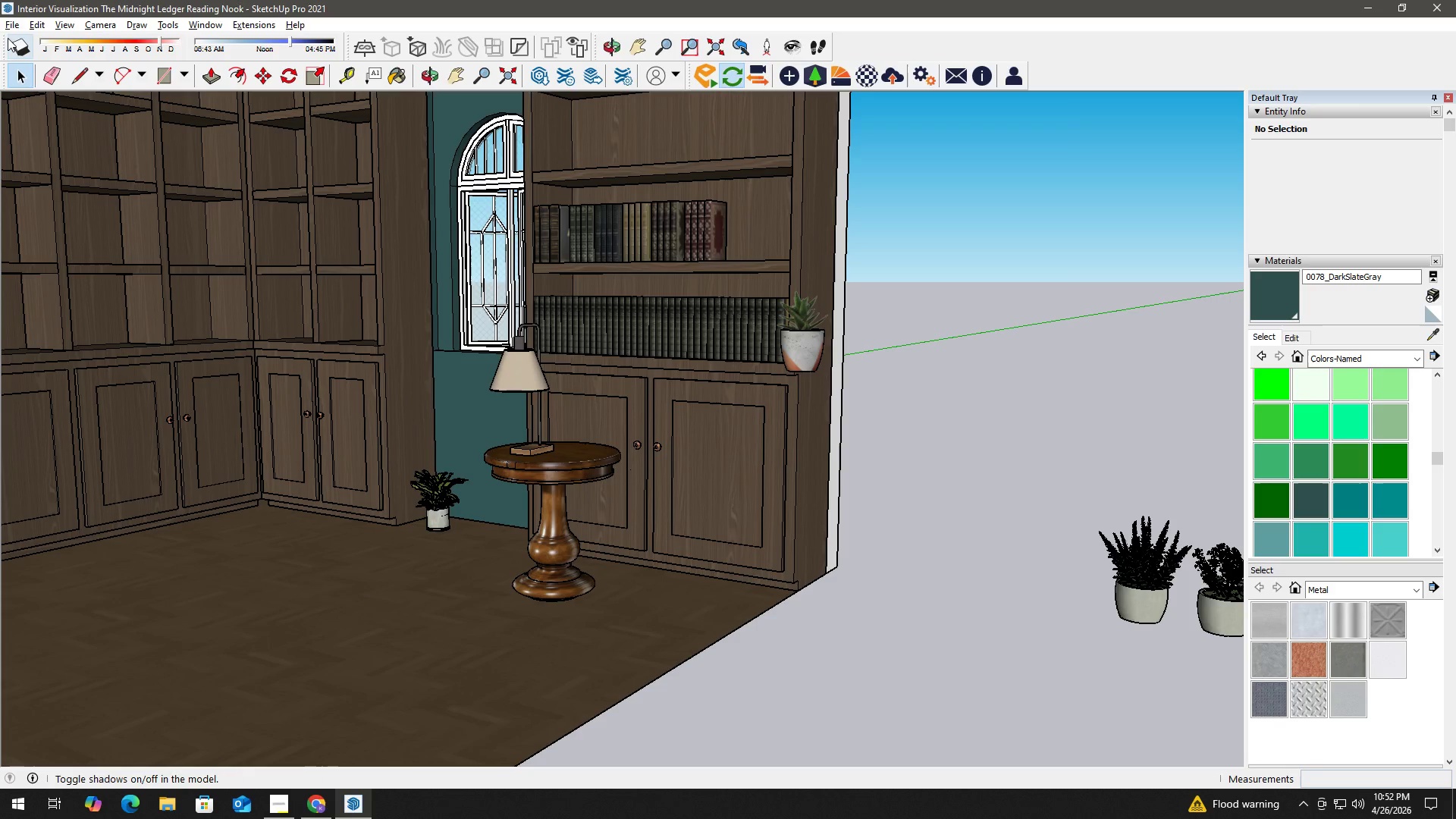 
left_click([11, 30])
 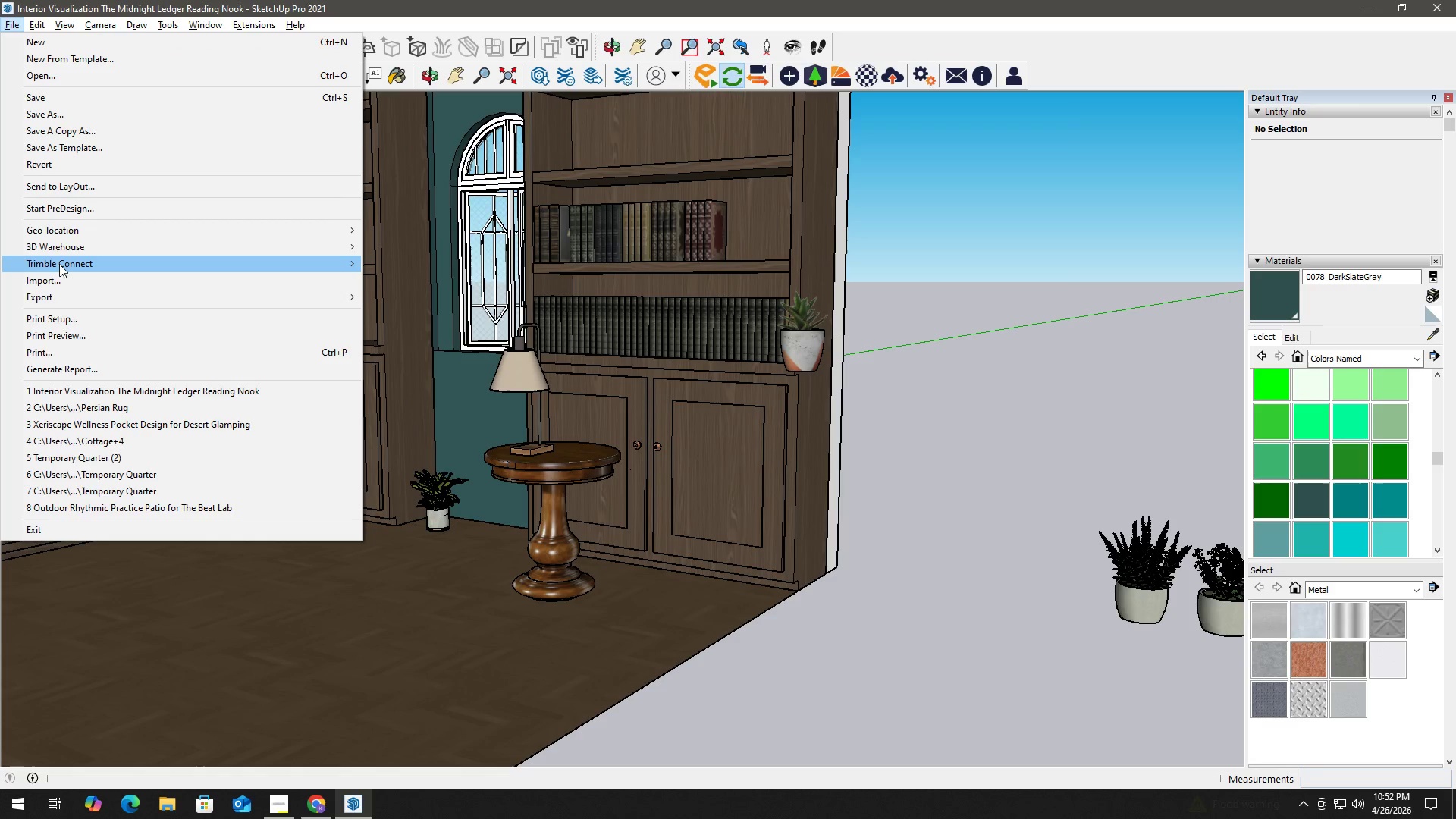 
left_click([64, 278])
 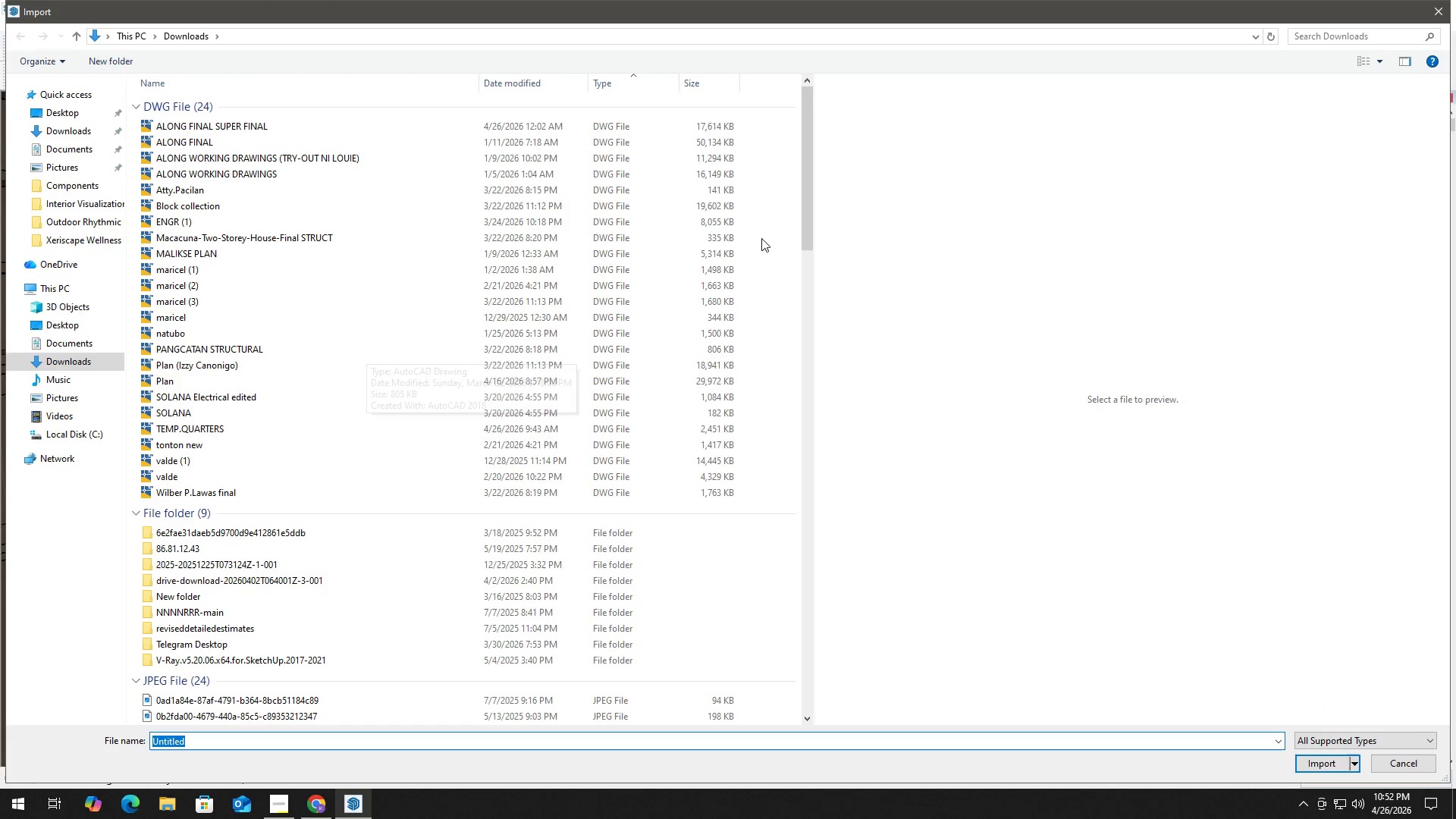 
left_click_drag(start_coordinate=[810, 213], to_coordinate=[791, 577])
 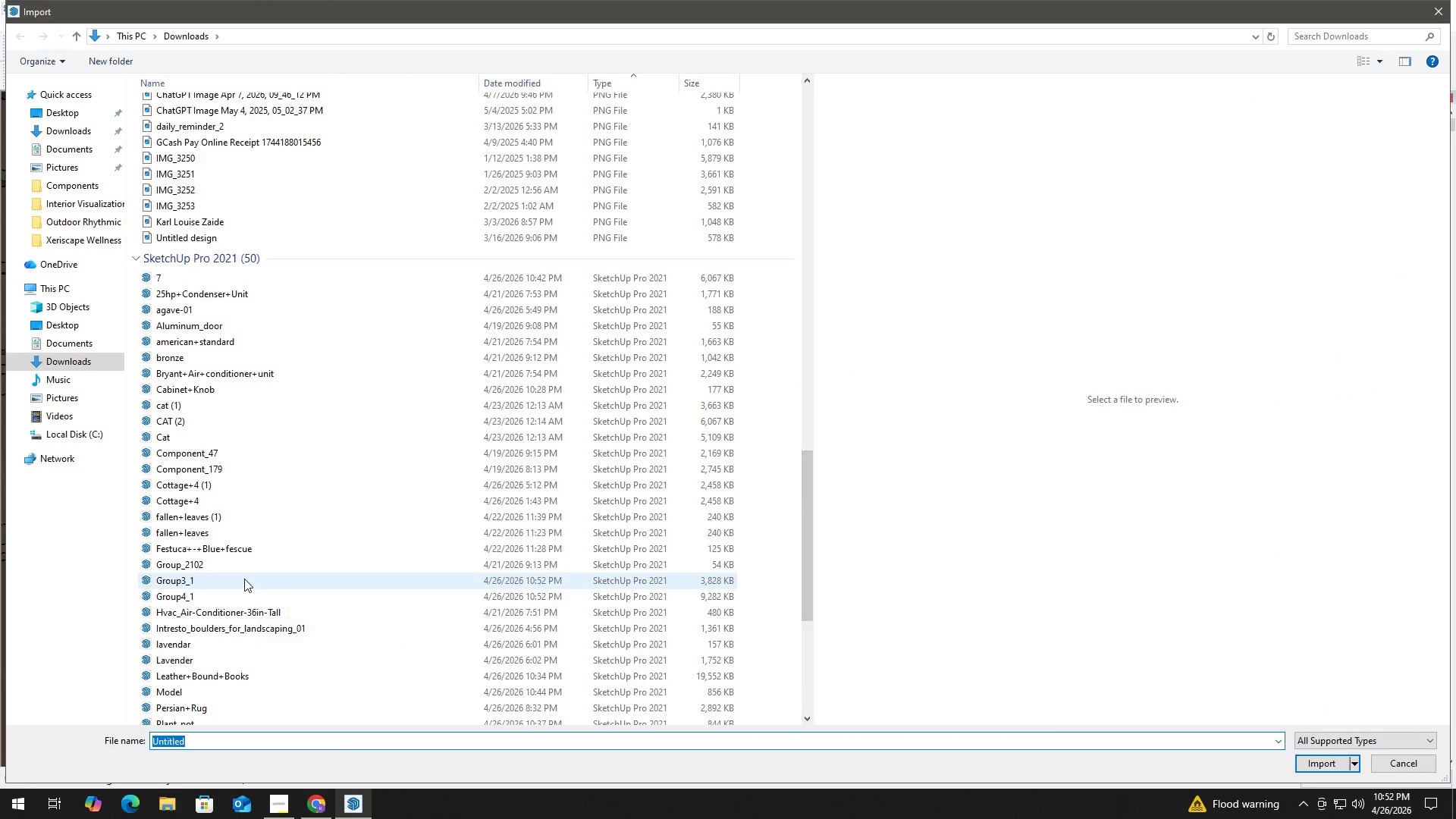 
left_click([244, 579])
 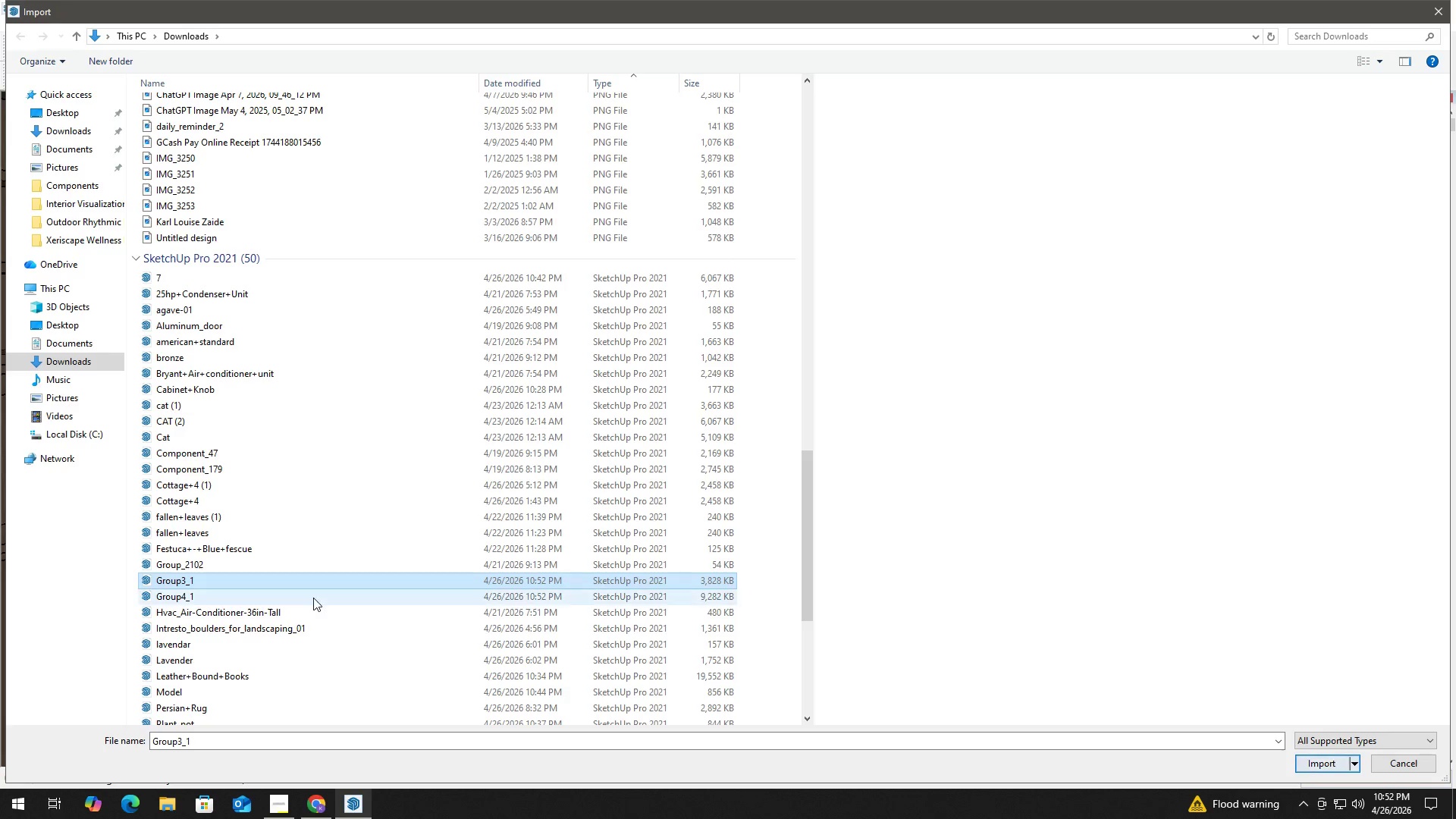 
left_click([242, 592])
 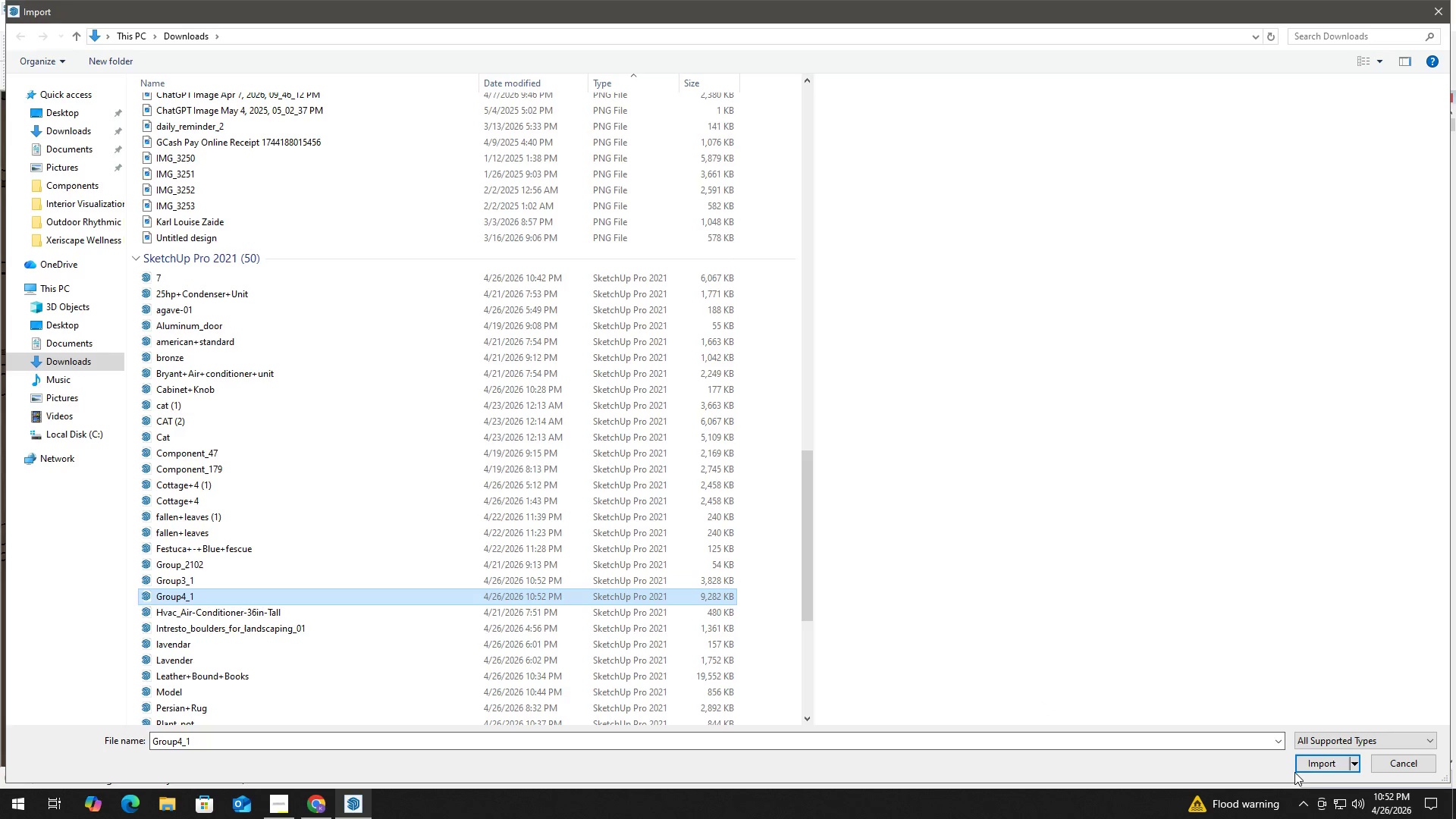 
left_click([1303, 768])
 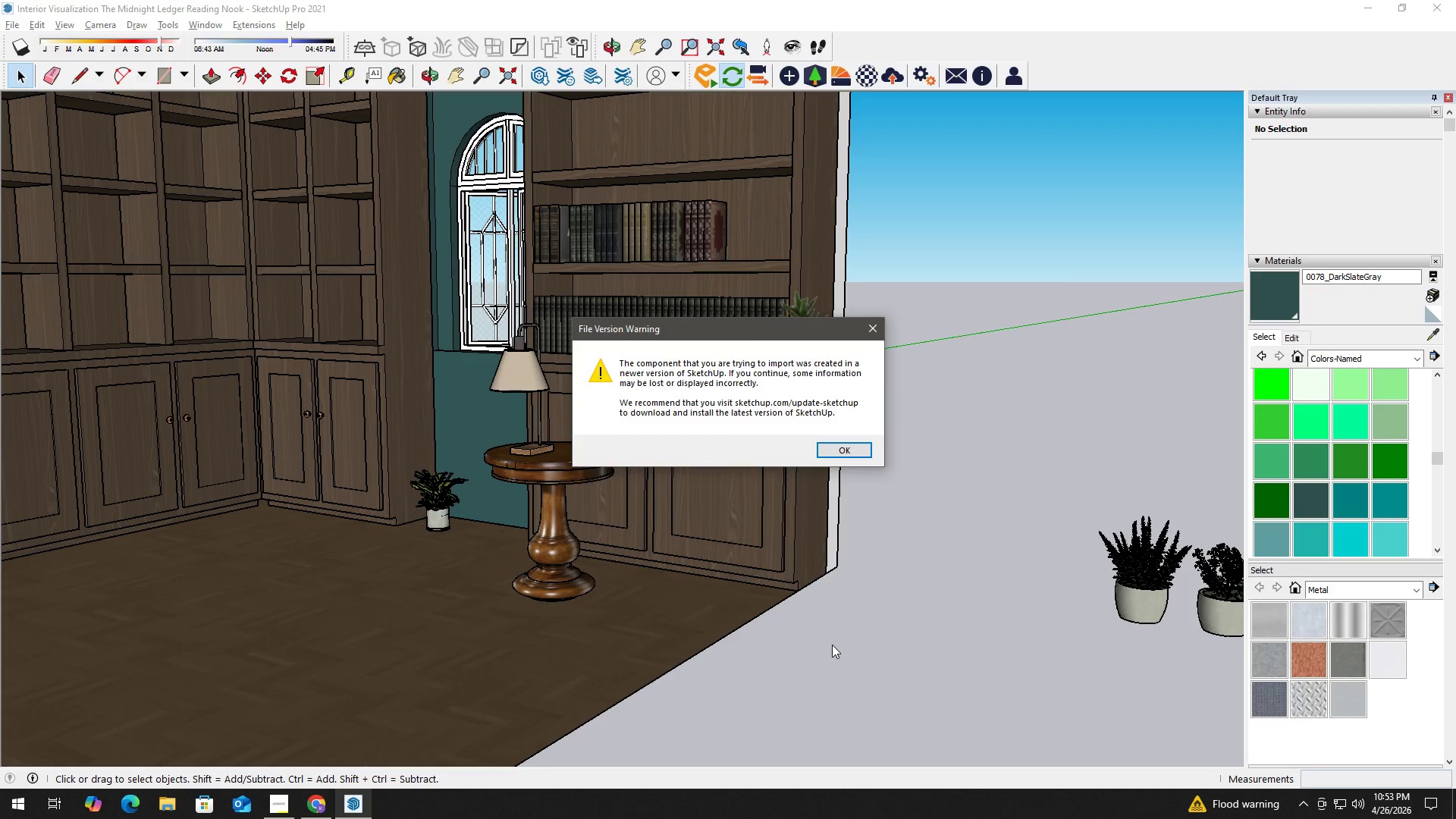 
wait(43.91)
 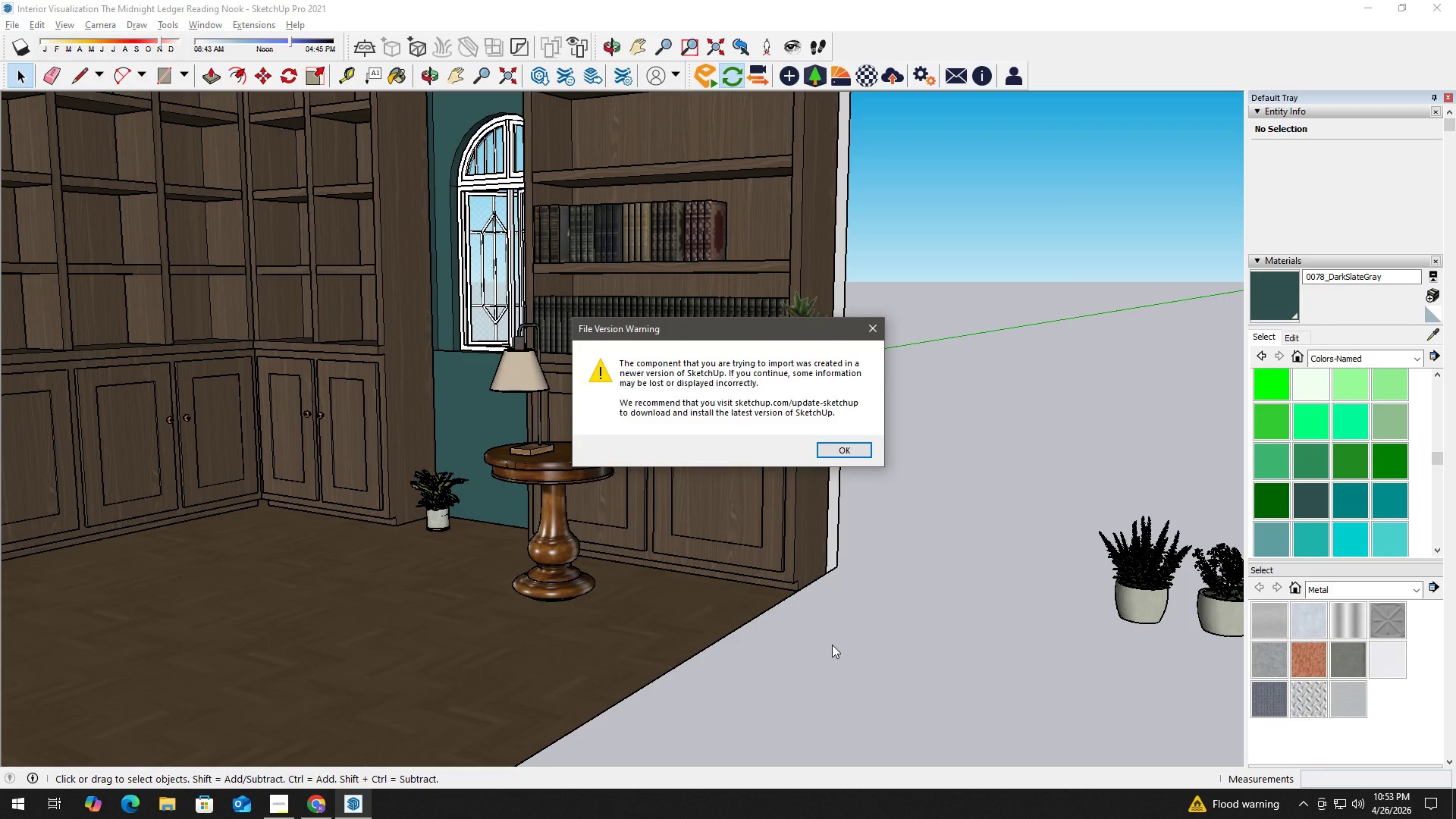 
left_click([842, 444])
 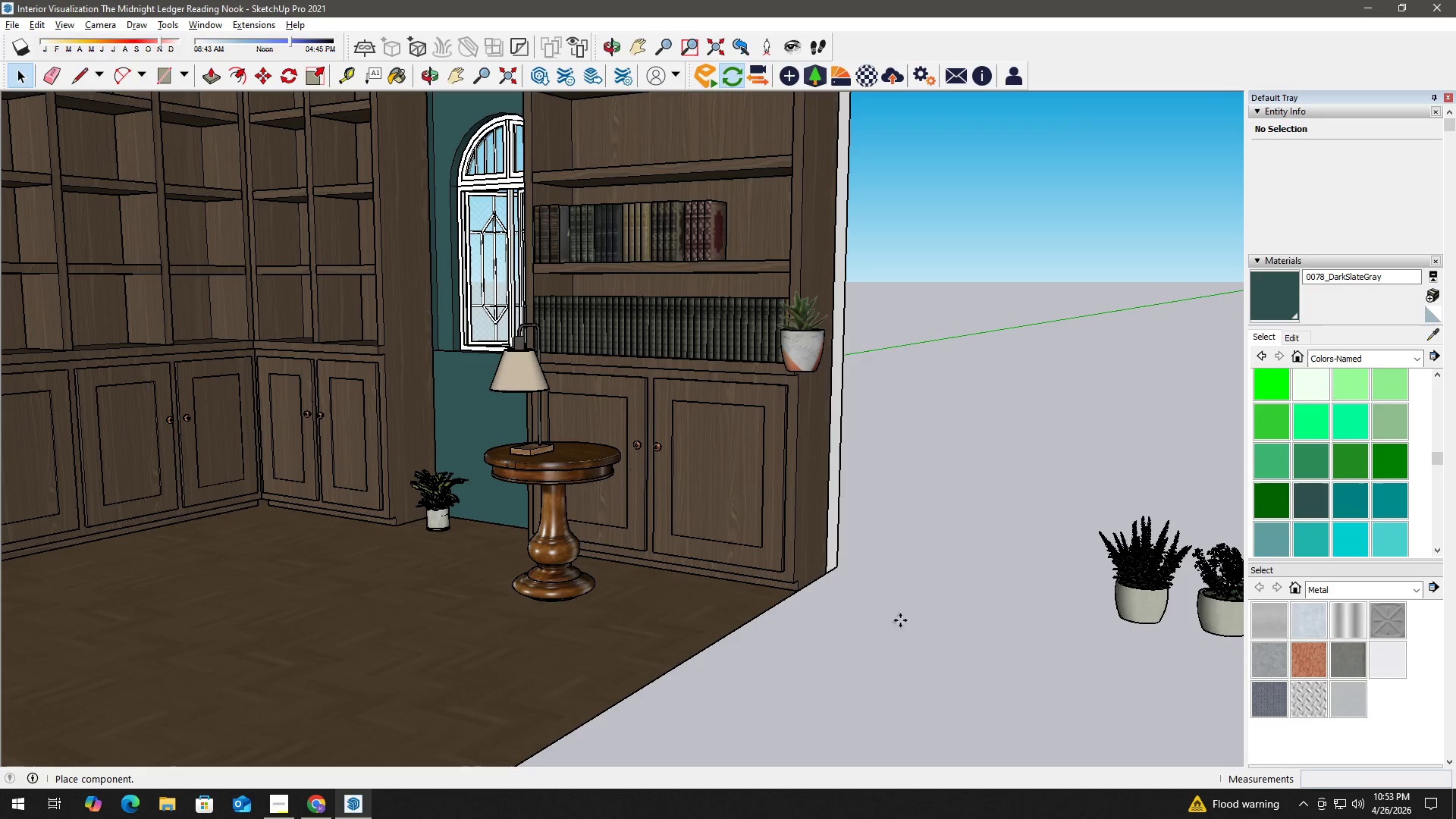 
scroll: coordinate [429, 582], scroll_direction: down, amount: 29.0
 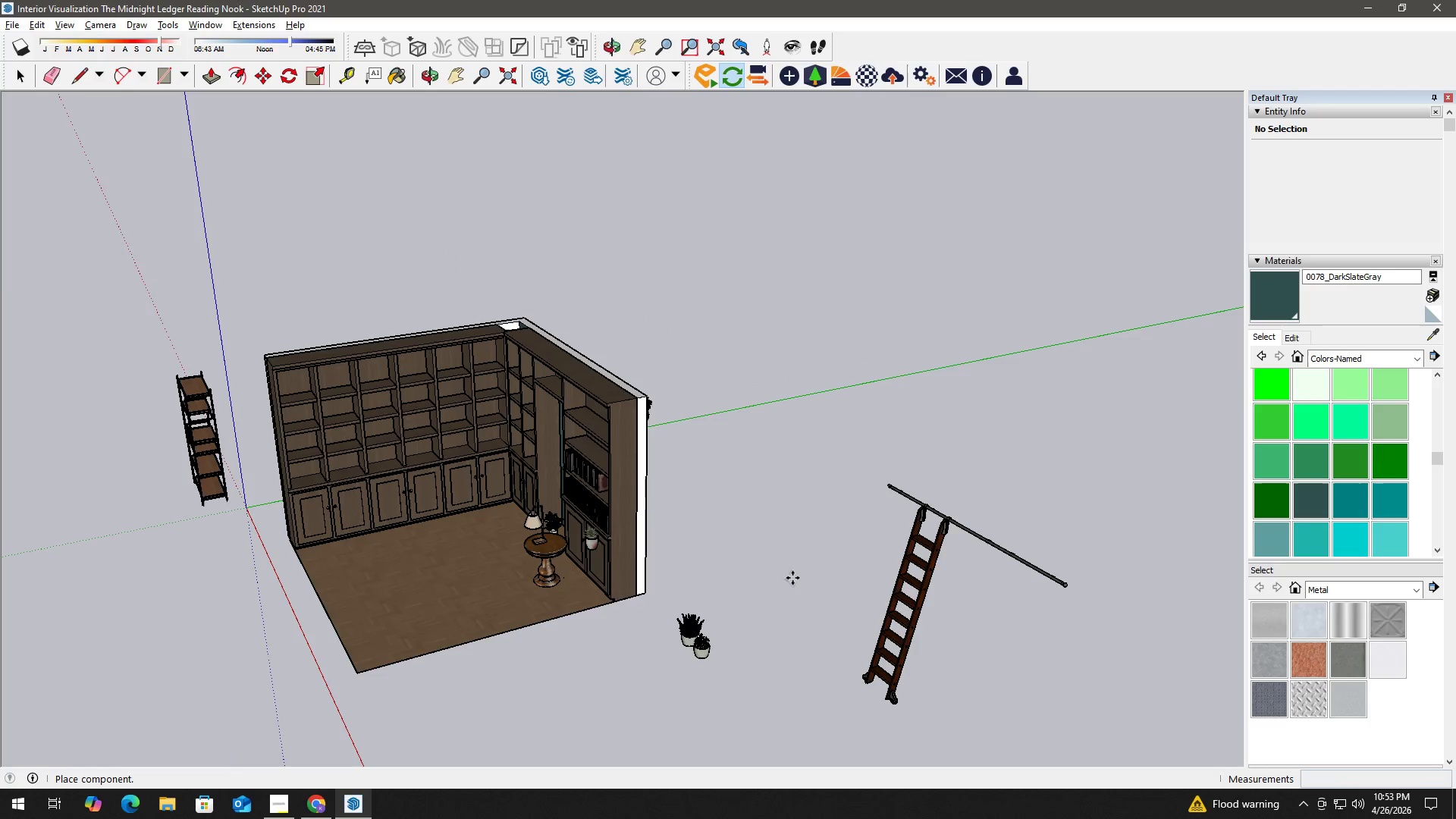 
scroll: coordinate [791, 578], scroll_direction: down, amount: 2.0
 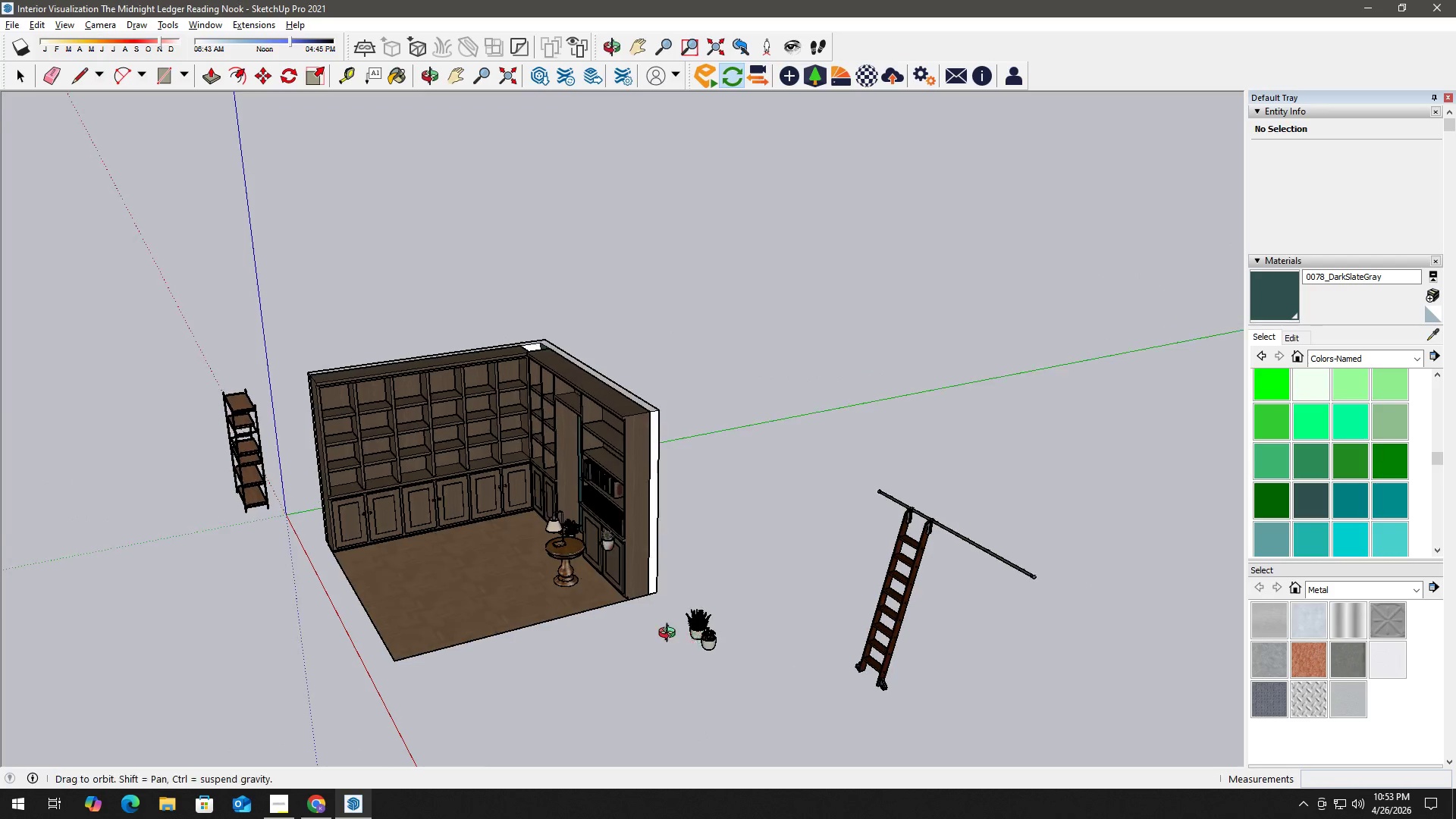 
left_click([759, 701])
 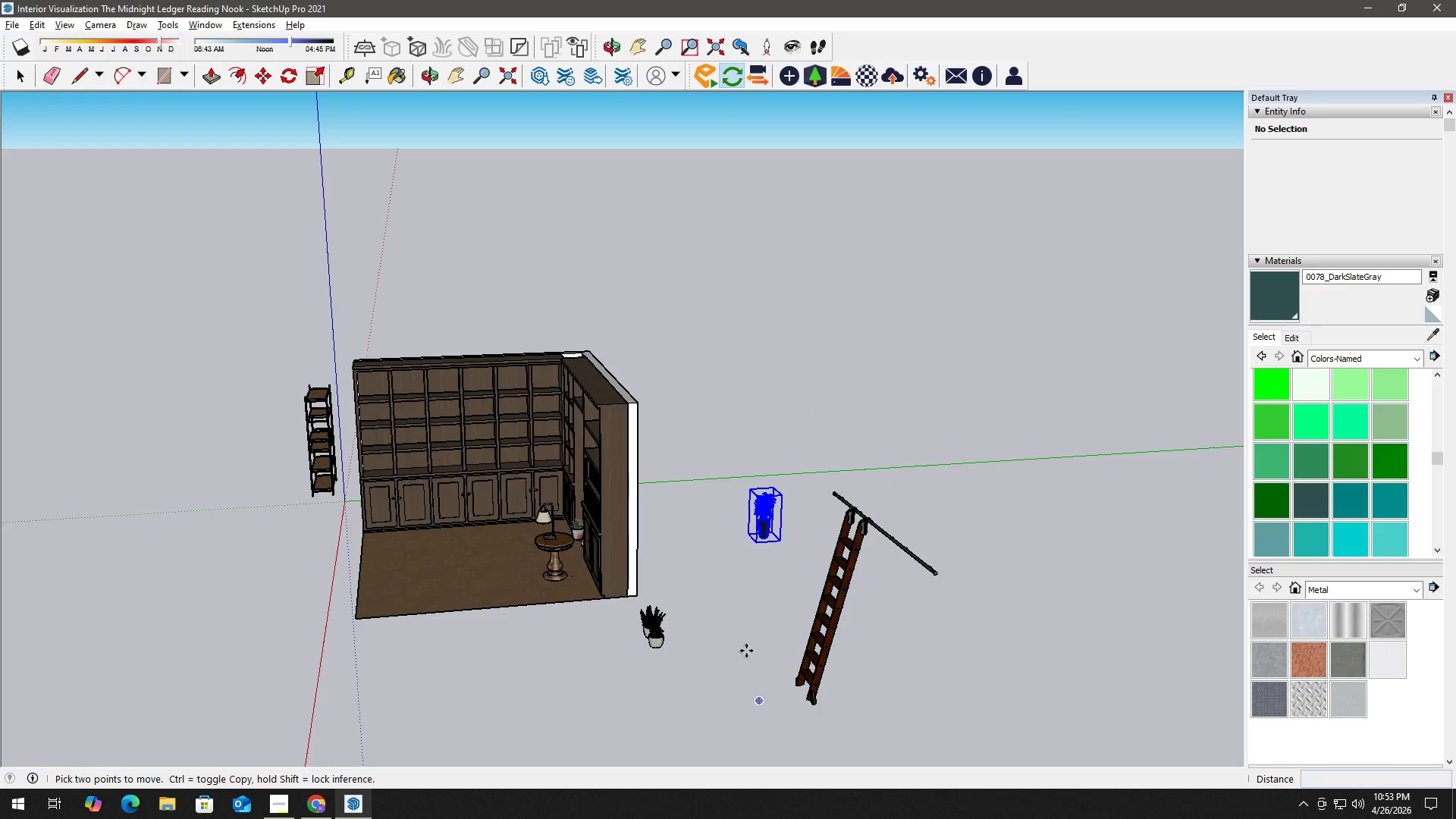 
scroll: coordinate [541, 576], scroll_direction: up, amount: 12.0
 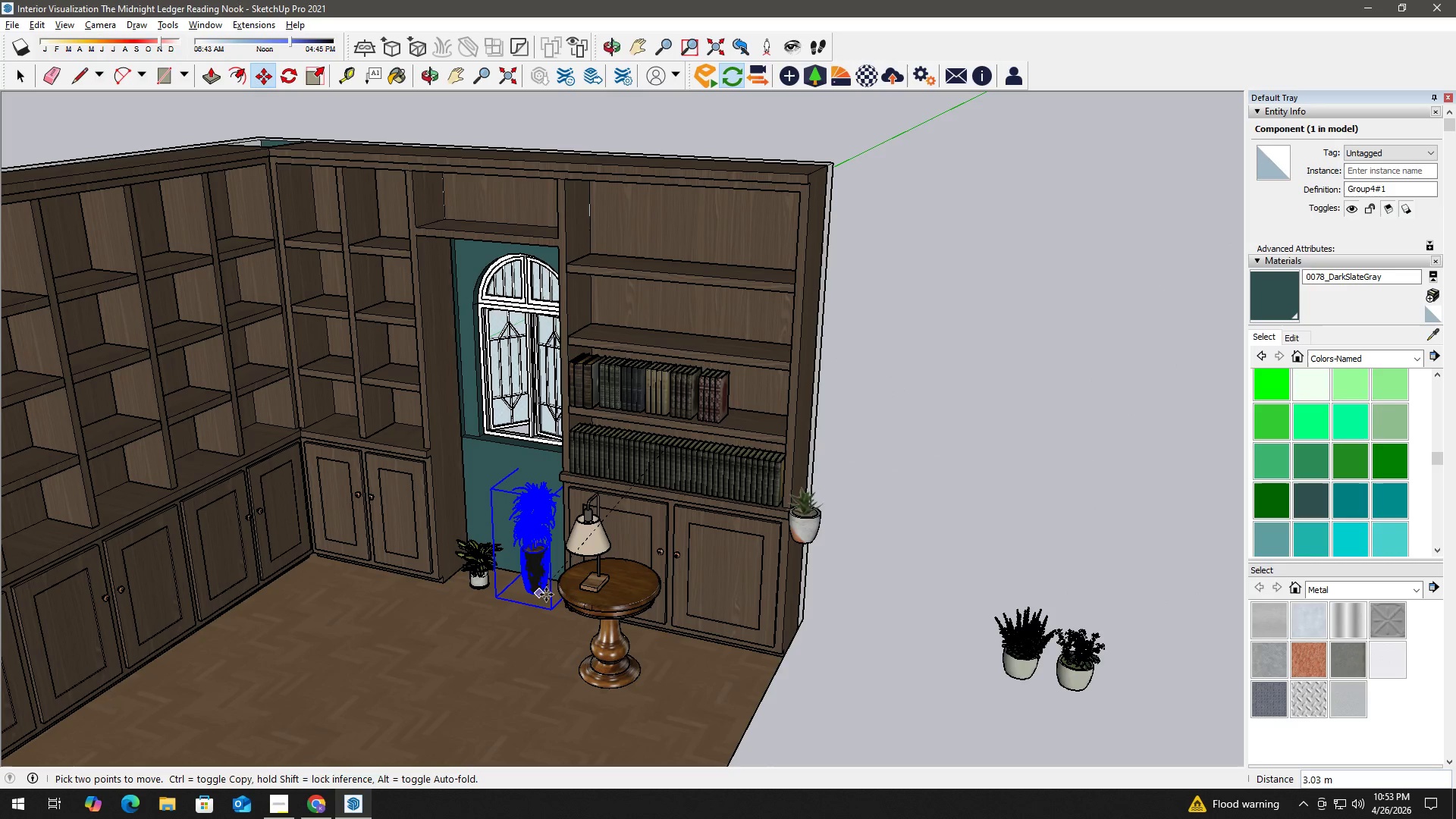 
left_click([546, 595])
 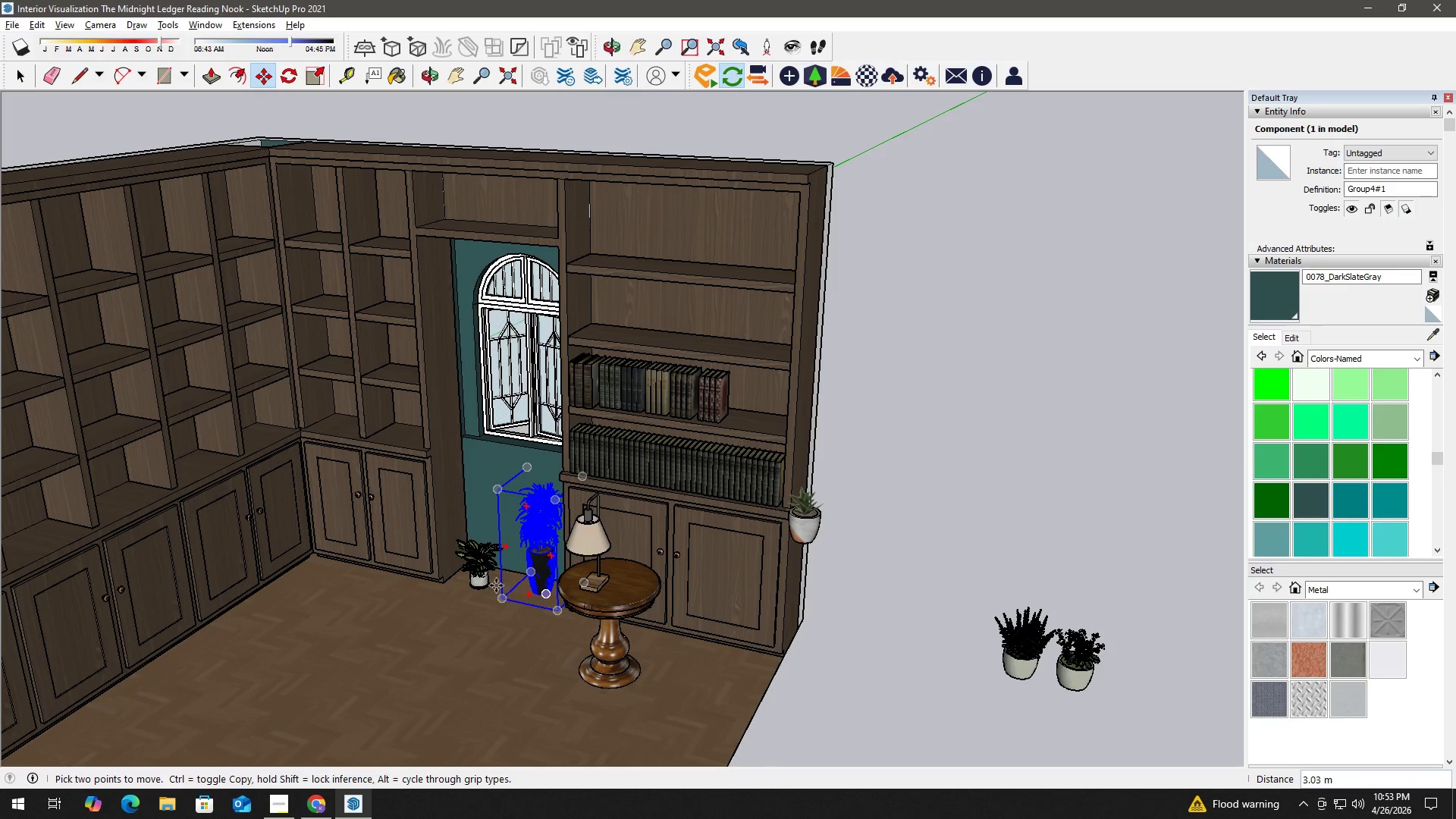 
key(Space)
 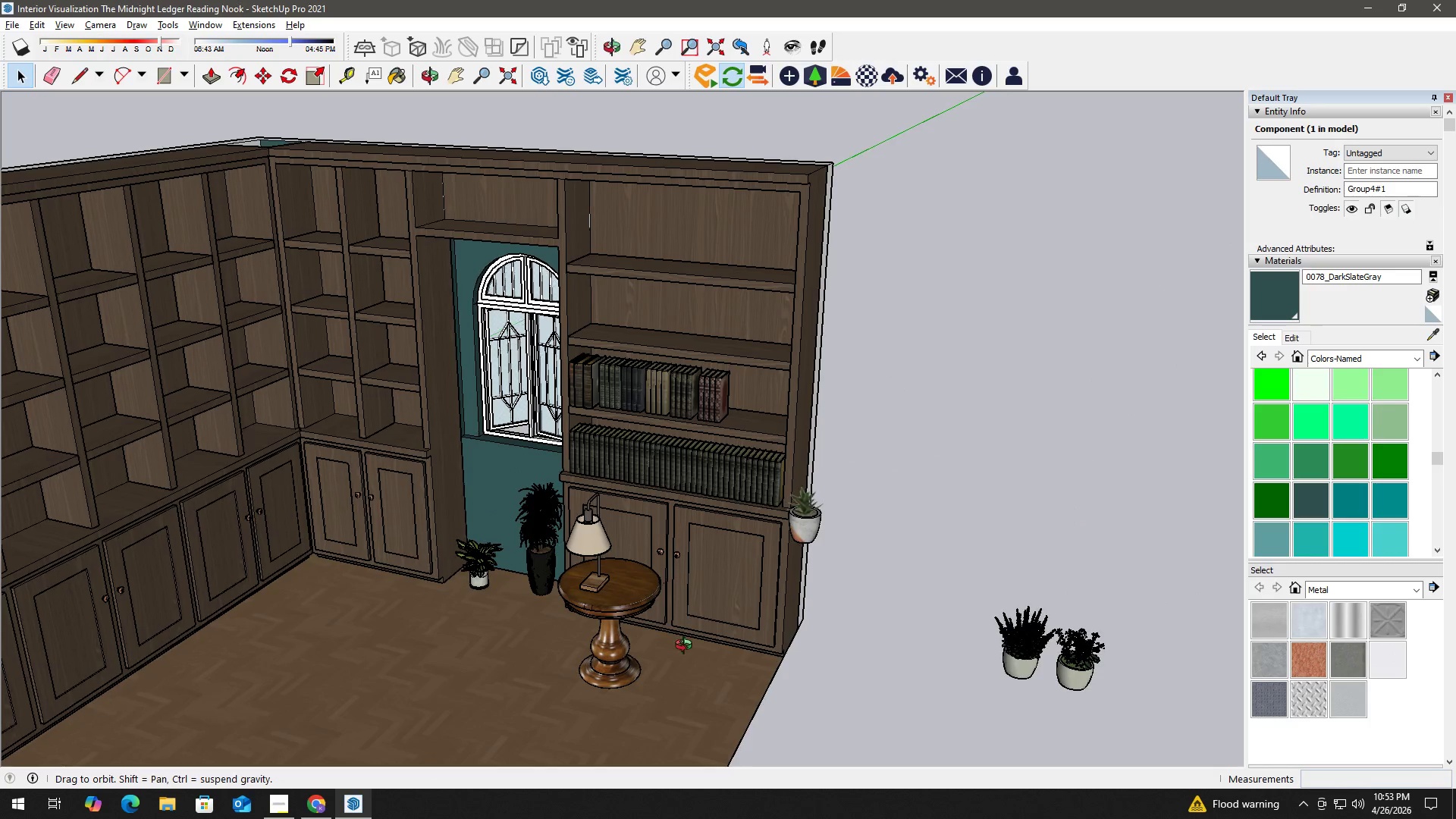 
left_click([428, 592])
 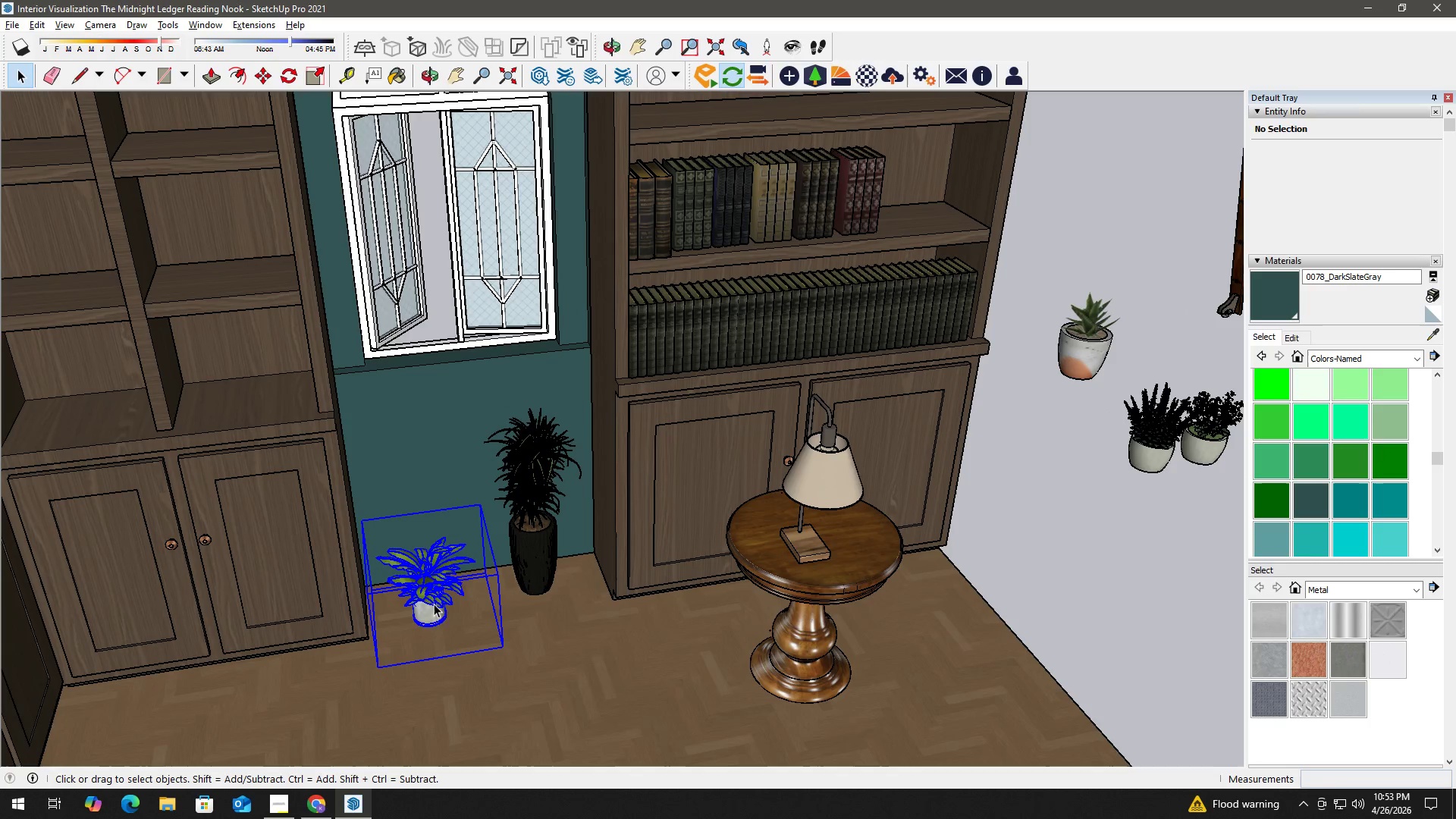 
scroll: coordinate [442, 609], scroll_direction: up, amount: 9.0
 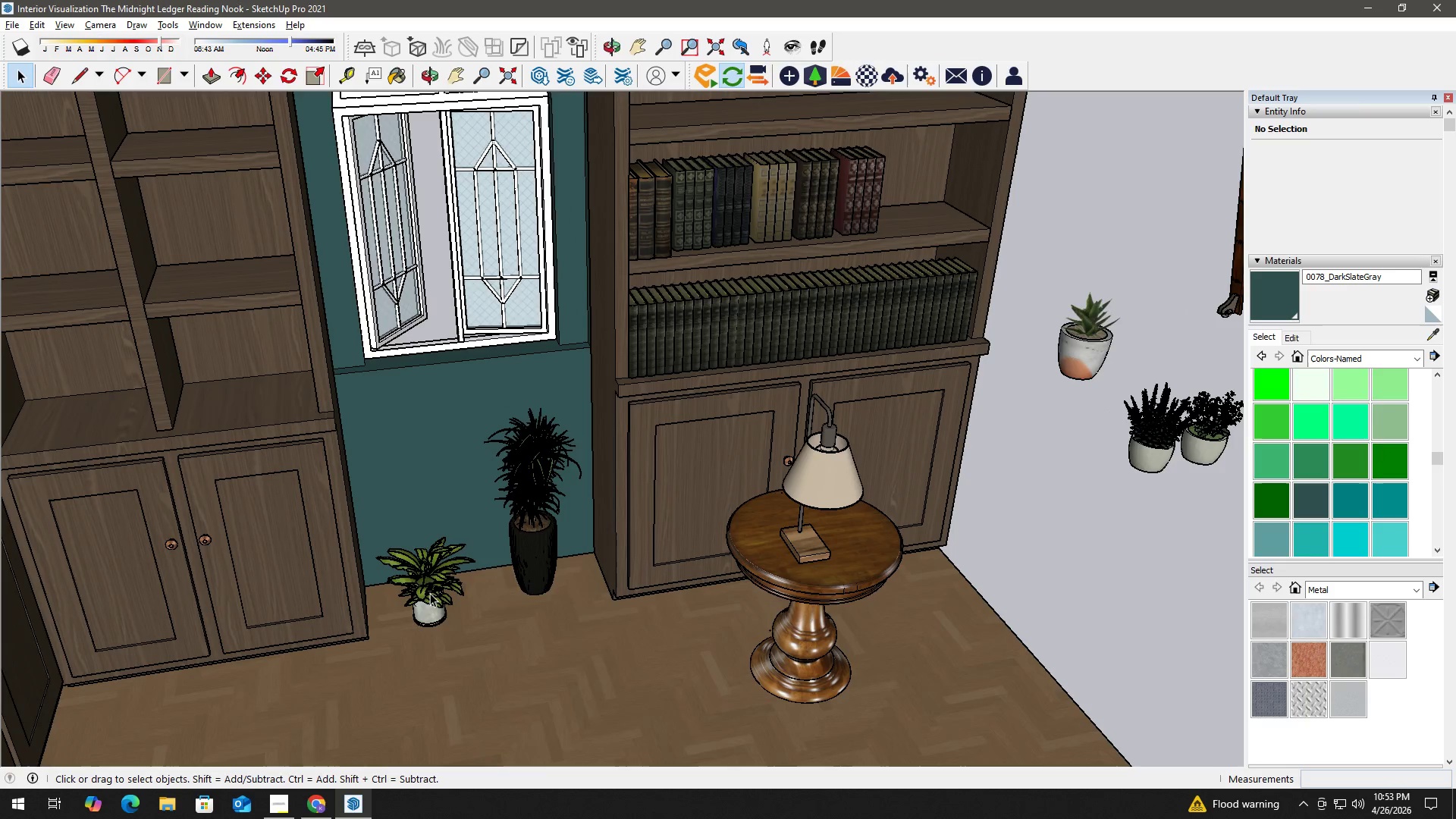 
key(Delete)
 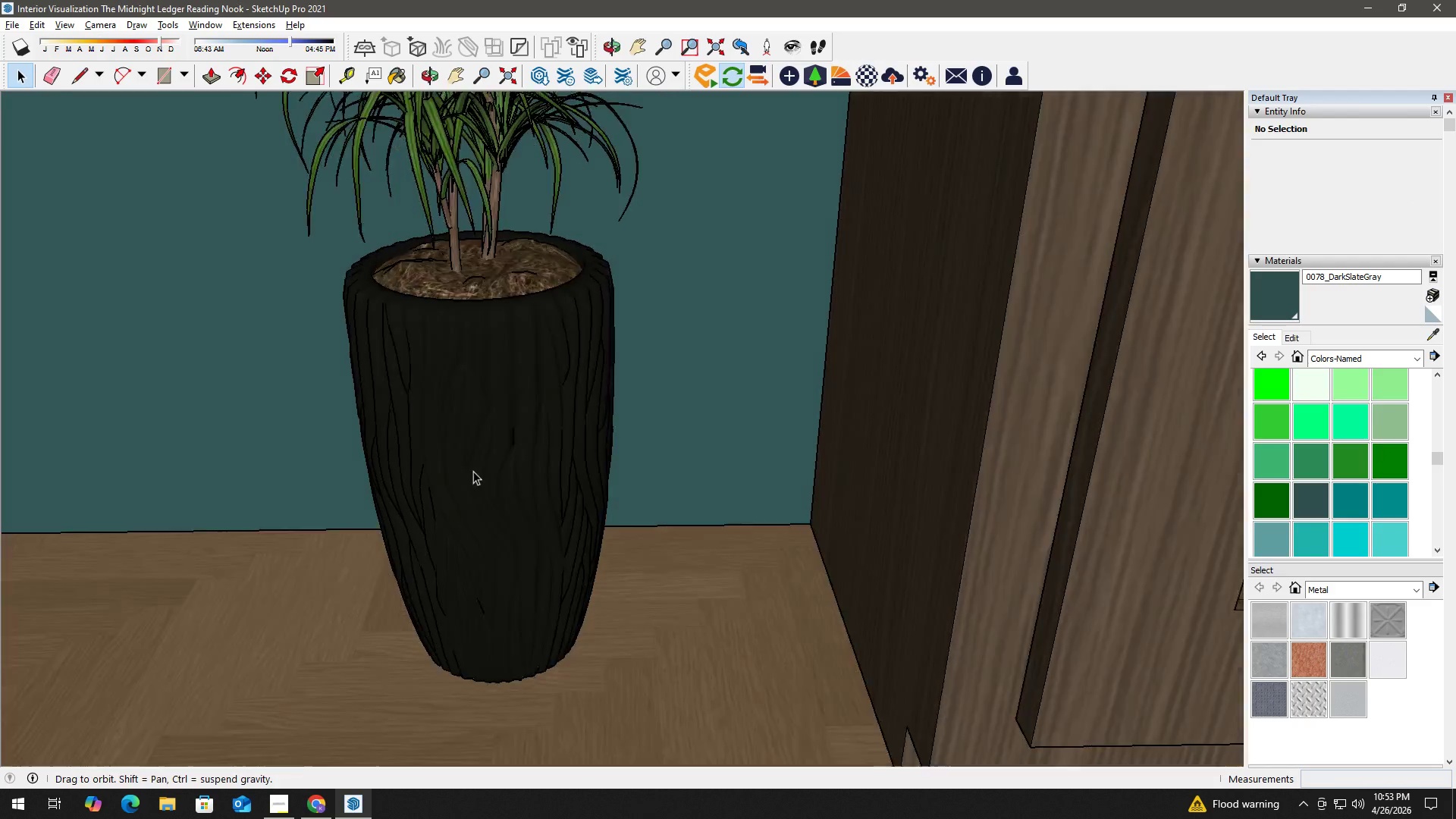 
scroll: coordinate [616, 496], scroll_direction: up, amount: 18.0
 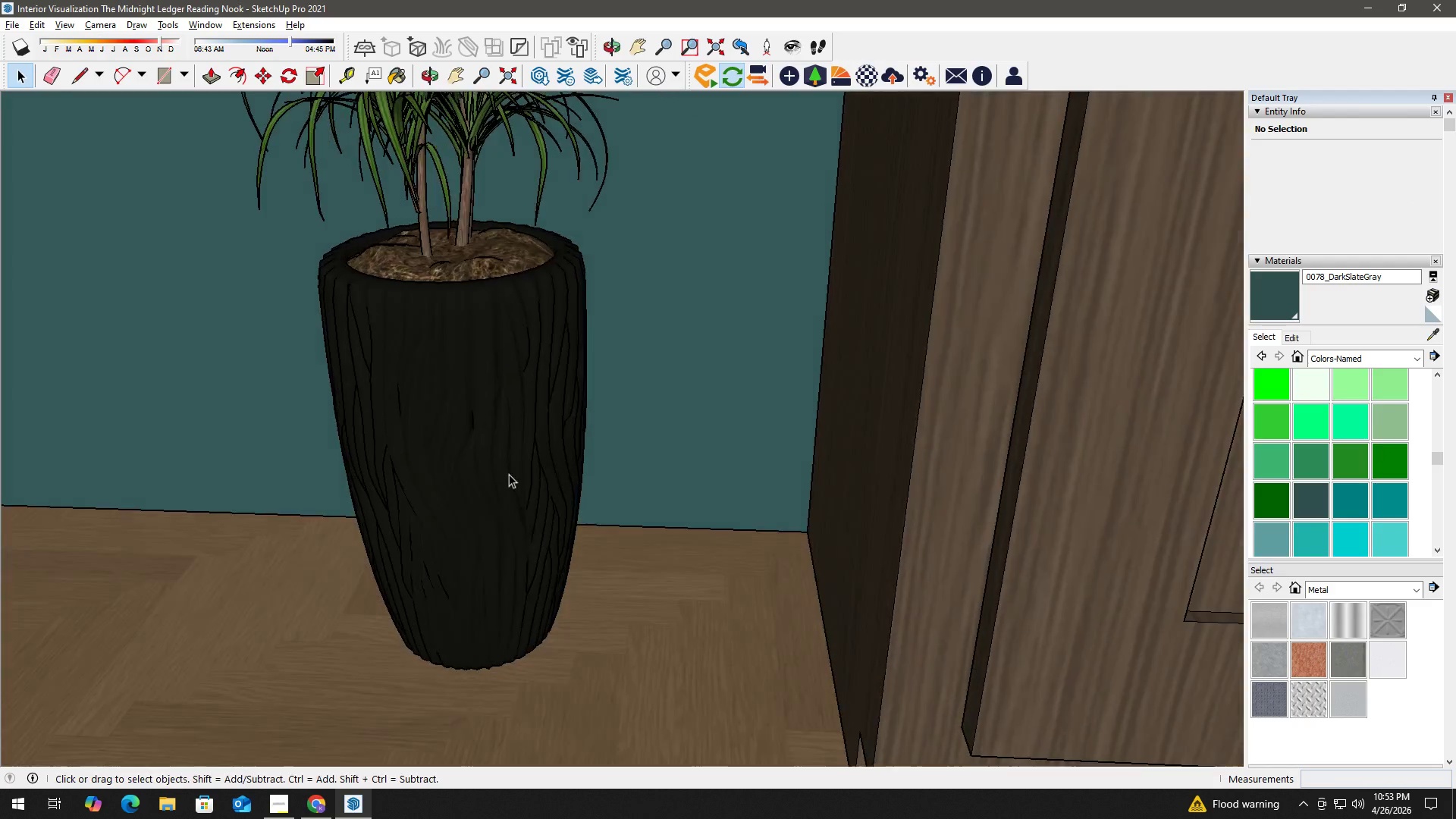 
double_click([500, 483])
 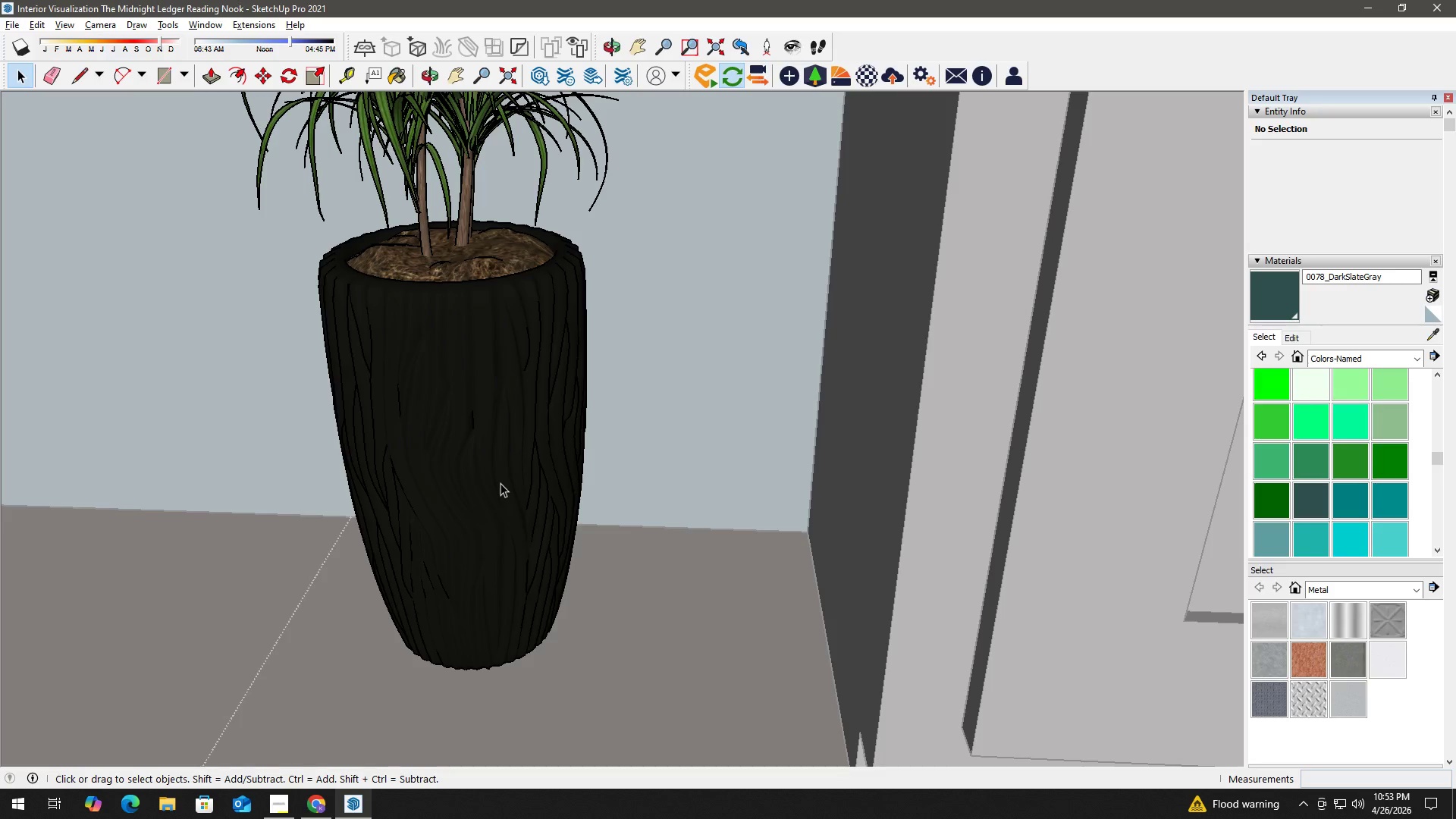 
triple_click([500, 483])
 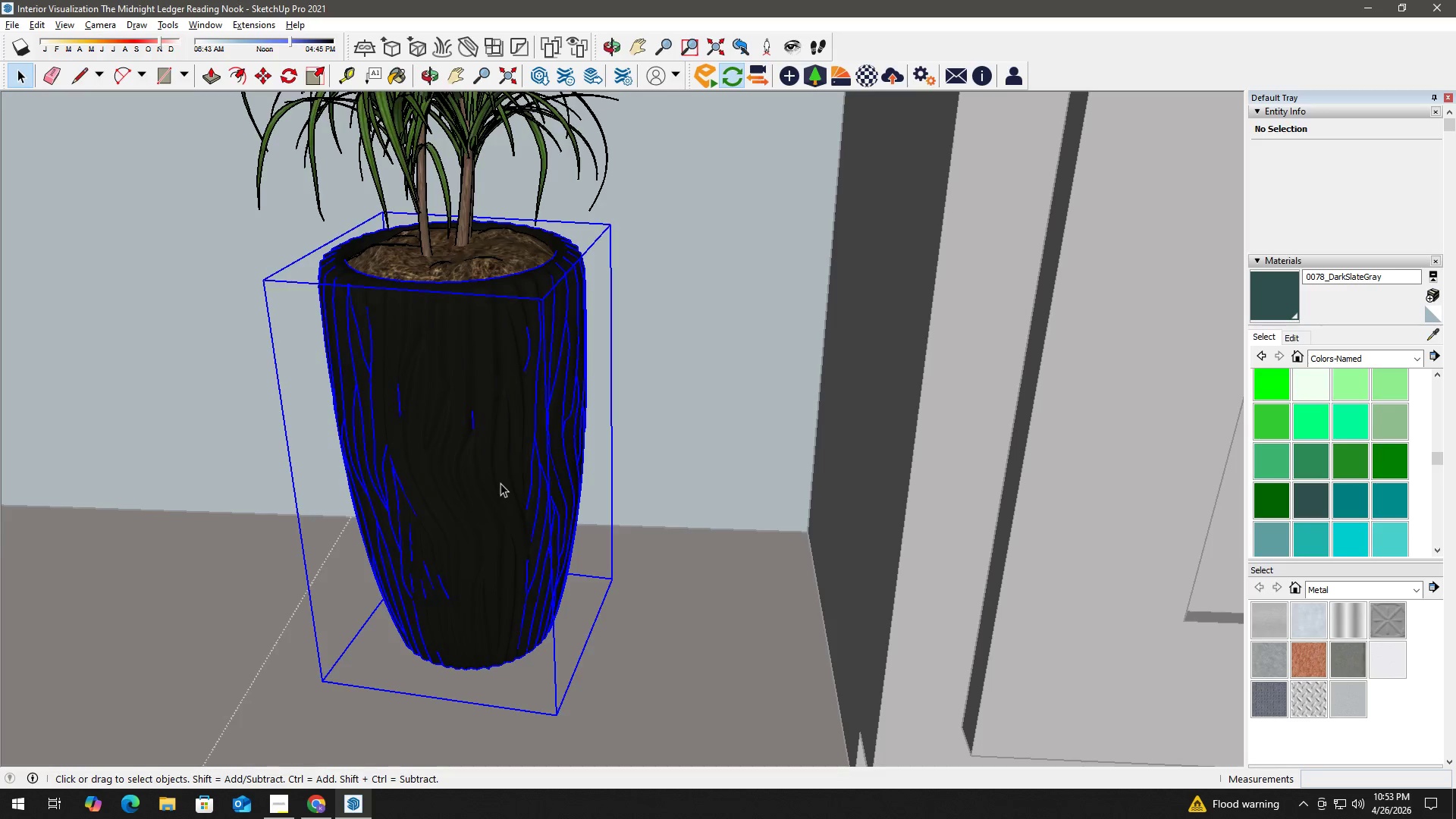 
triple_click([500, 483])
 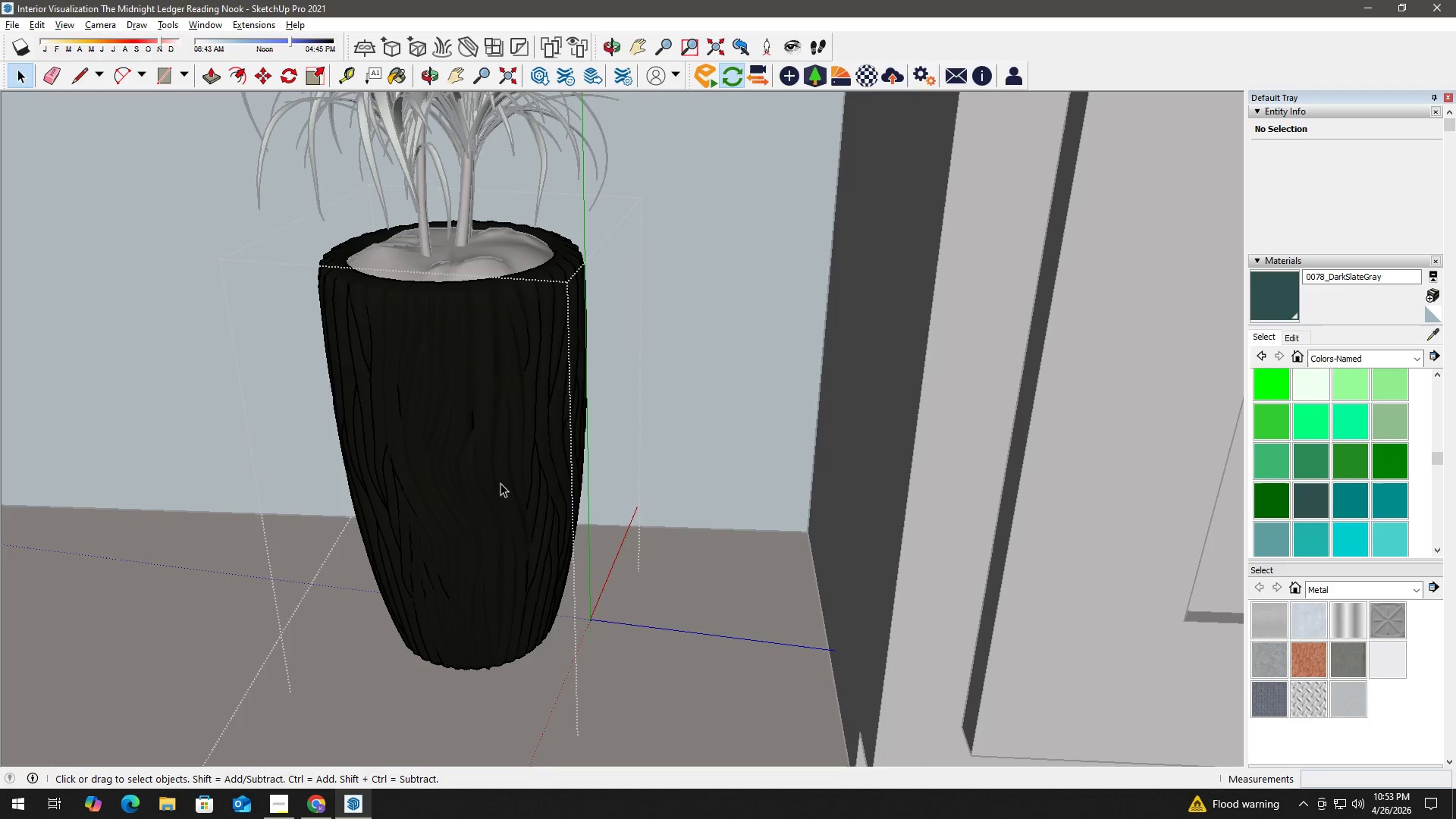 
triple_click([500, 483])
 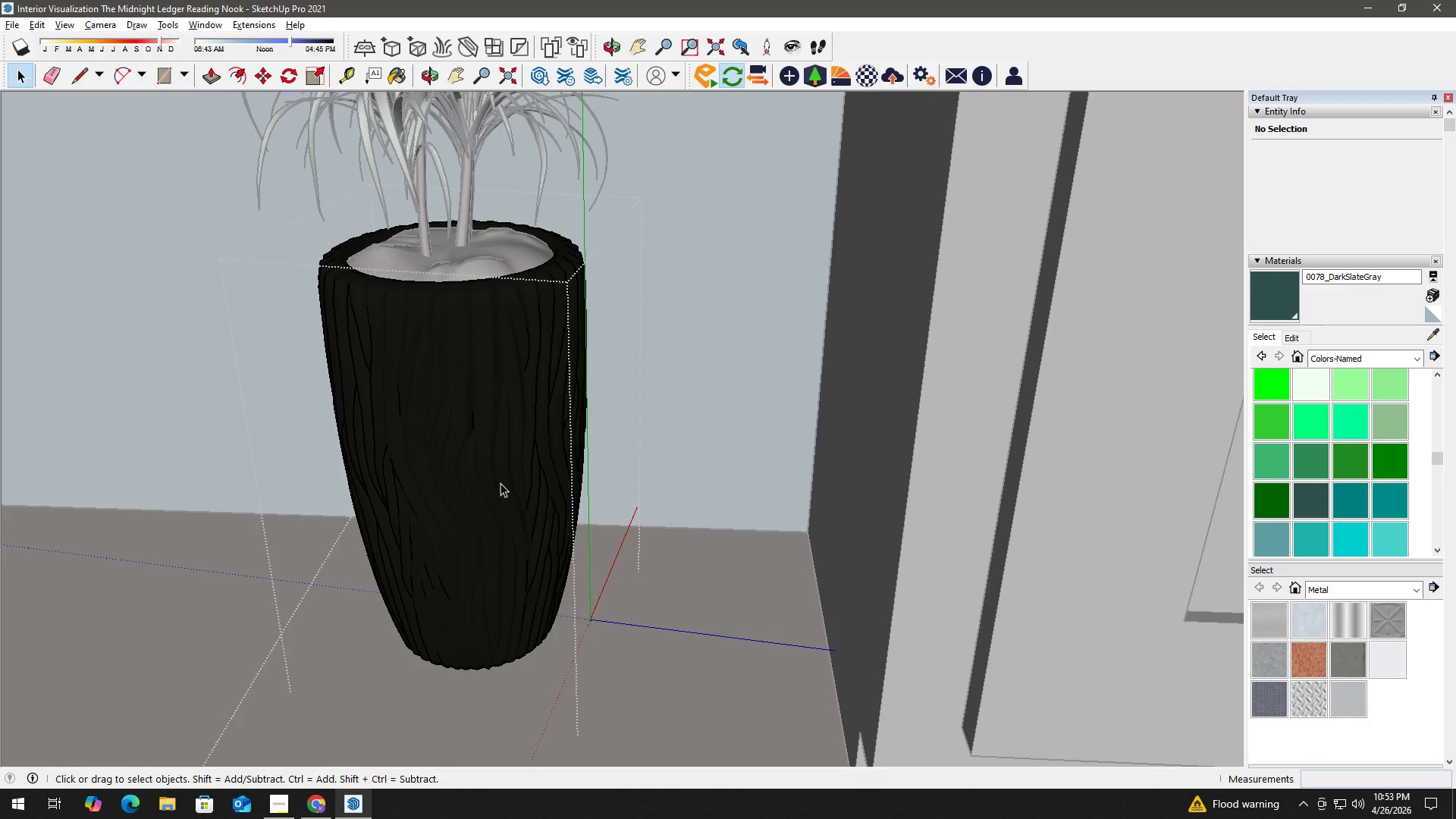 
triple_click([500, 483])
 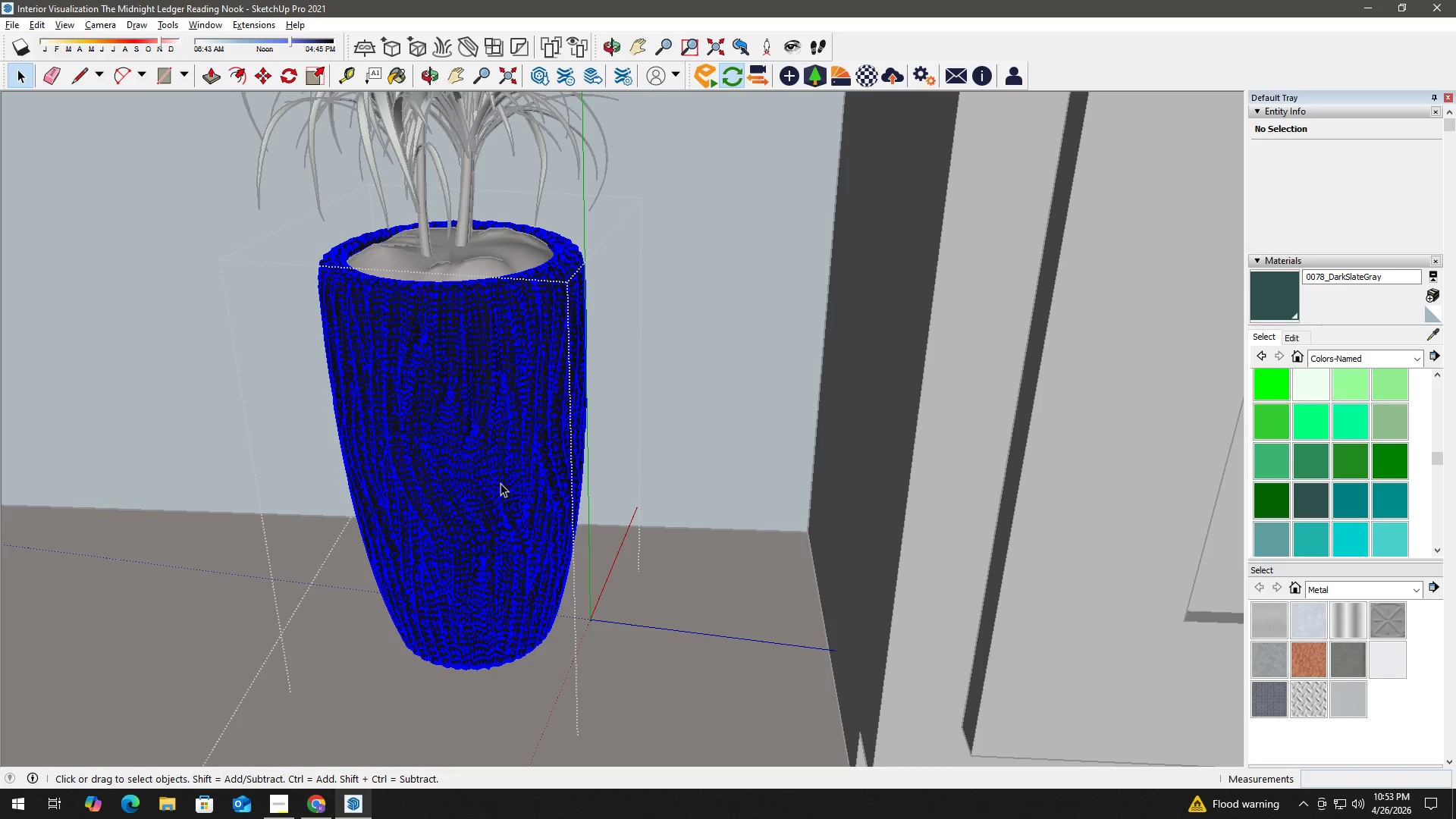 
triple_click([500, 483])
 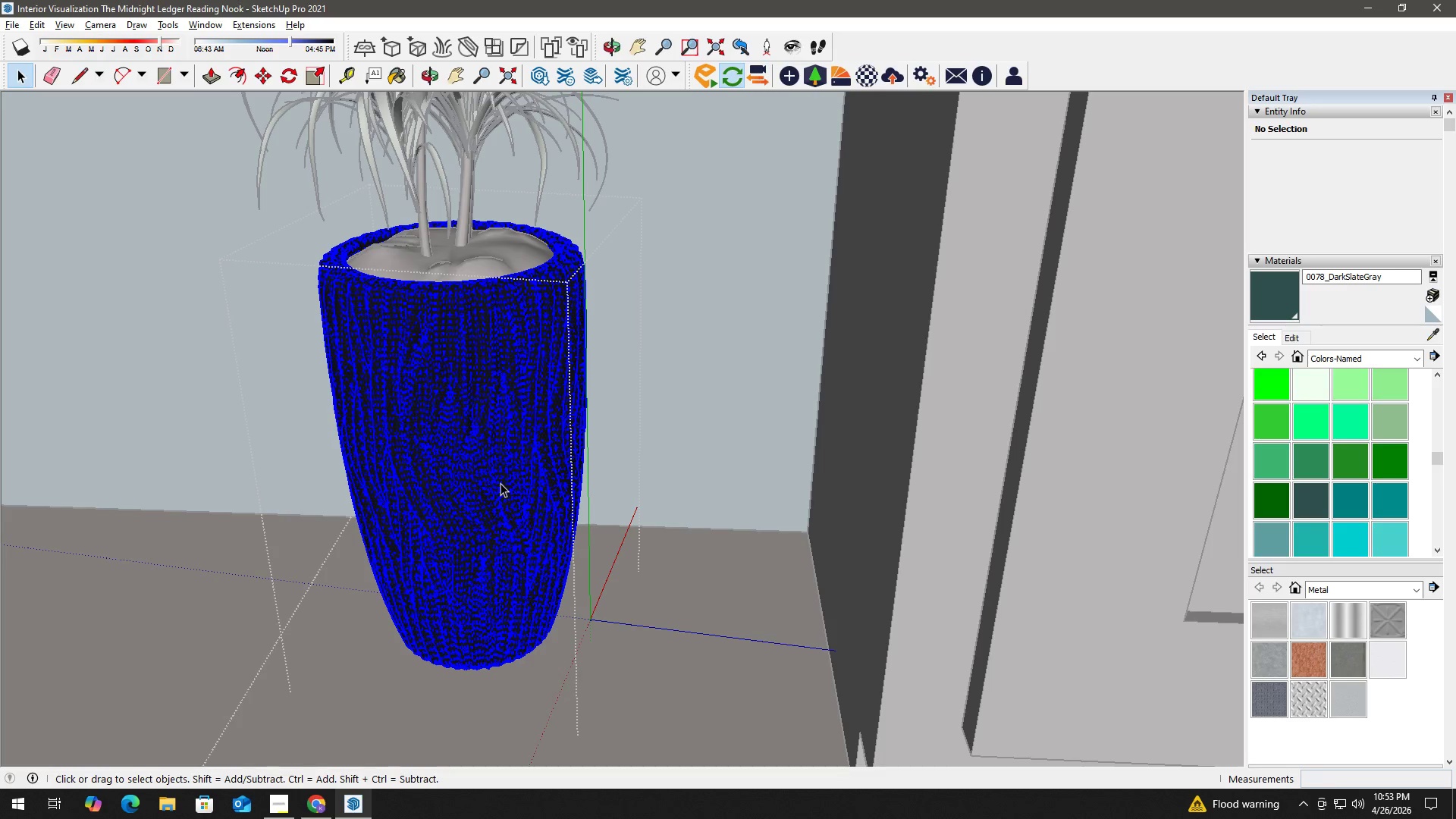 
triple_click([500, 483])
 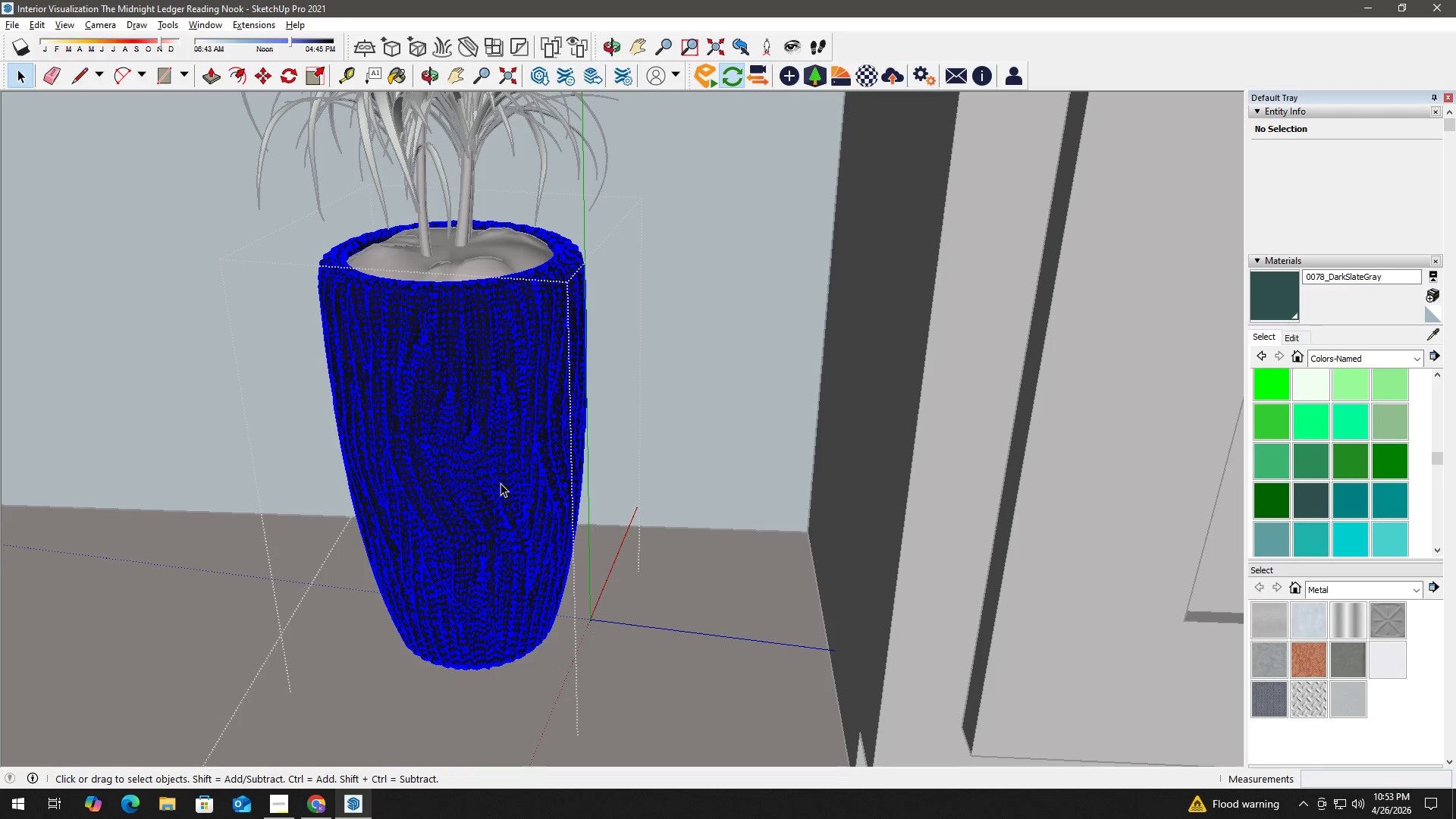 
triple_click([500, 483])
 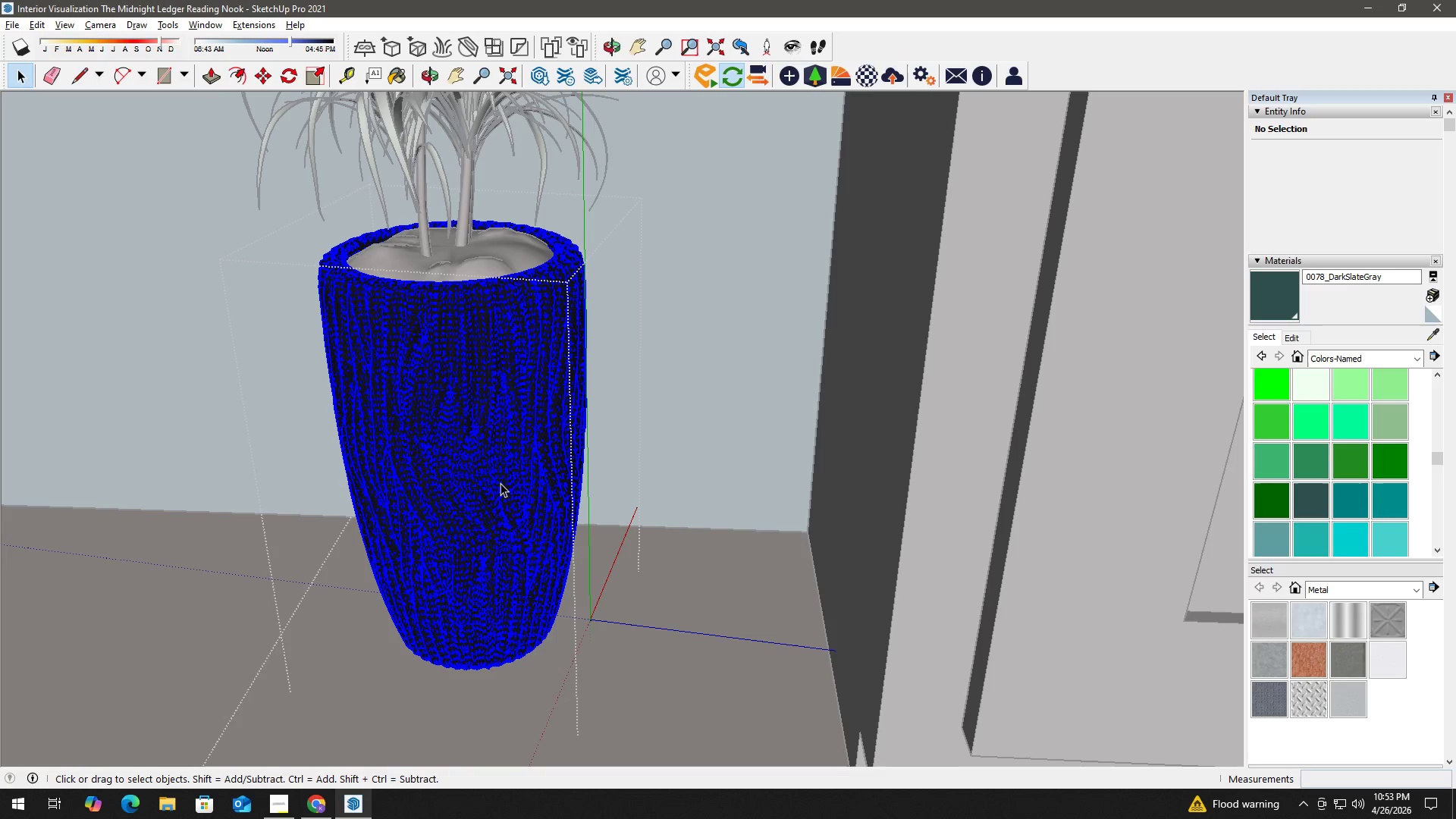 
triple_click([500, 483])
 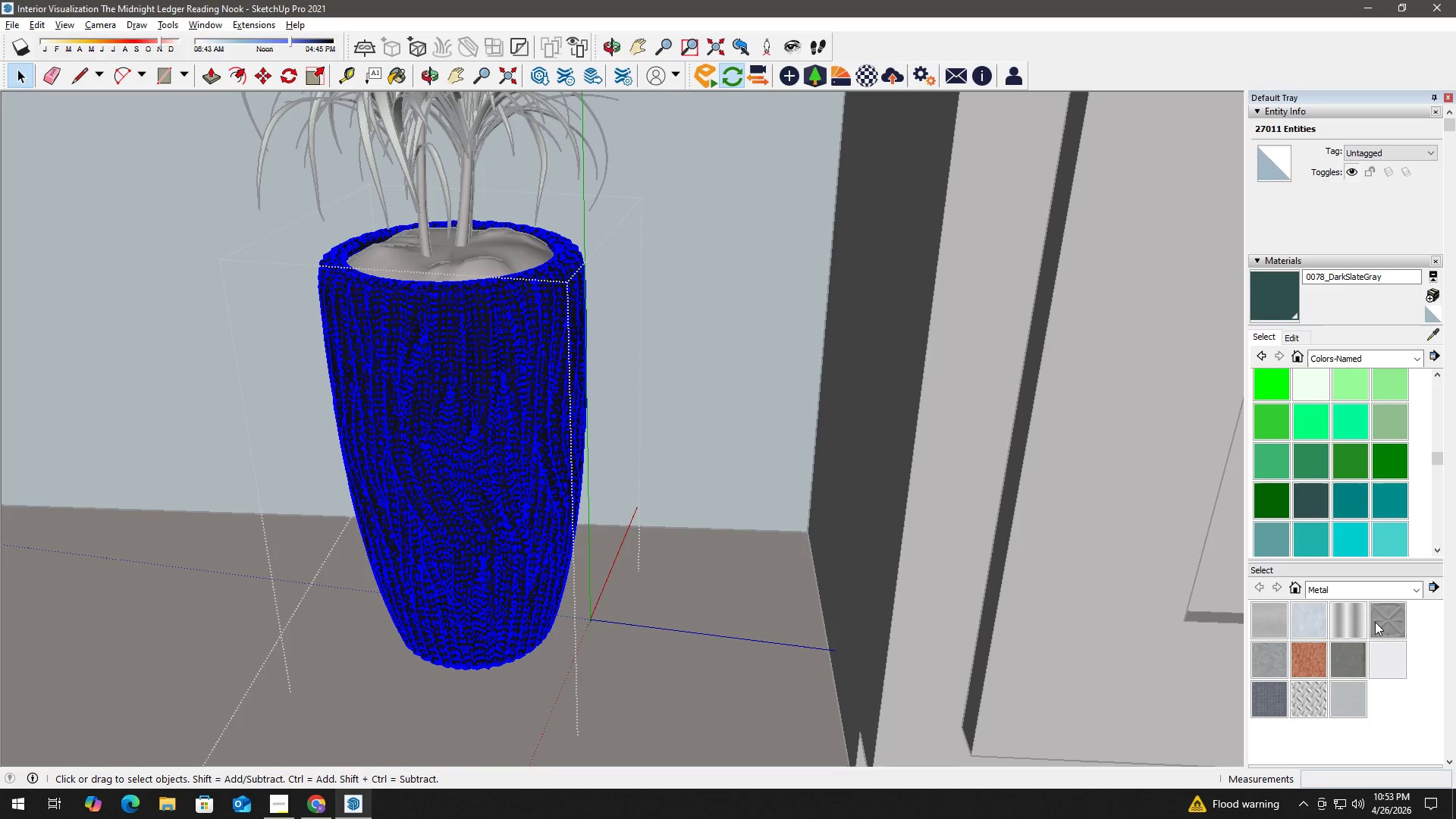 
scroll: coordinate [1425, 647], scroll_direction: down, amount: 9.0
 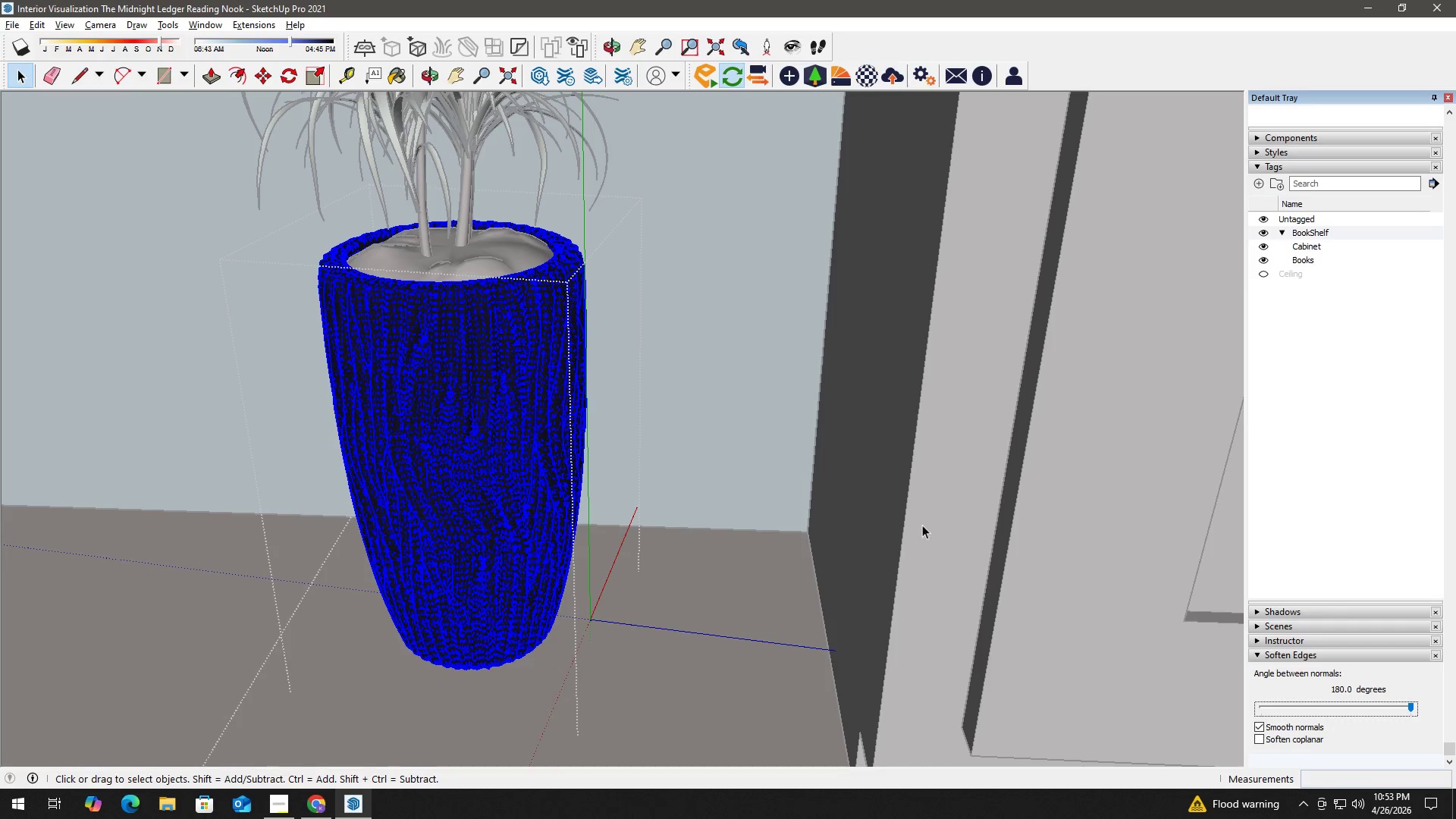 
left_click_drag(start_coordinate=[1412, 705], to_coordinate=[1429, 705])
 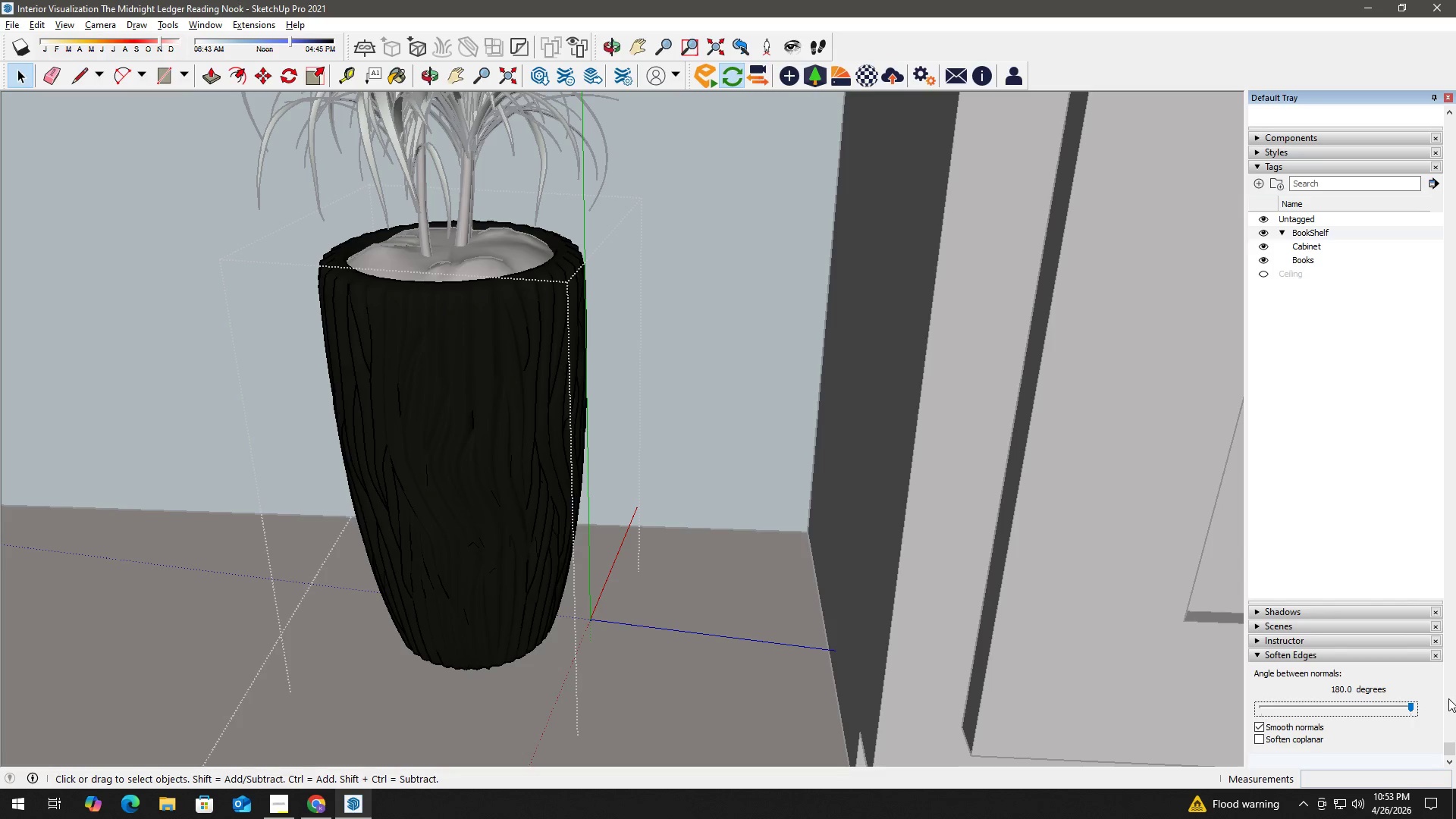 
left_click([1448, 698])
 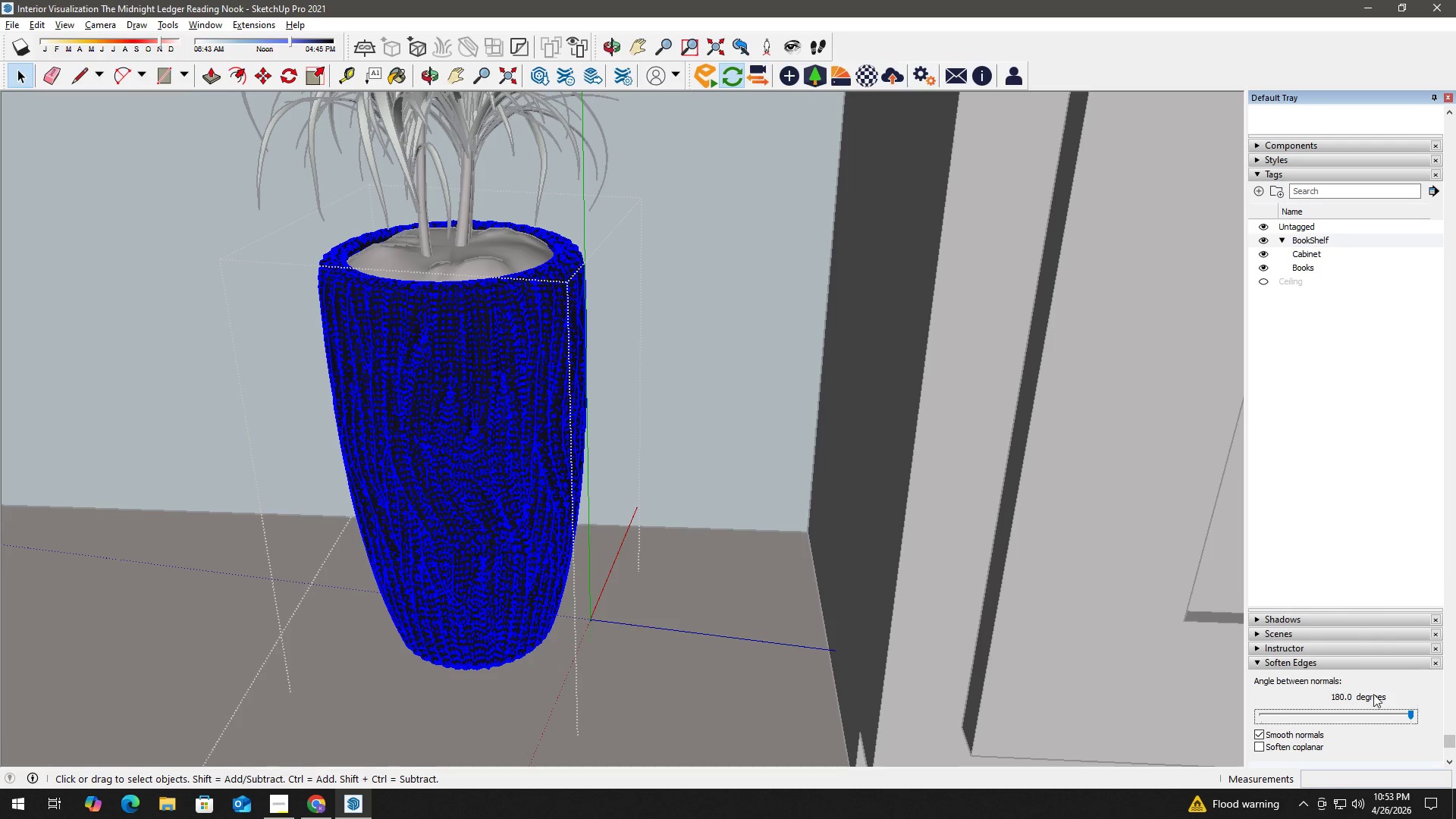 
key(Escape)
 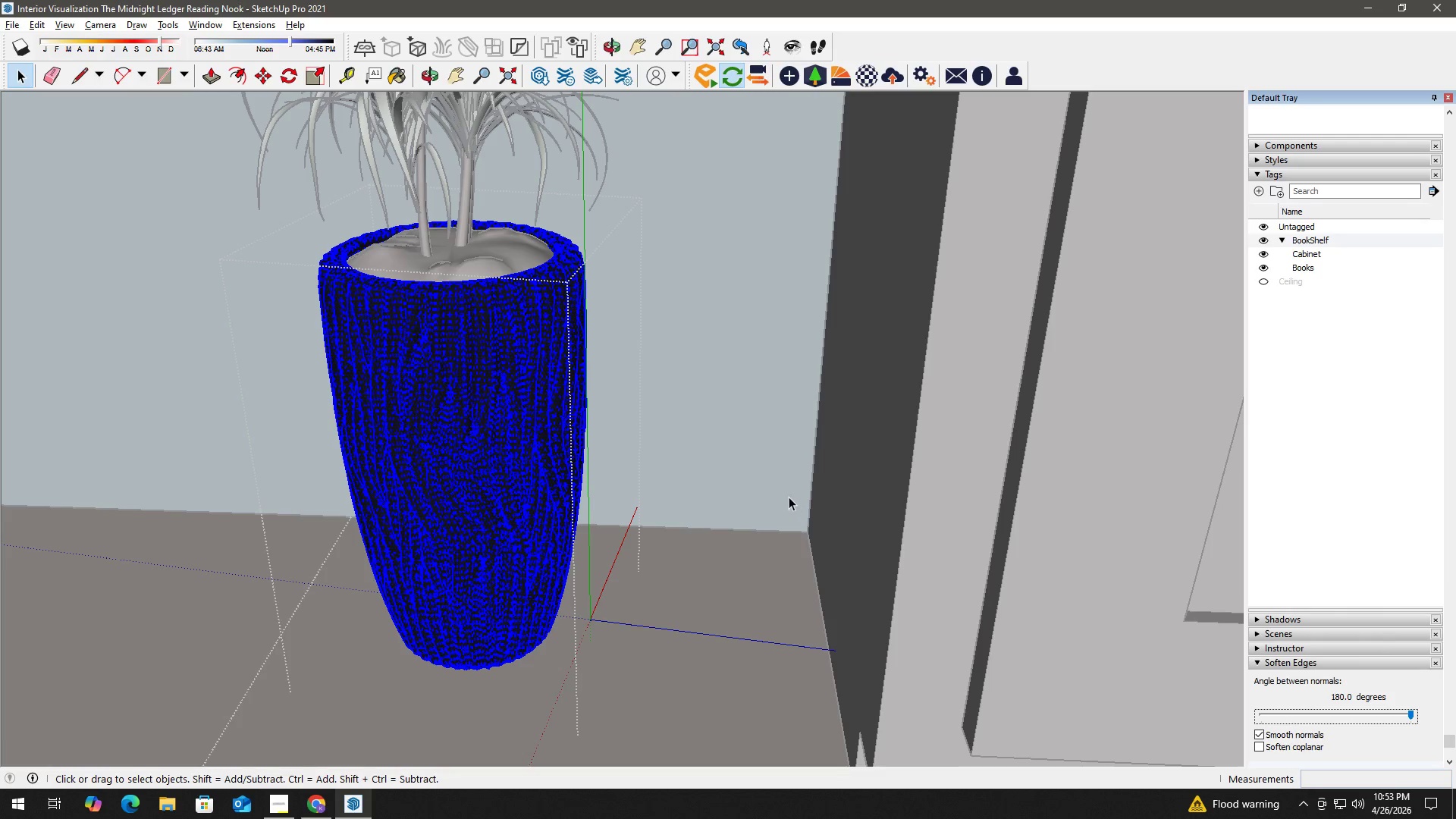 
key(Space)
 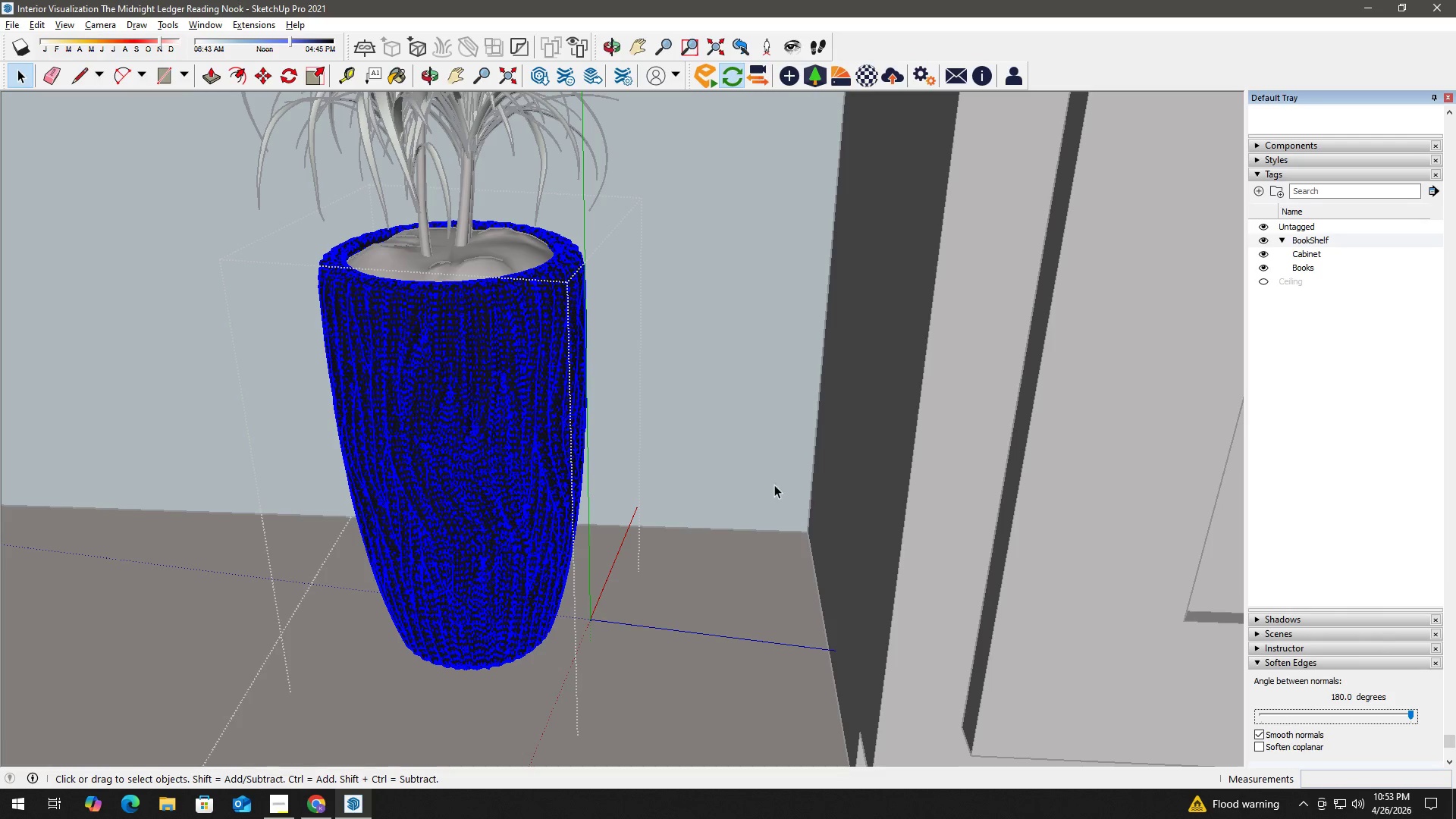 
key(Escape)
 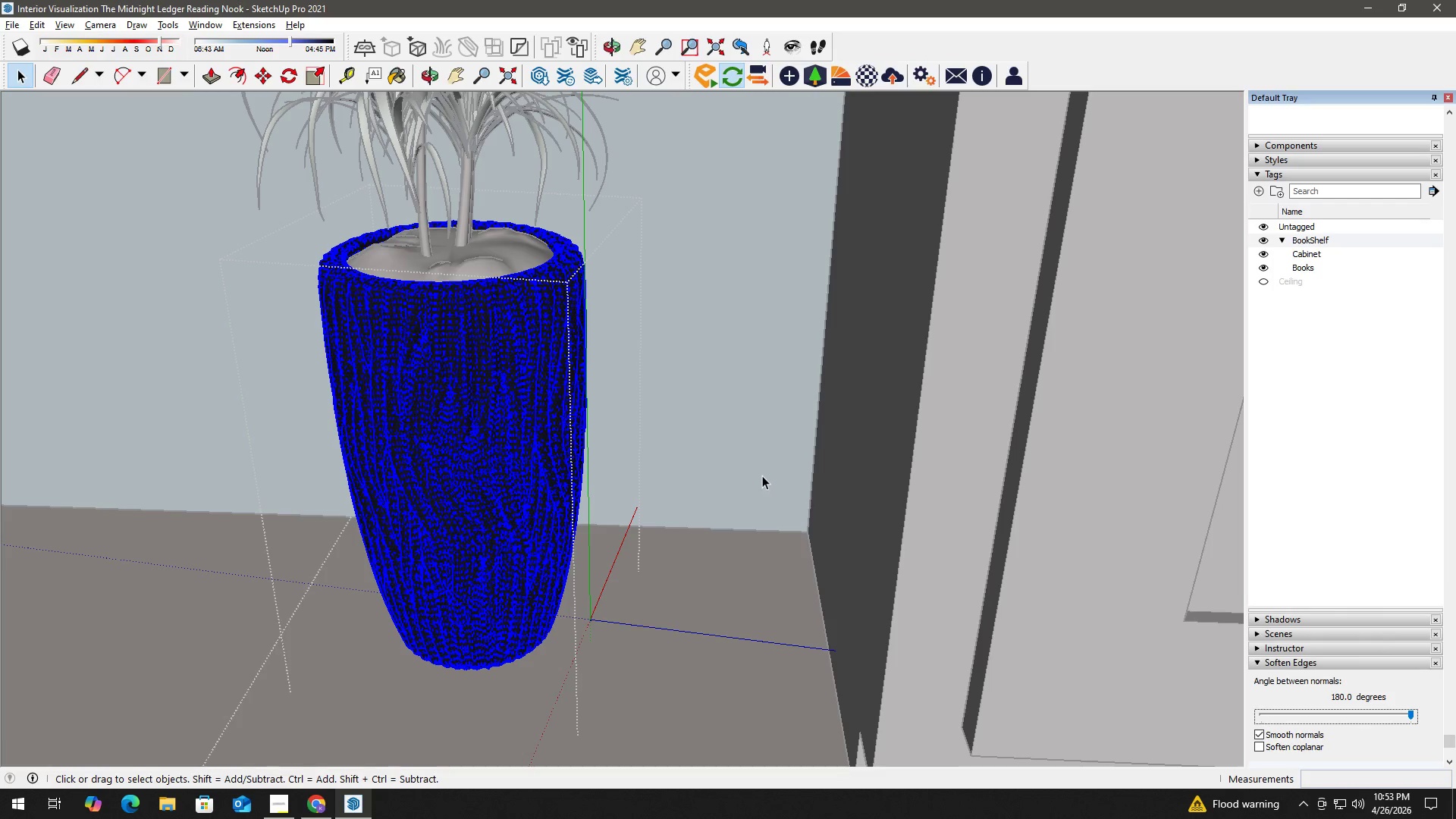 
left_click([762, 475])
 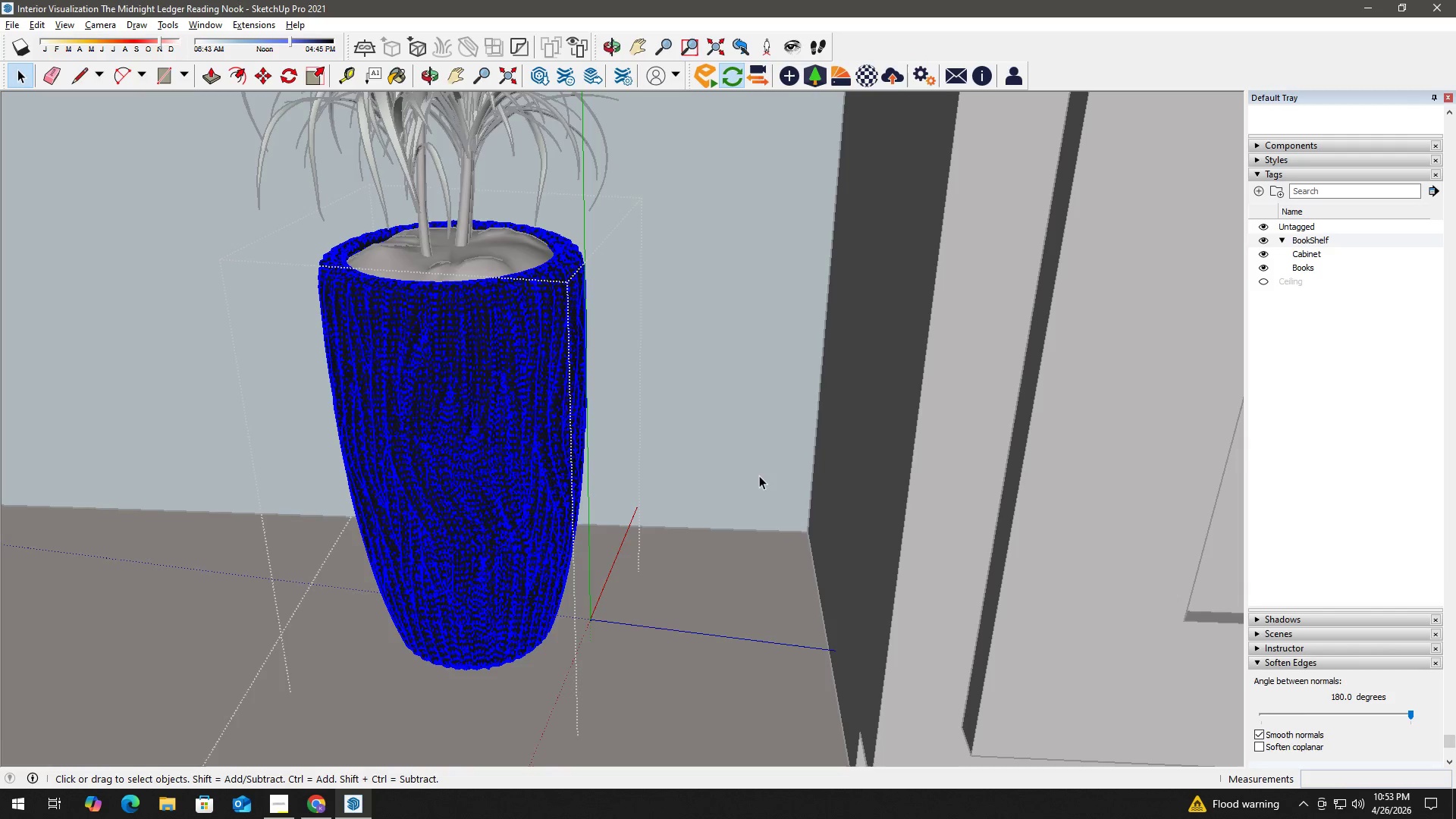 
key(Escape)
 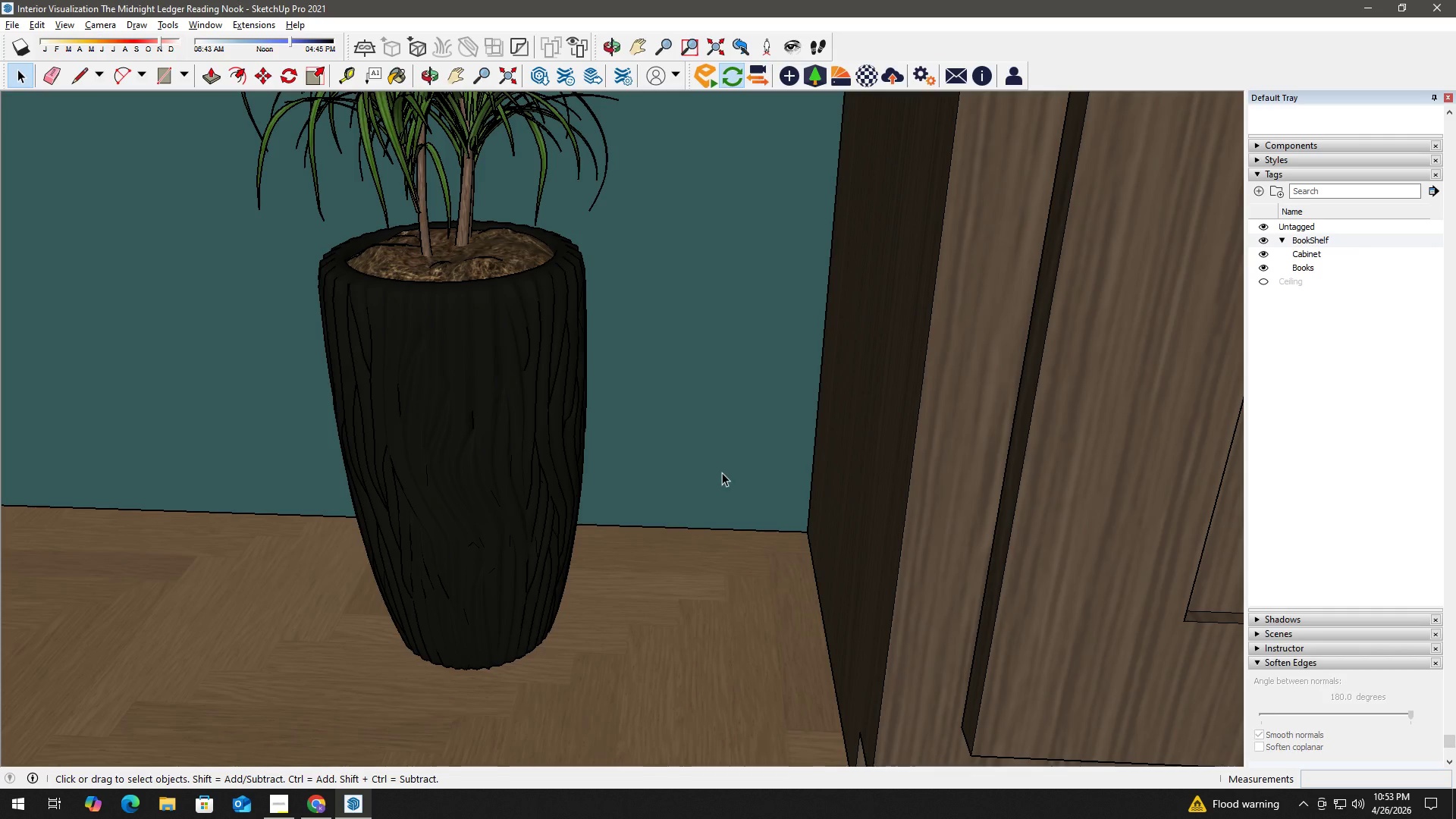 
key(Escape)
 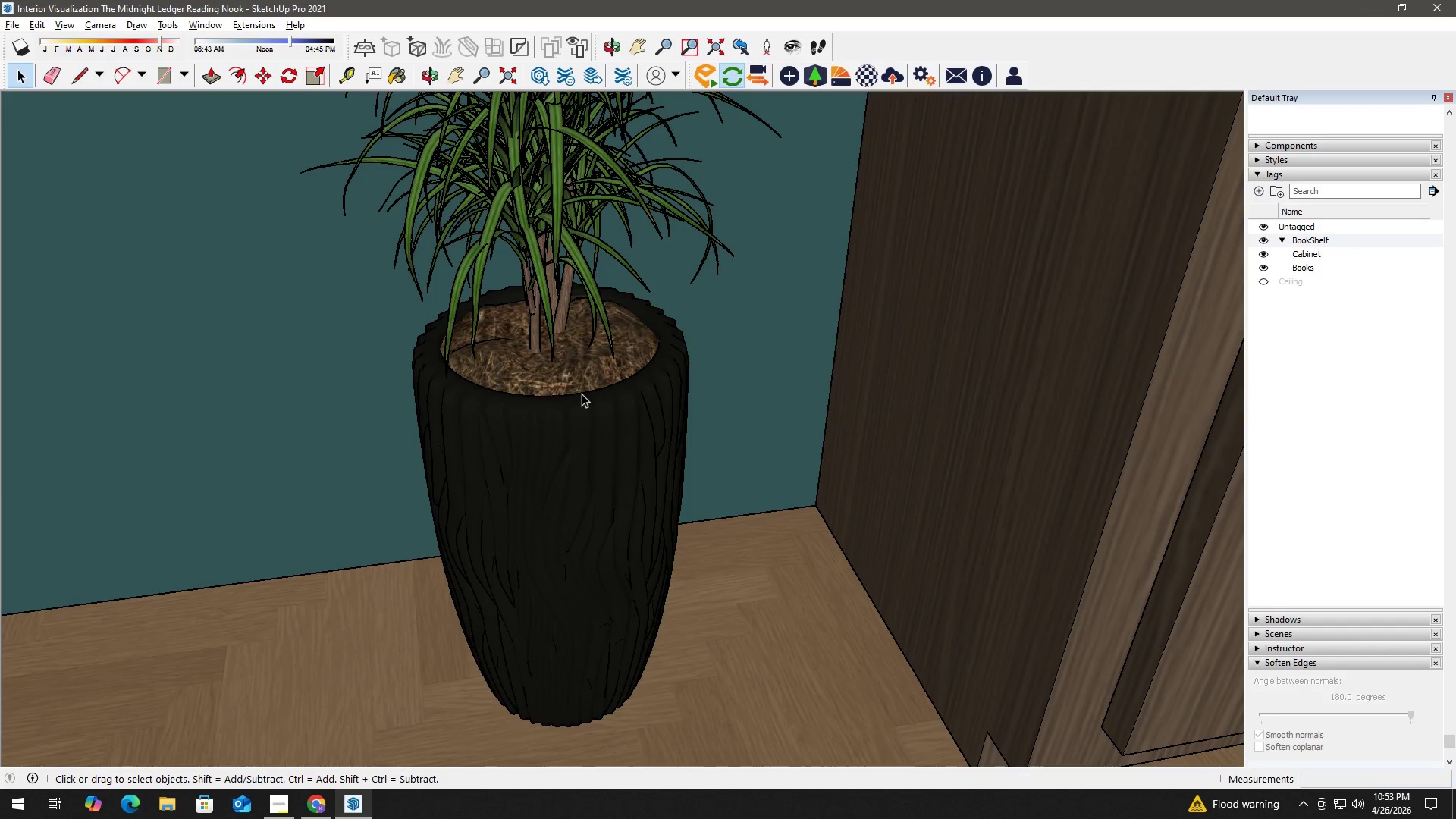 
key(H)
 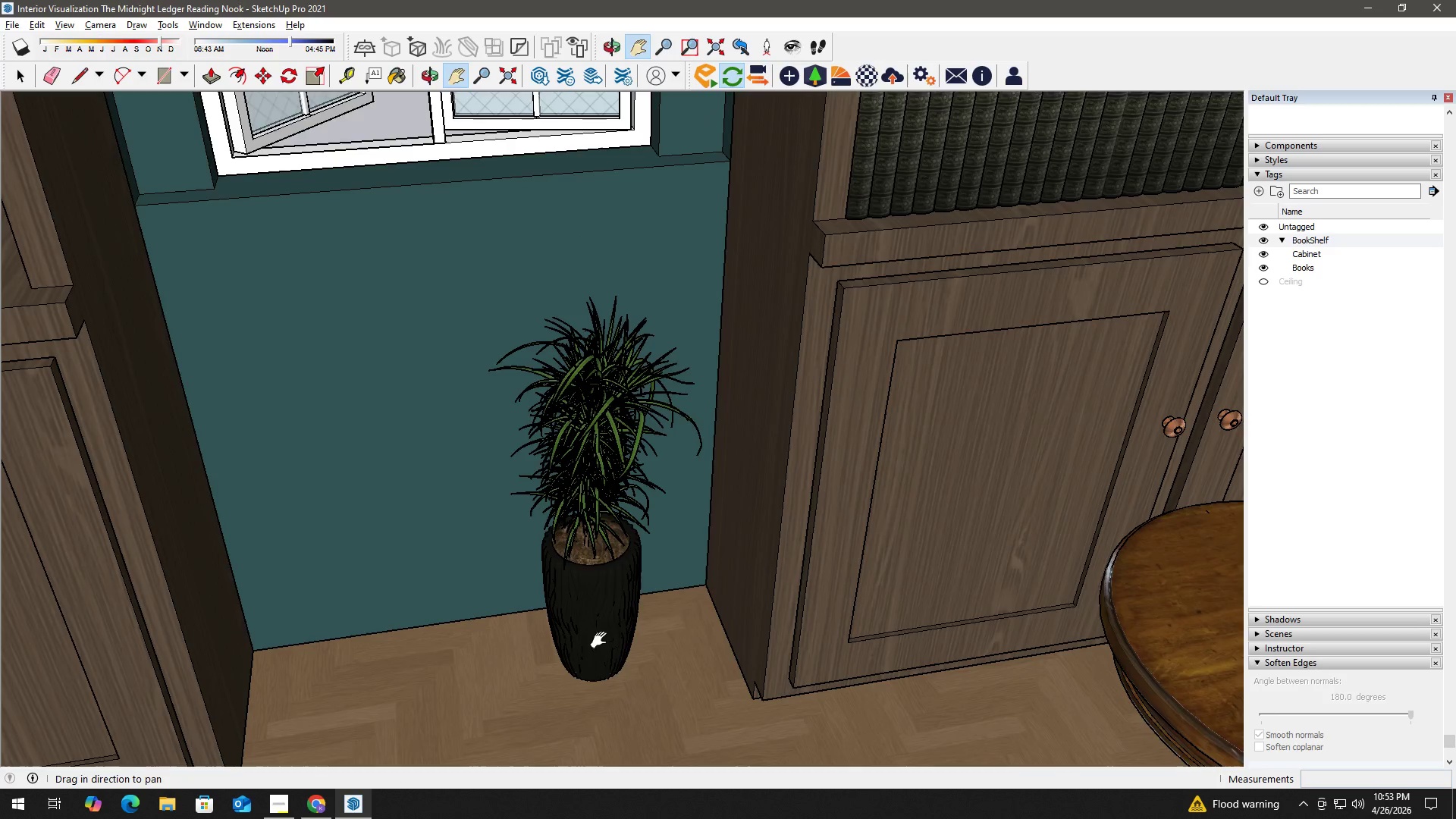 
left_click_drag(start_coordinate=[604, 645], to_coordinate=[591, 563])
 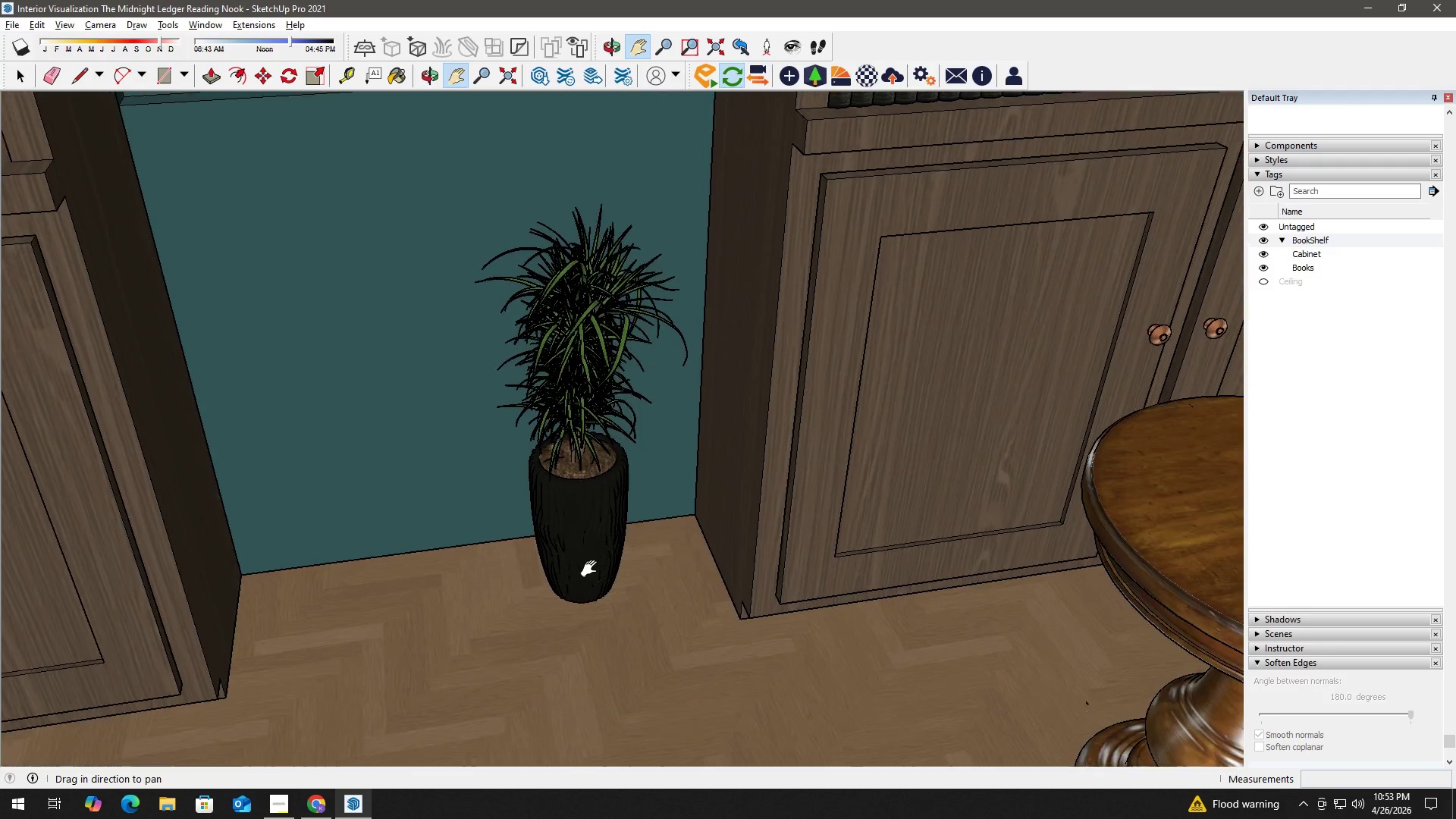 
scroll: coordinate [606, 648], scroll_direction: down, amount: 17.0
 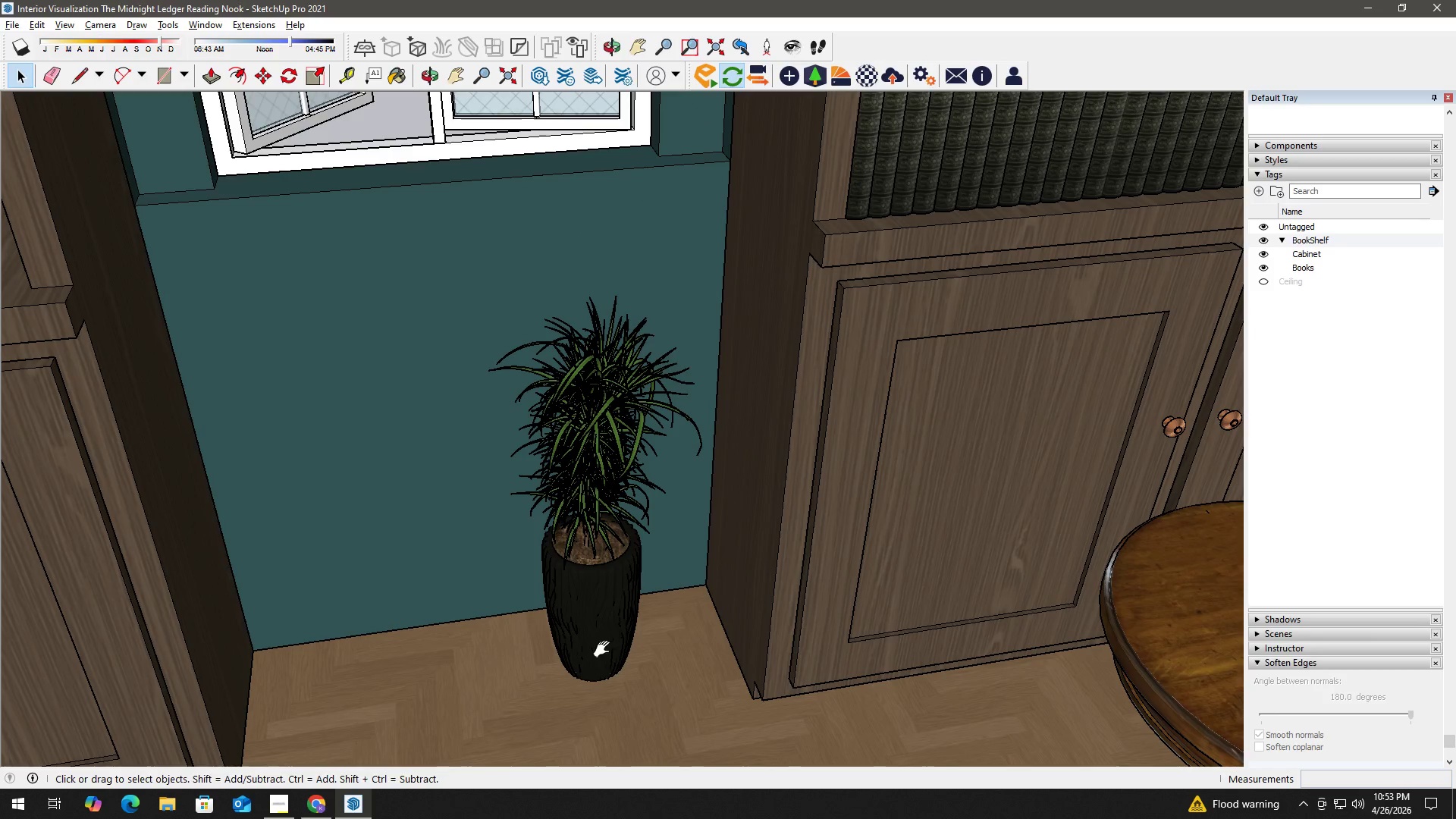 
key(Space)
 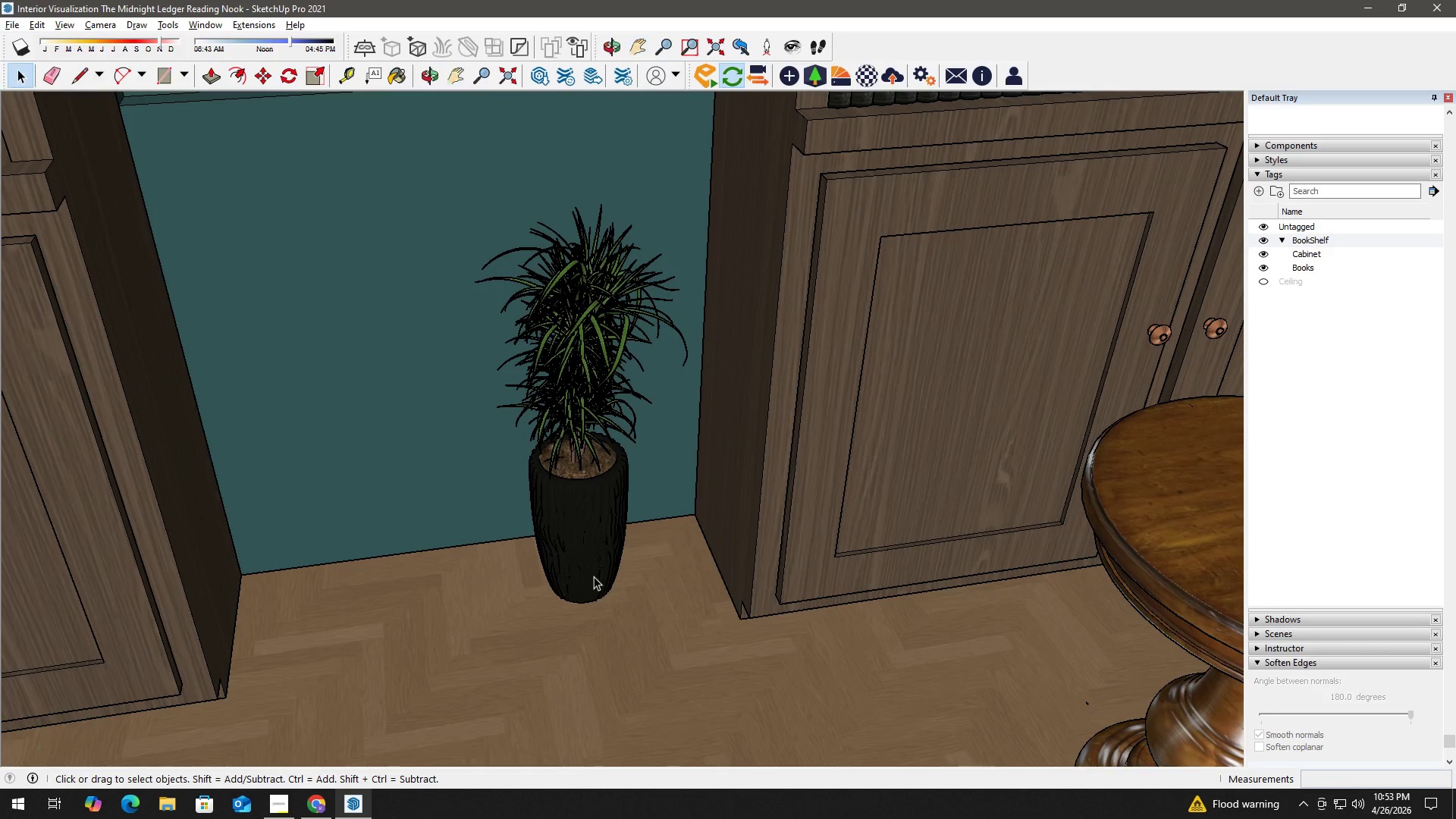 
left_click([595, 576])
 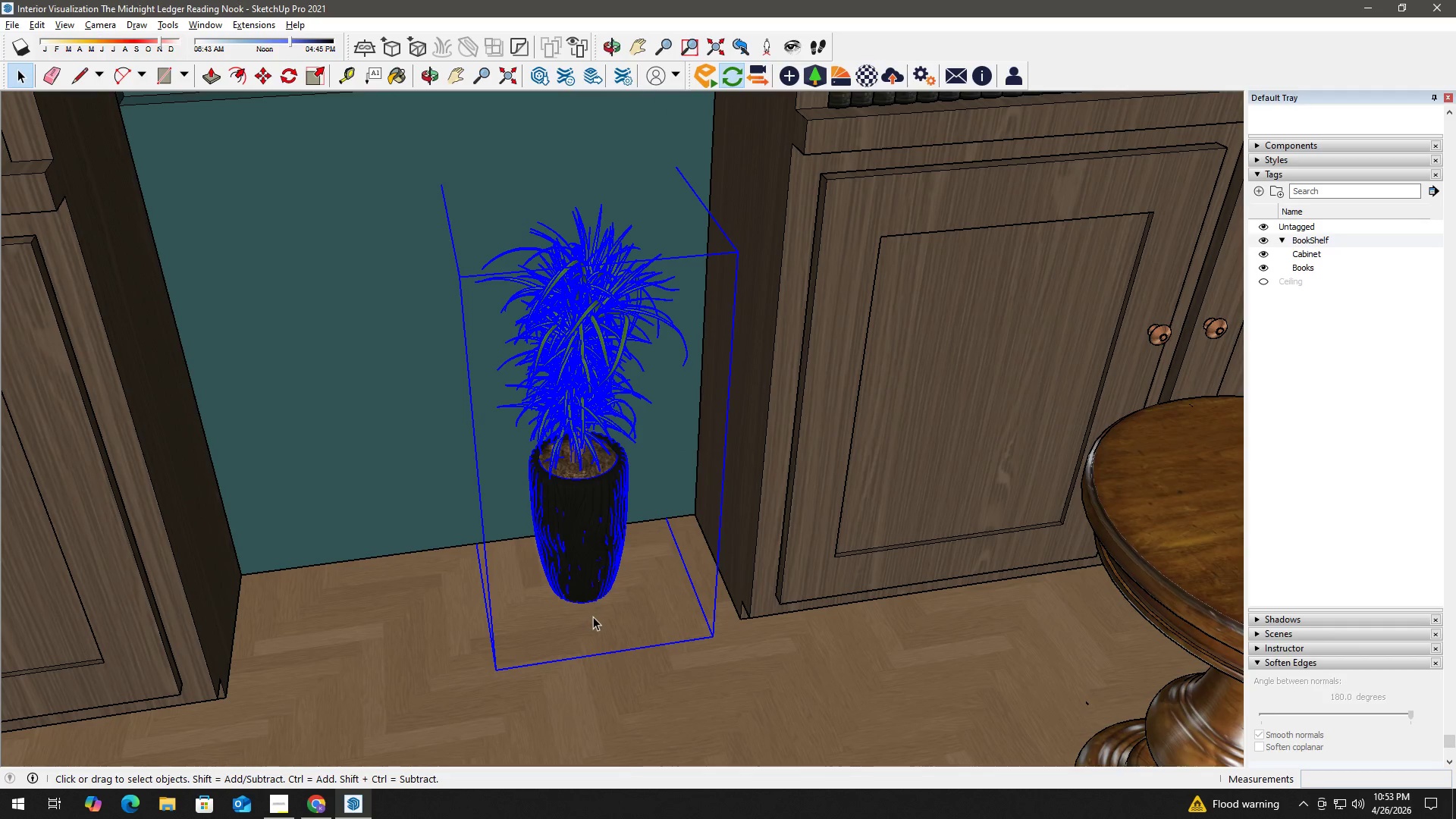 
key(M)
 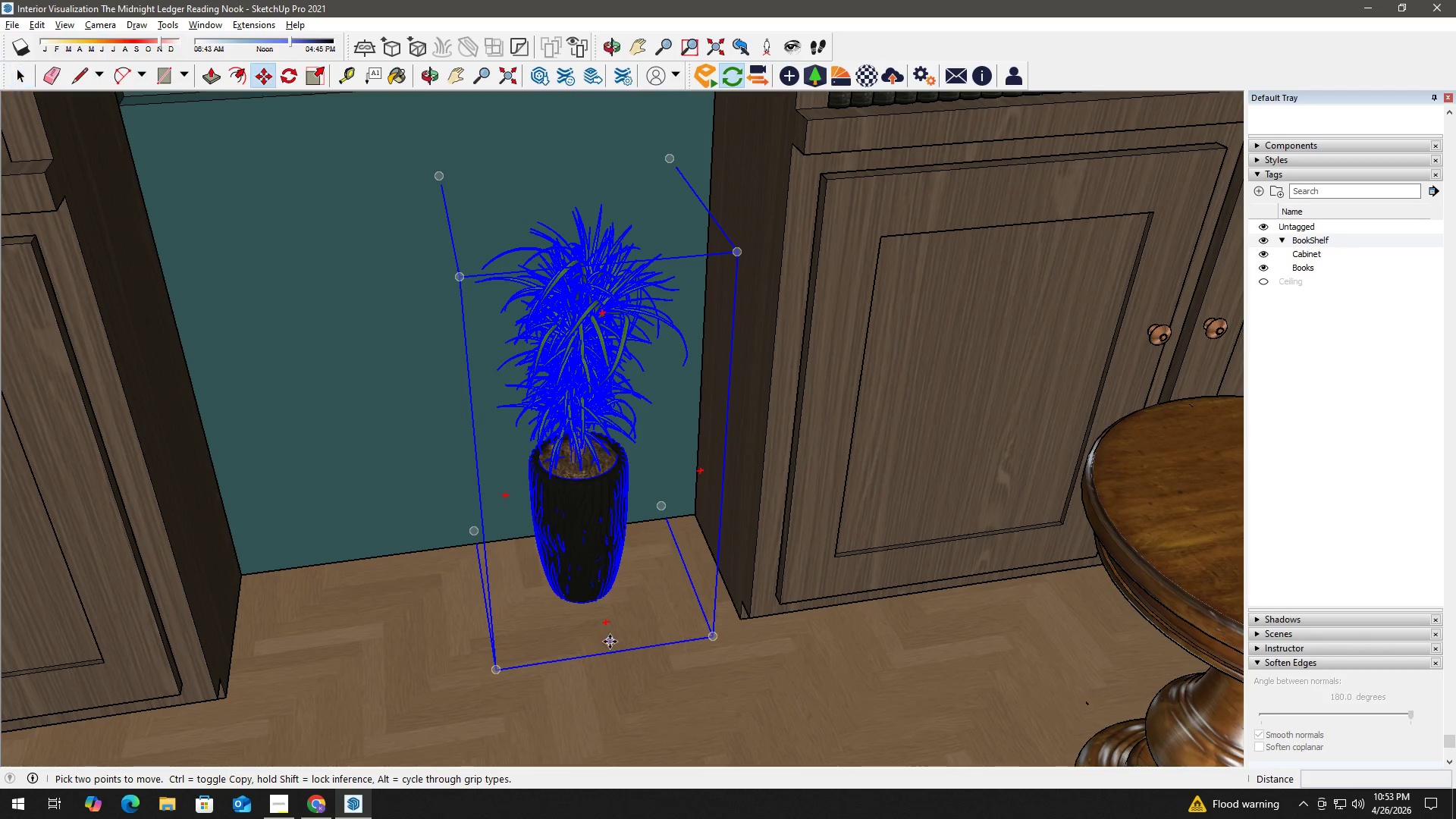 
left_click([610, 642])
 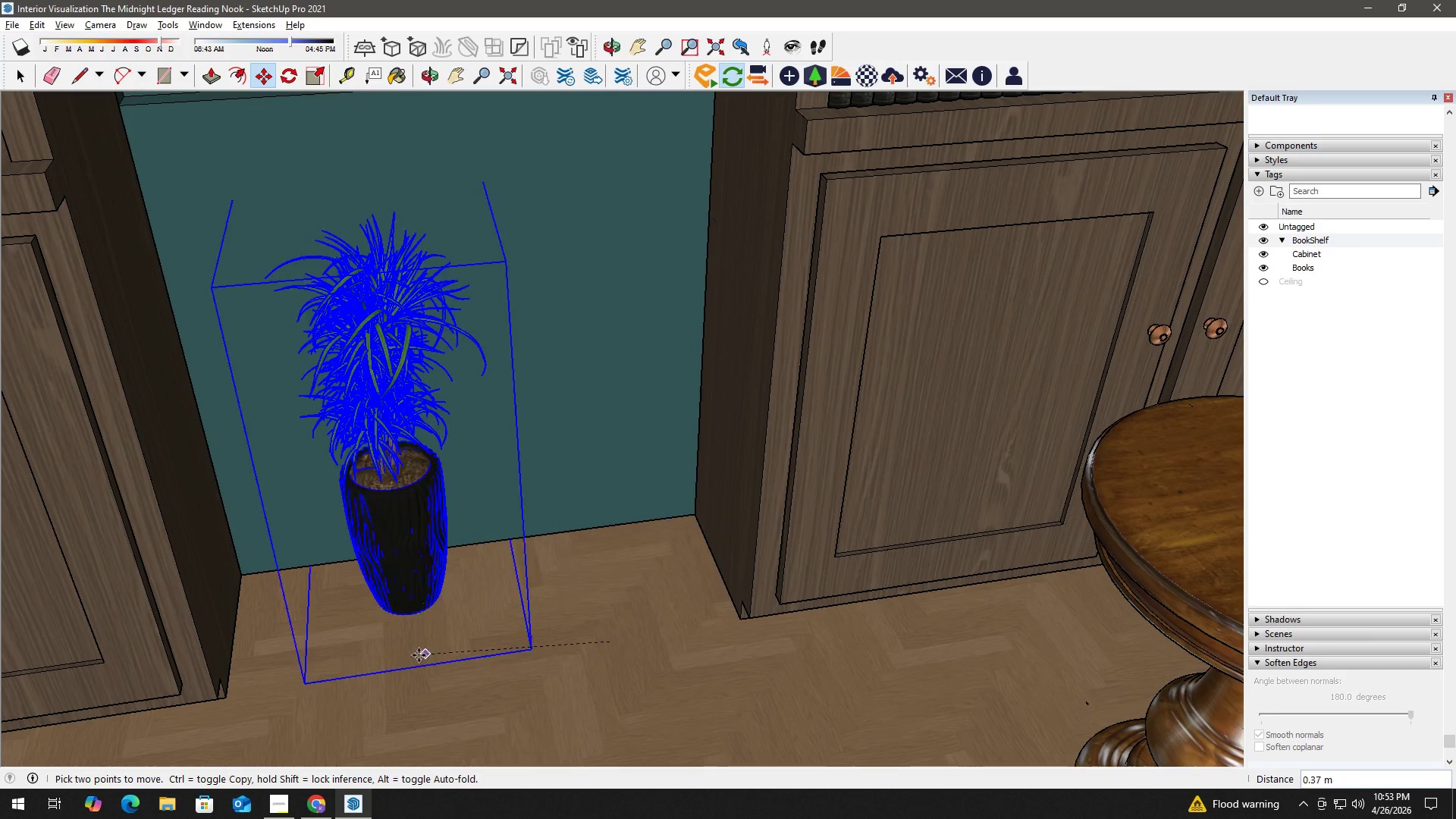 
key(Control+ControlLeft)
 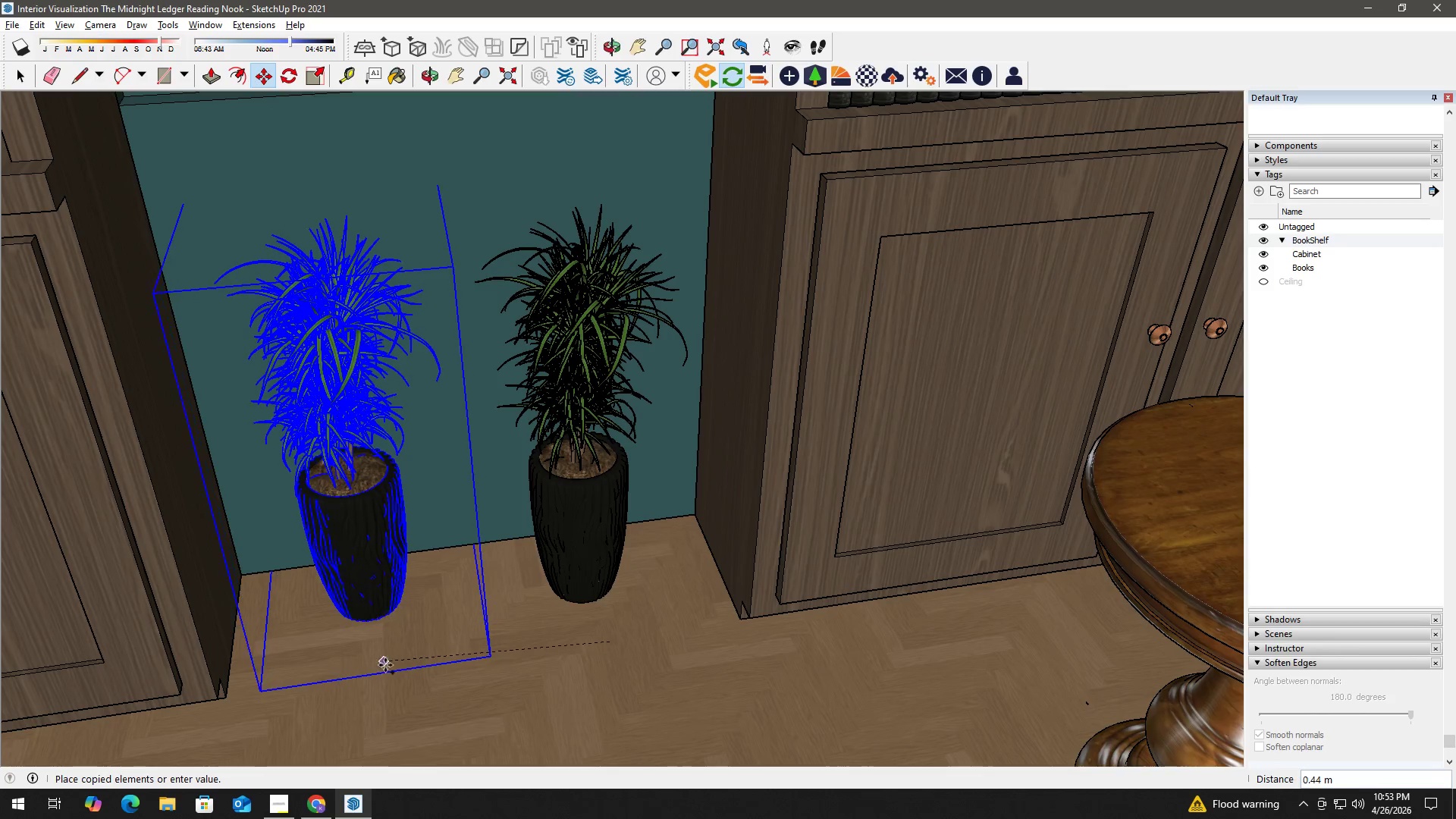 
left_click([388, 668])
 